 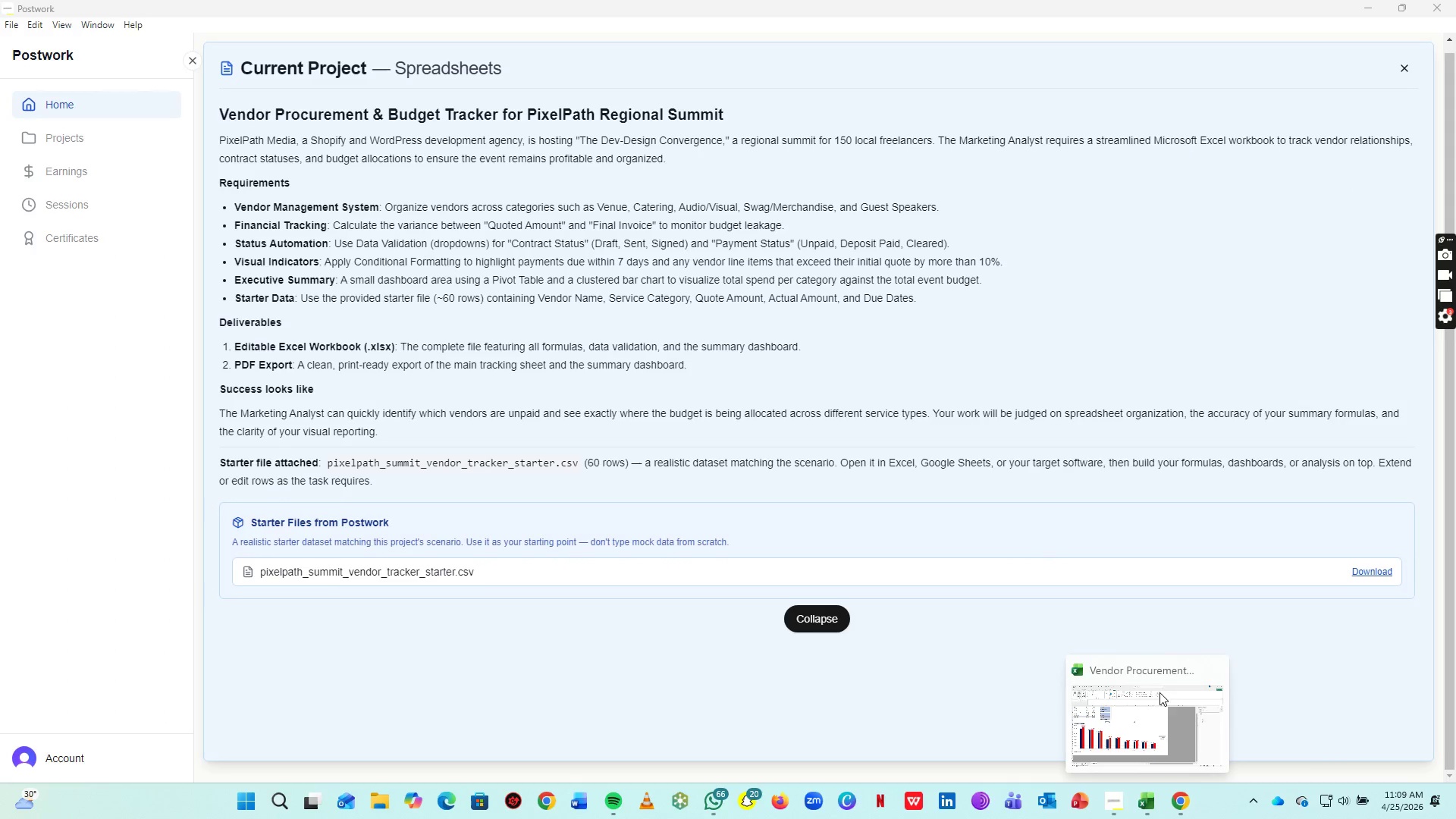 
left_click_drag(start_coordinate=[1159, 739], to_coordinate=[1154, 740])
 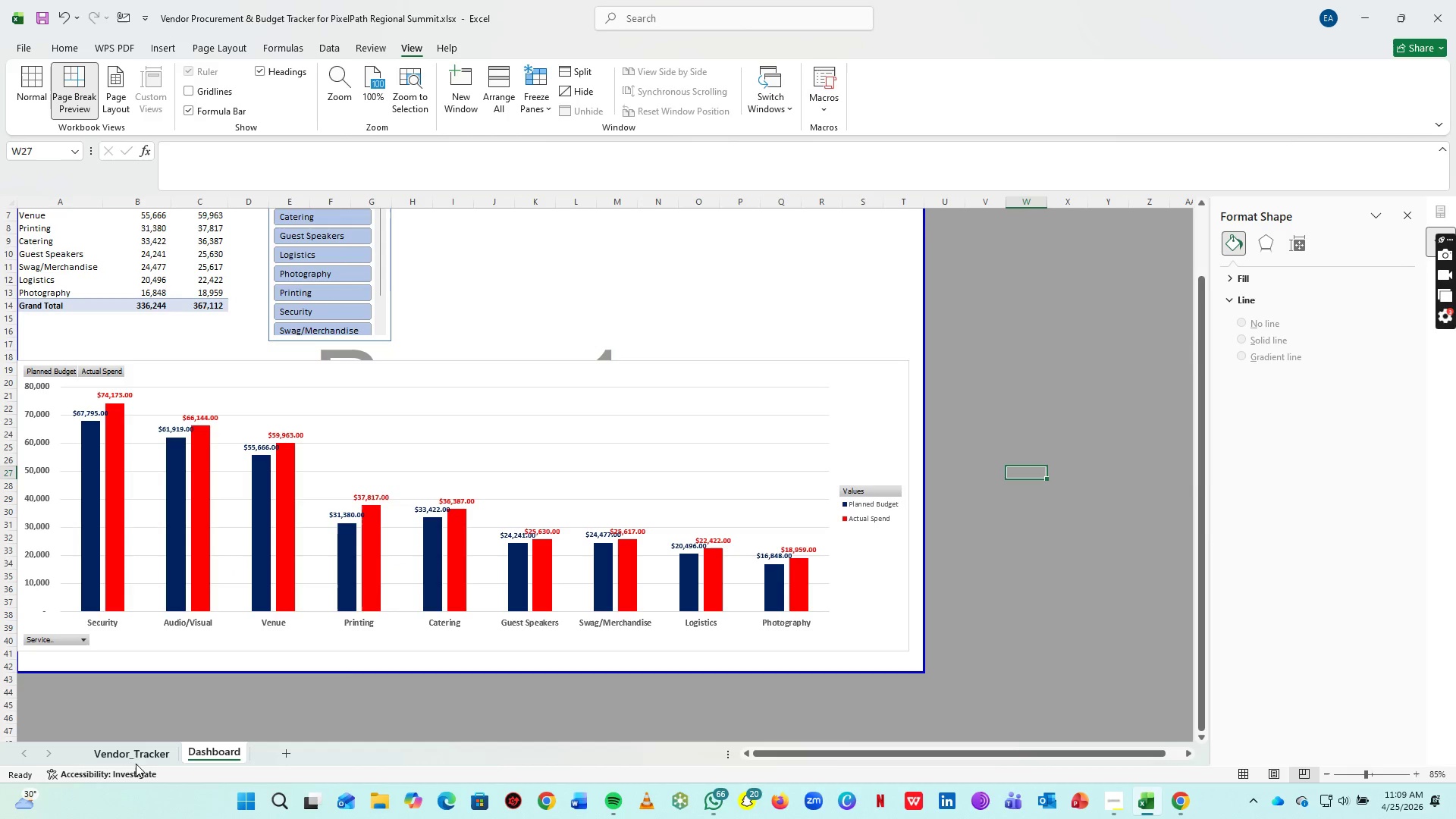 
left_click([136, 755])
 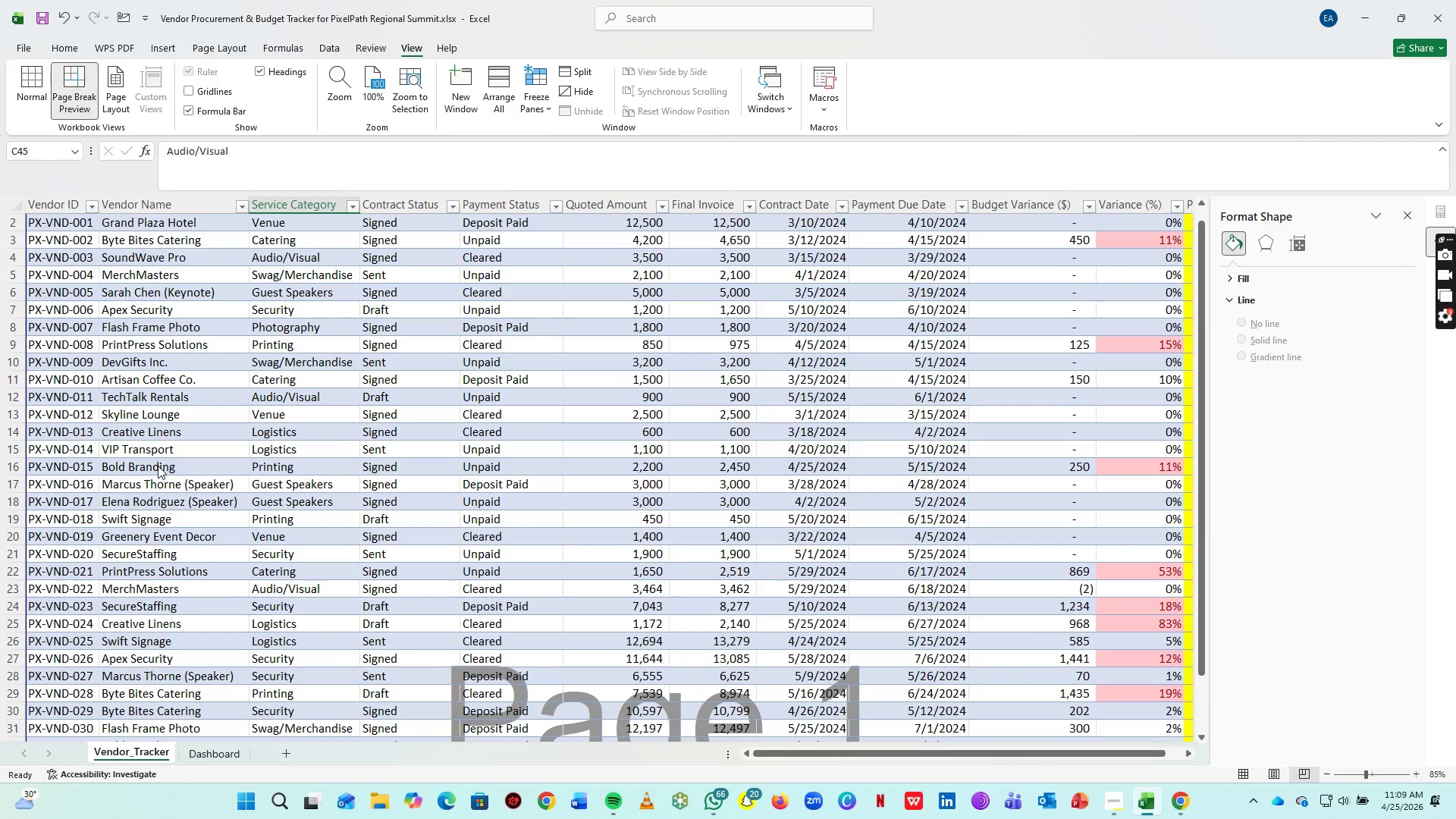 
left_click([59, 239])
 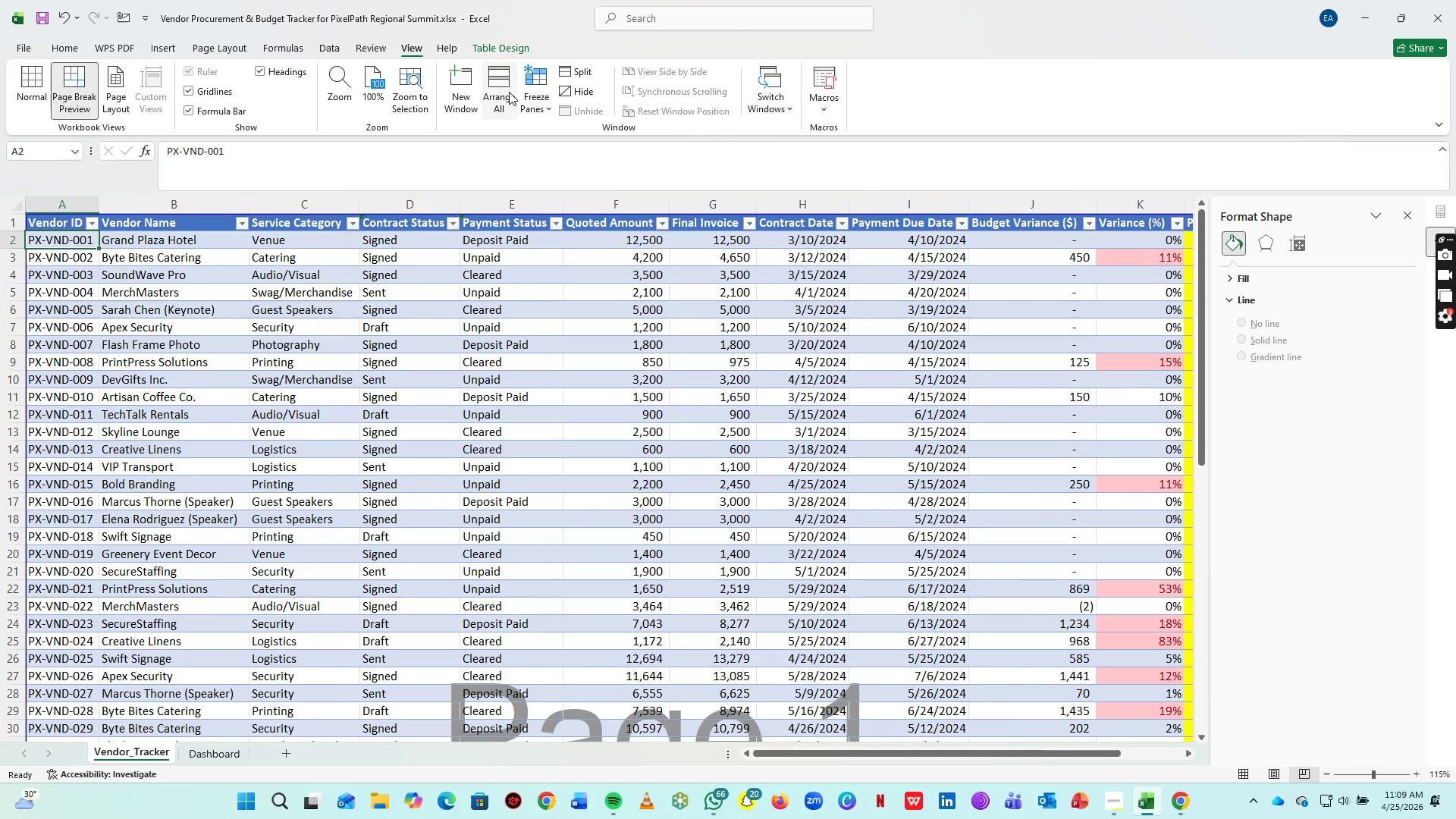 
scroll: coordinate [51, 206], scroll_direction: up, amount: 15.0
 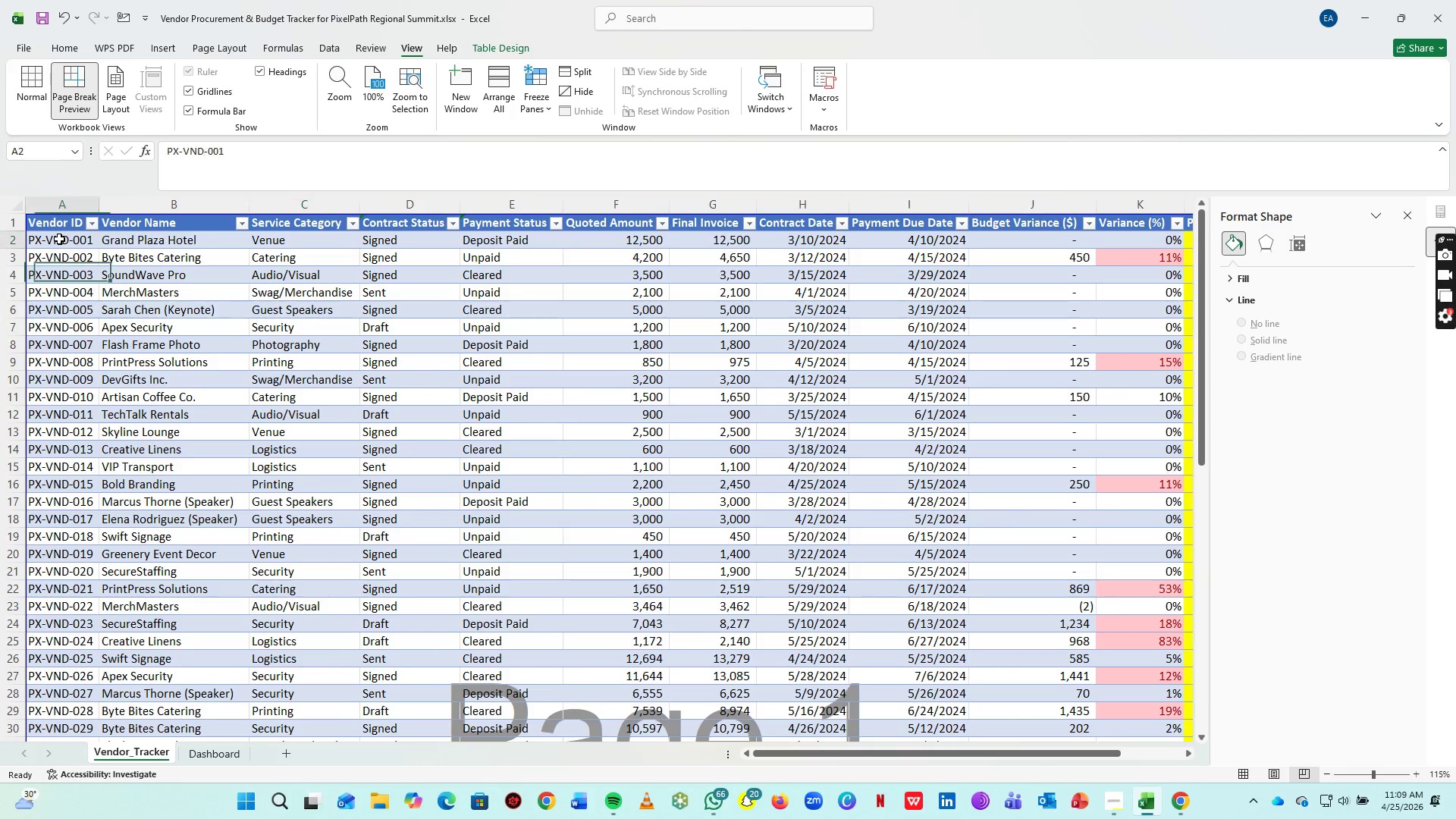 
left_click([529, 105])
 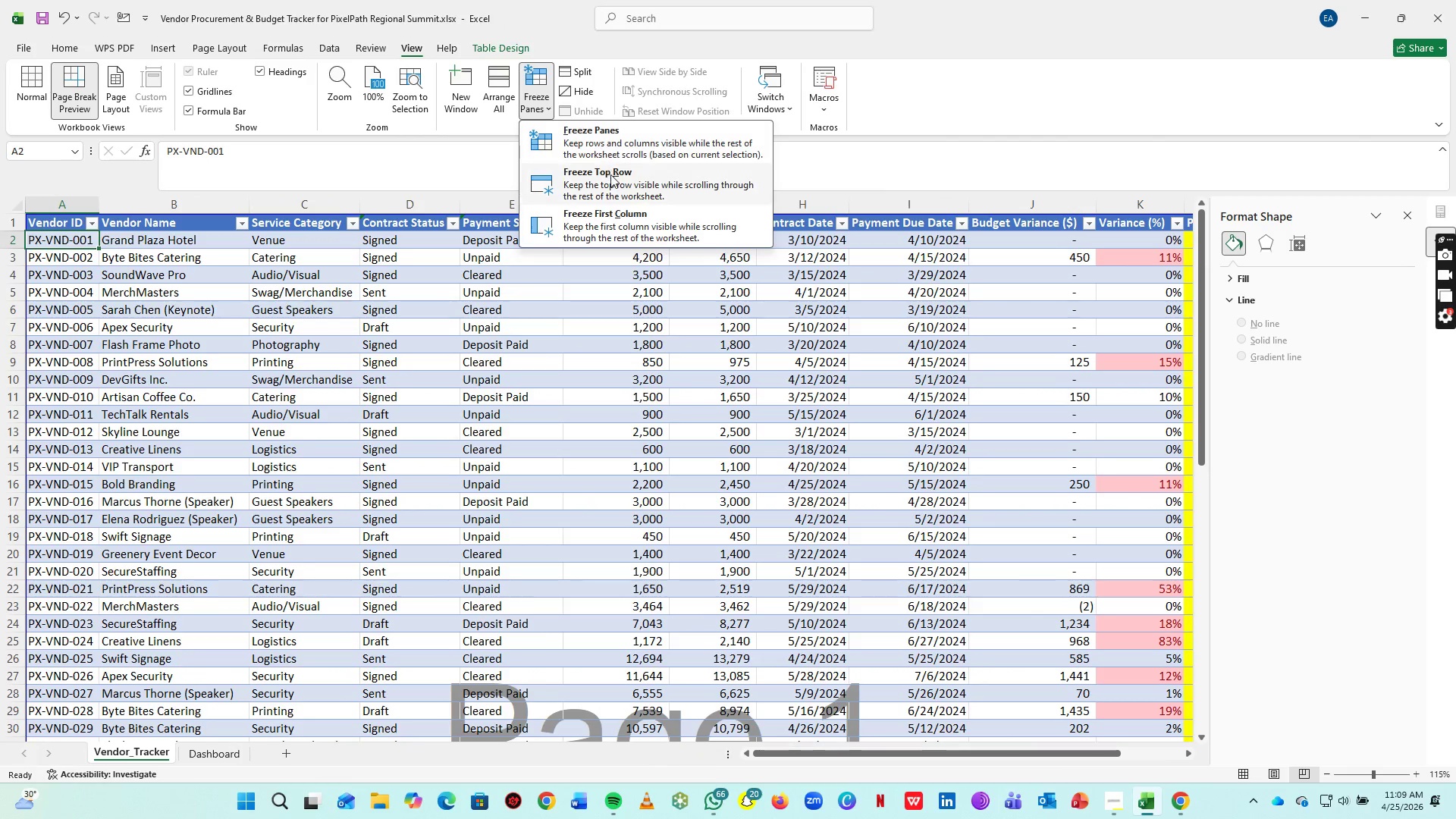 
left_click([612, 180])
 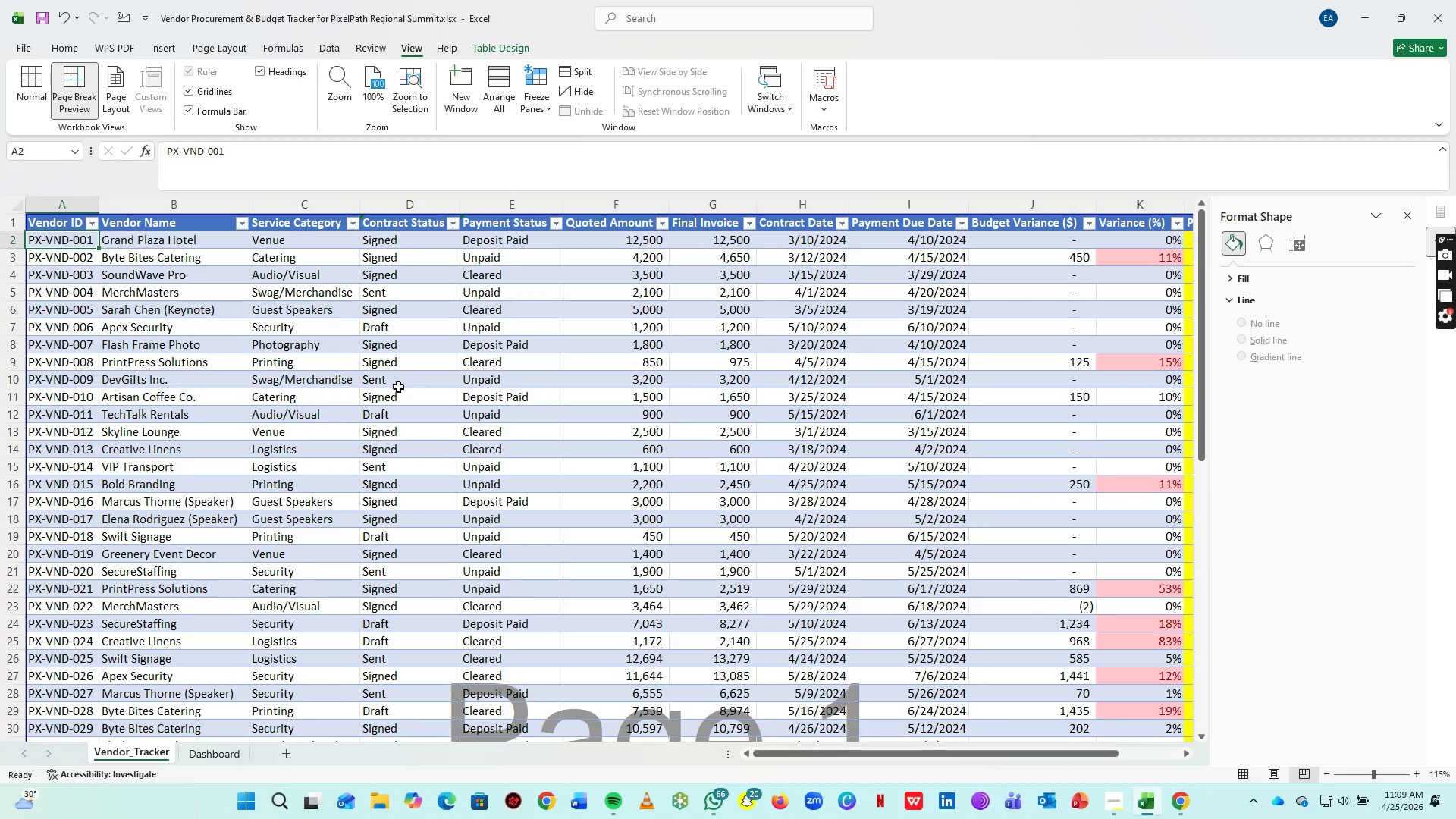 
scroll: coordinate [397, 388], scroll_direction: up, amount: 5.0
 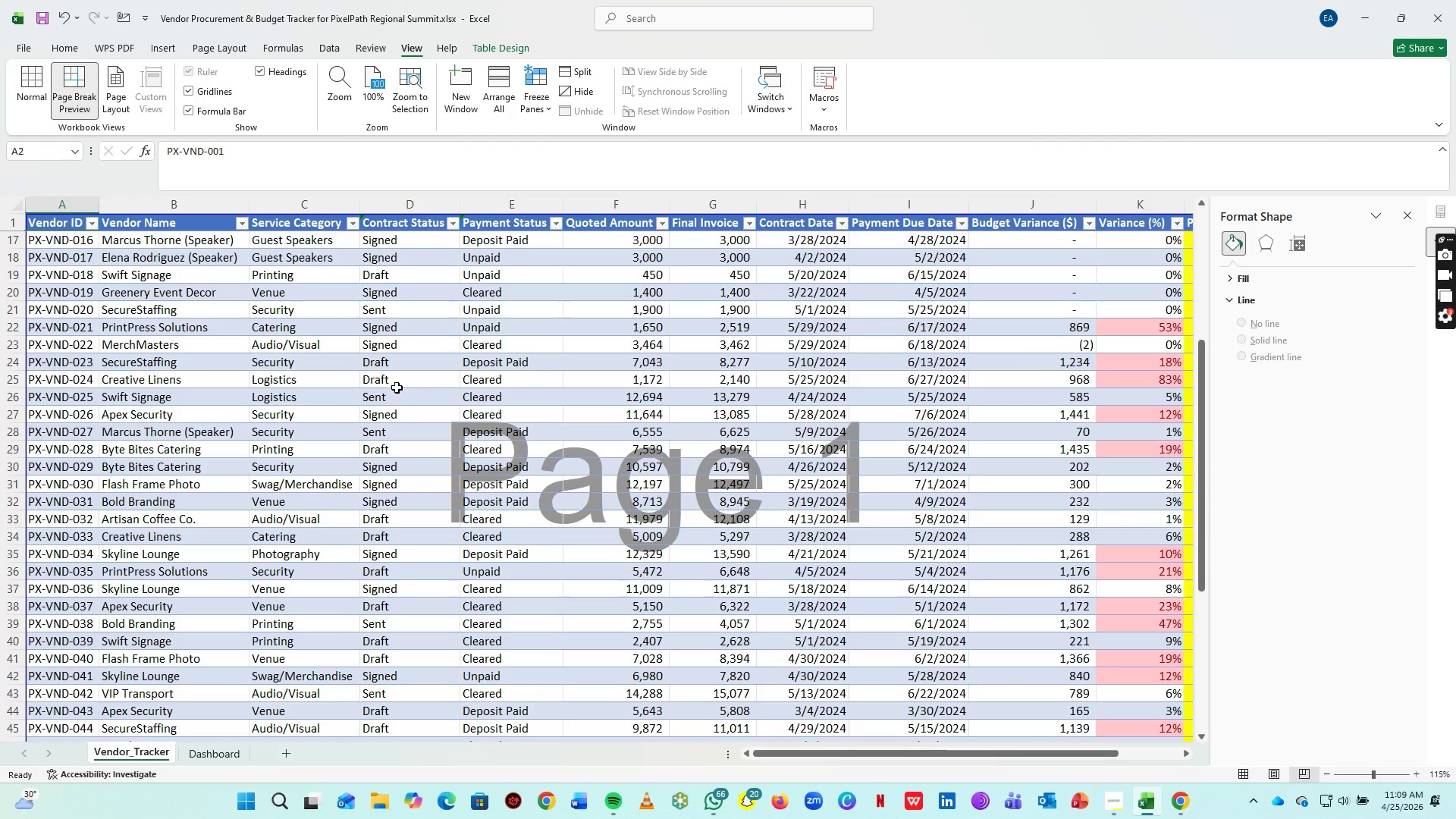 
wait(7.59)
 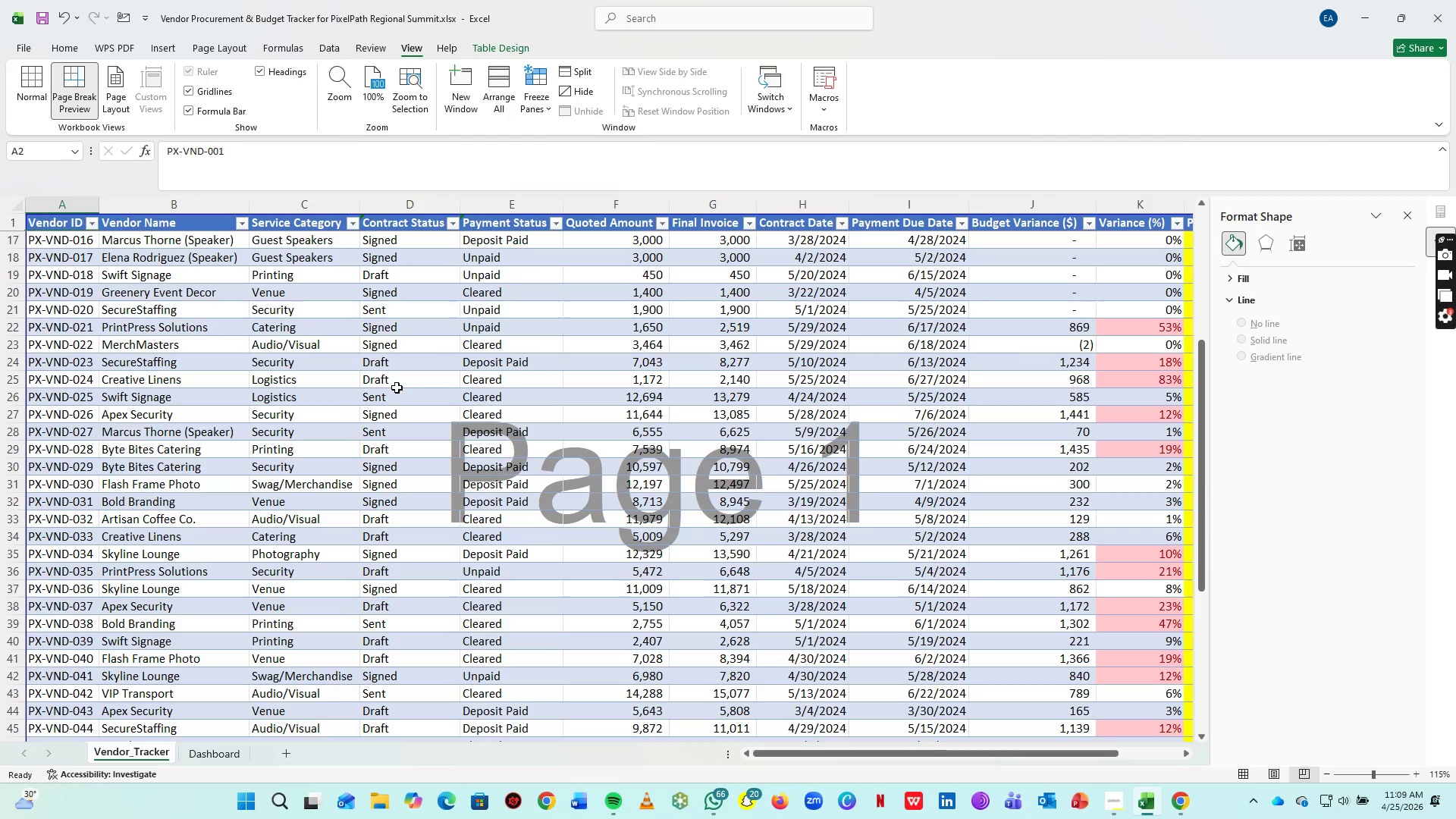 
left_click([535, 220])
 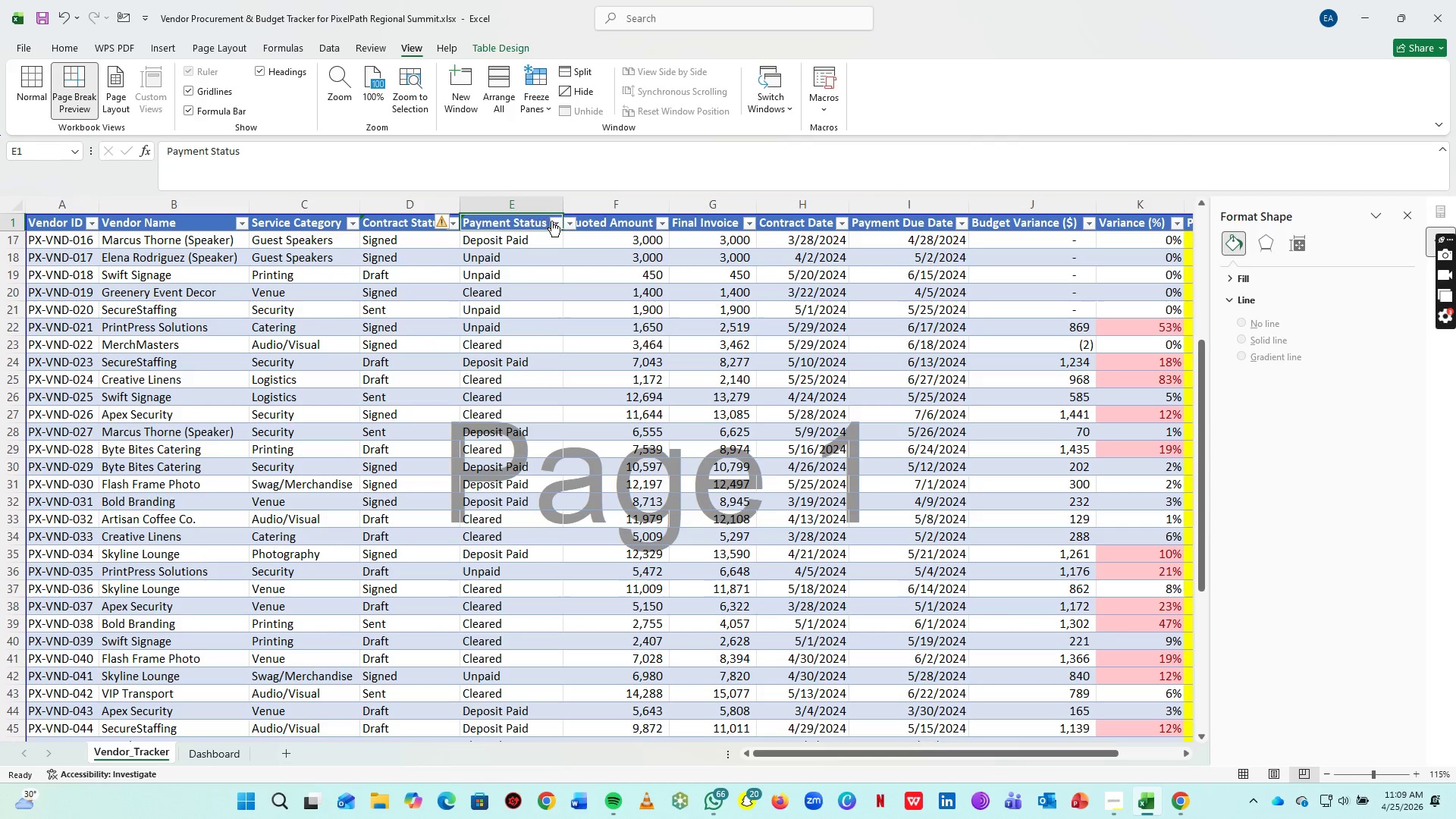 
mouse_move([558, 237])
 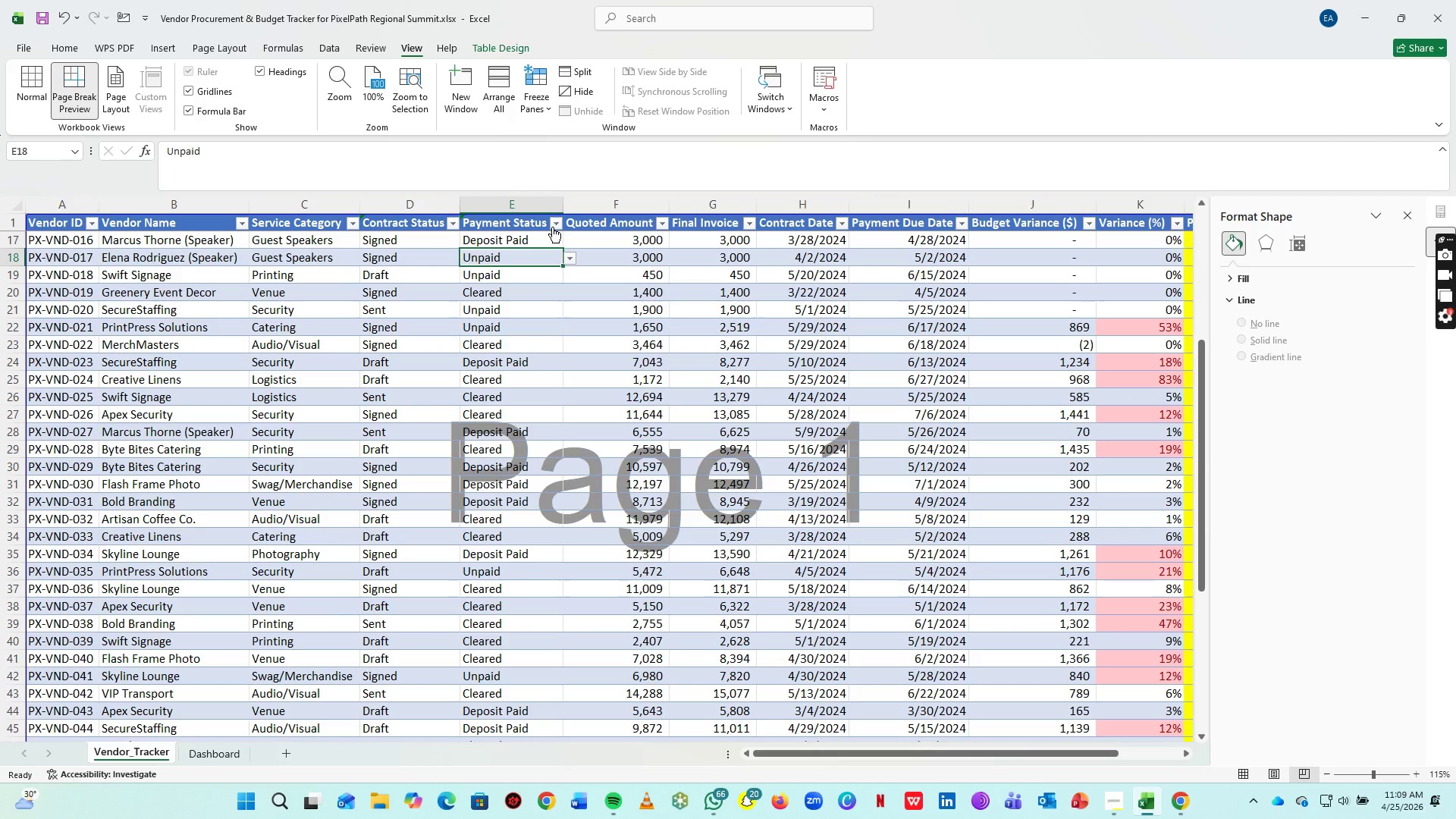 
left_click([552, 227])
 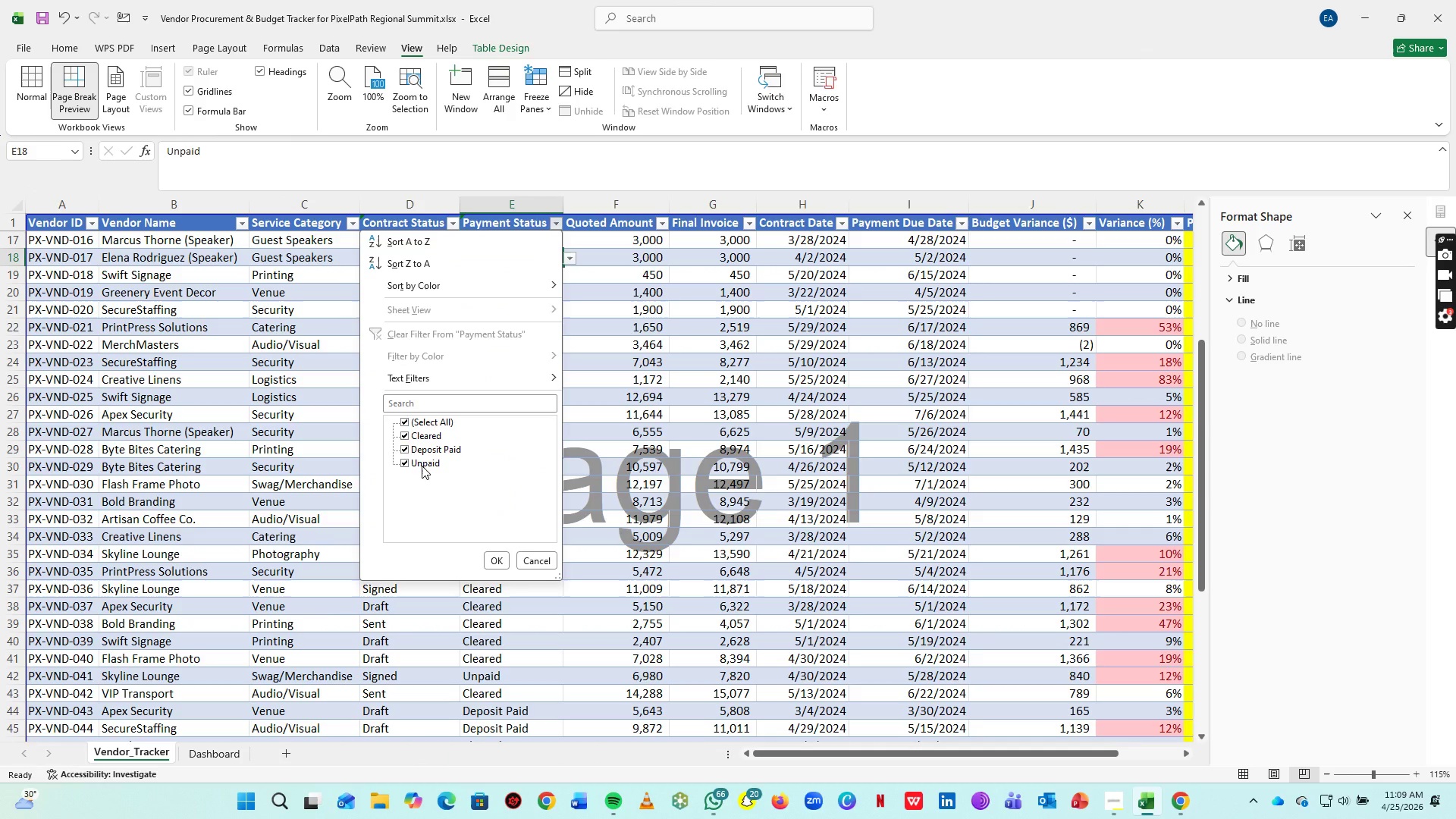 
wait(5.7)
 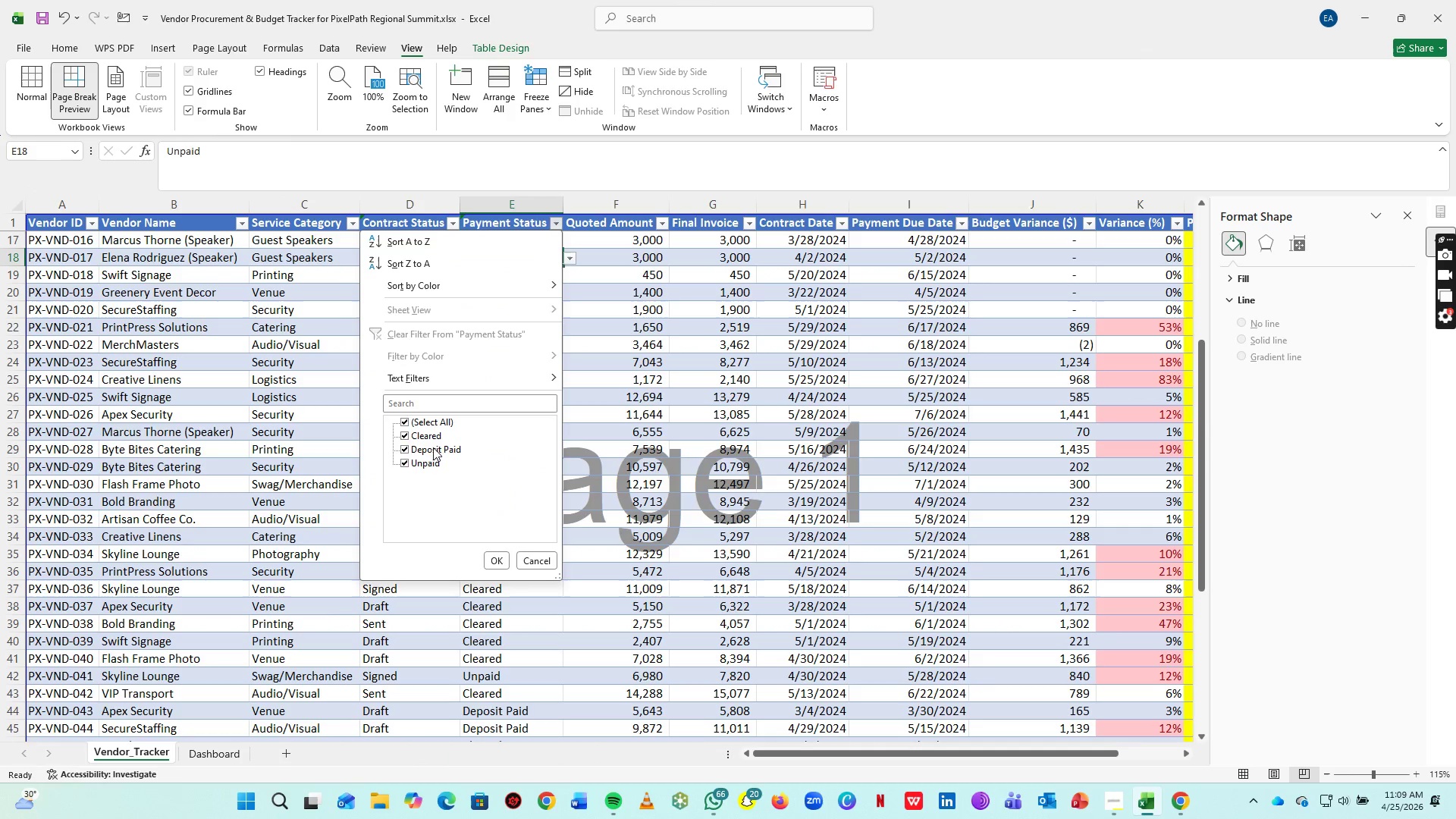 
left_click([408, 425])
 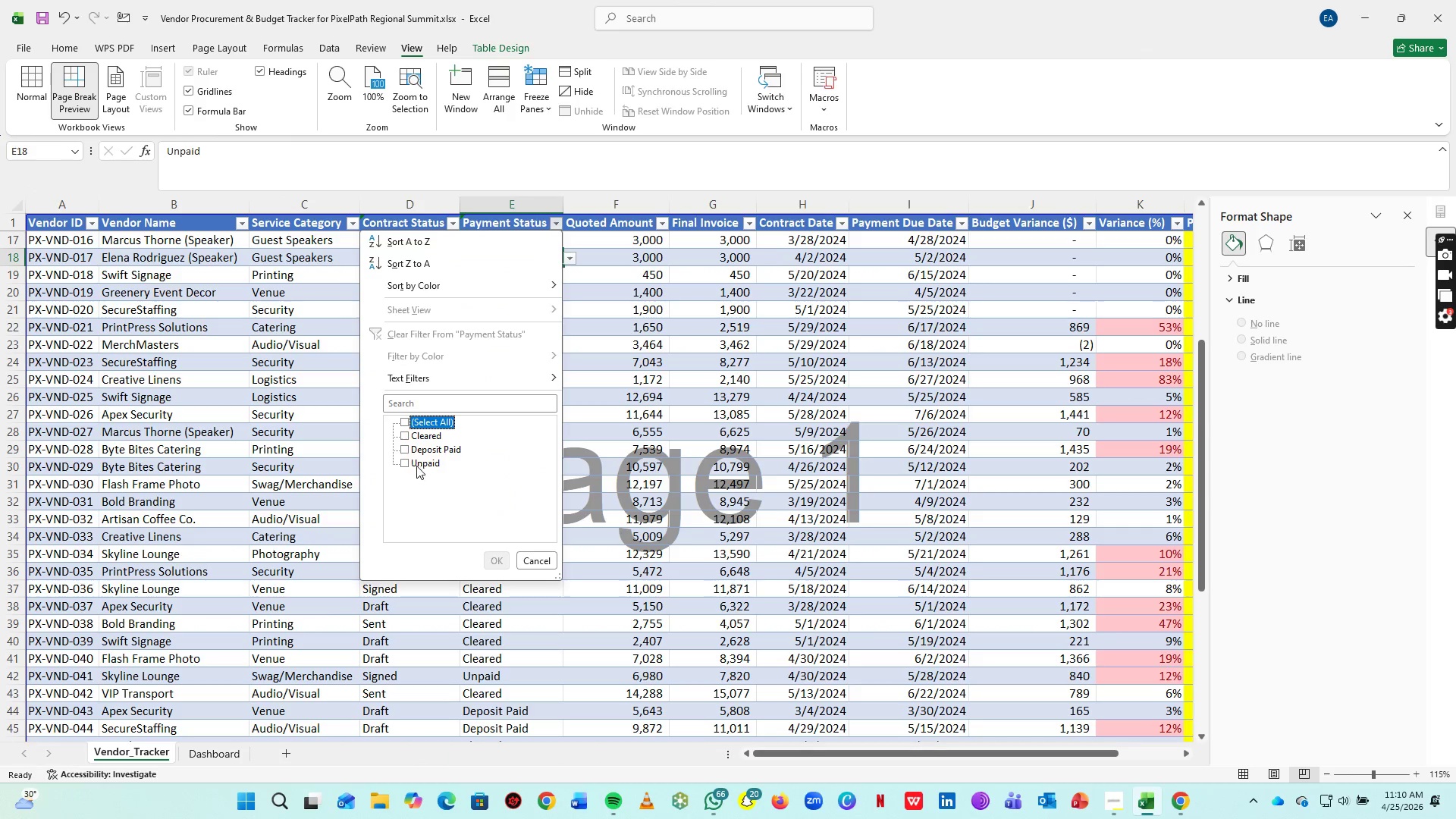 
left_click([415, 466])
 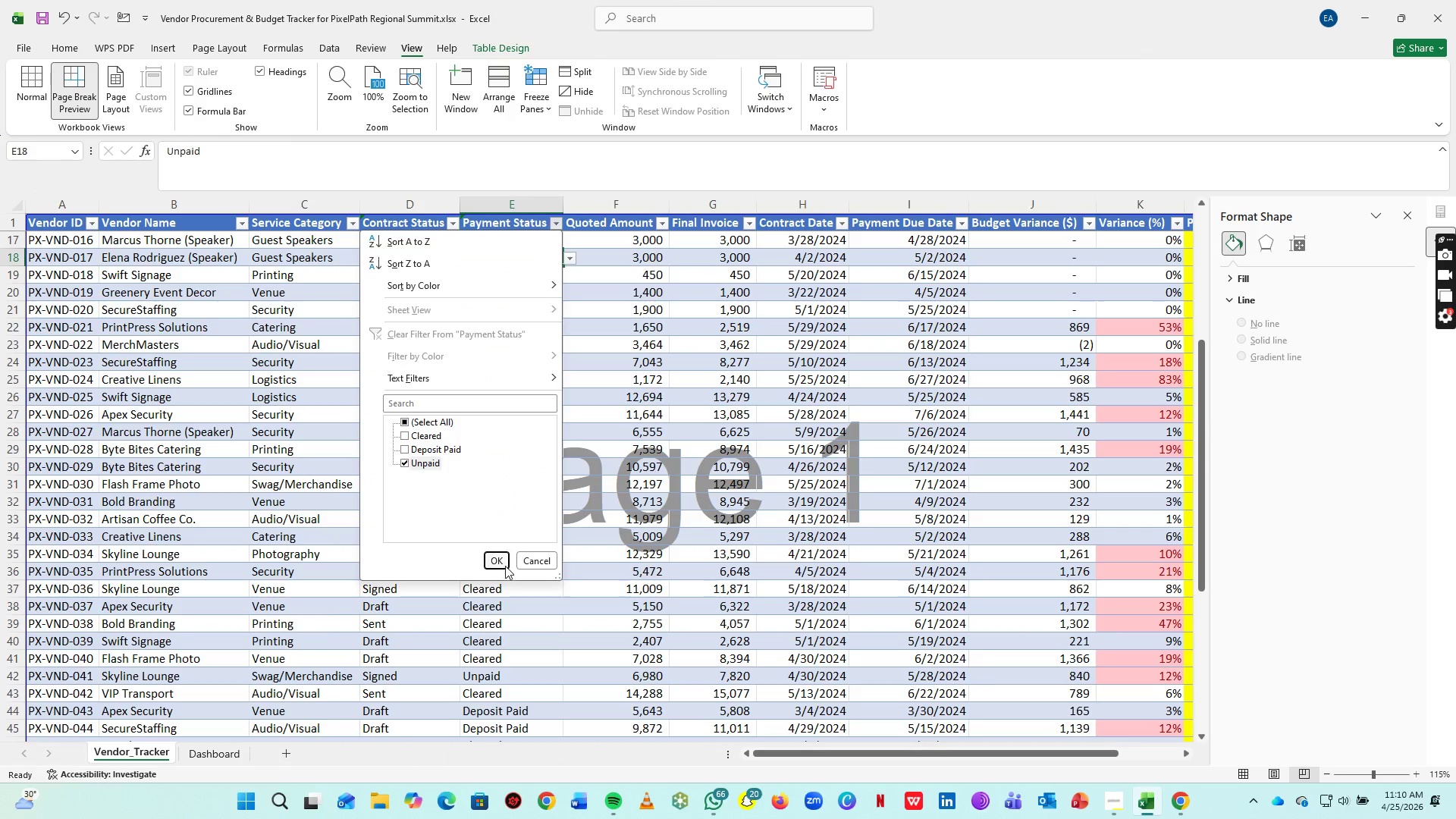 
left_click([500, 559])
 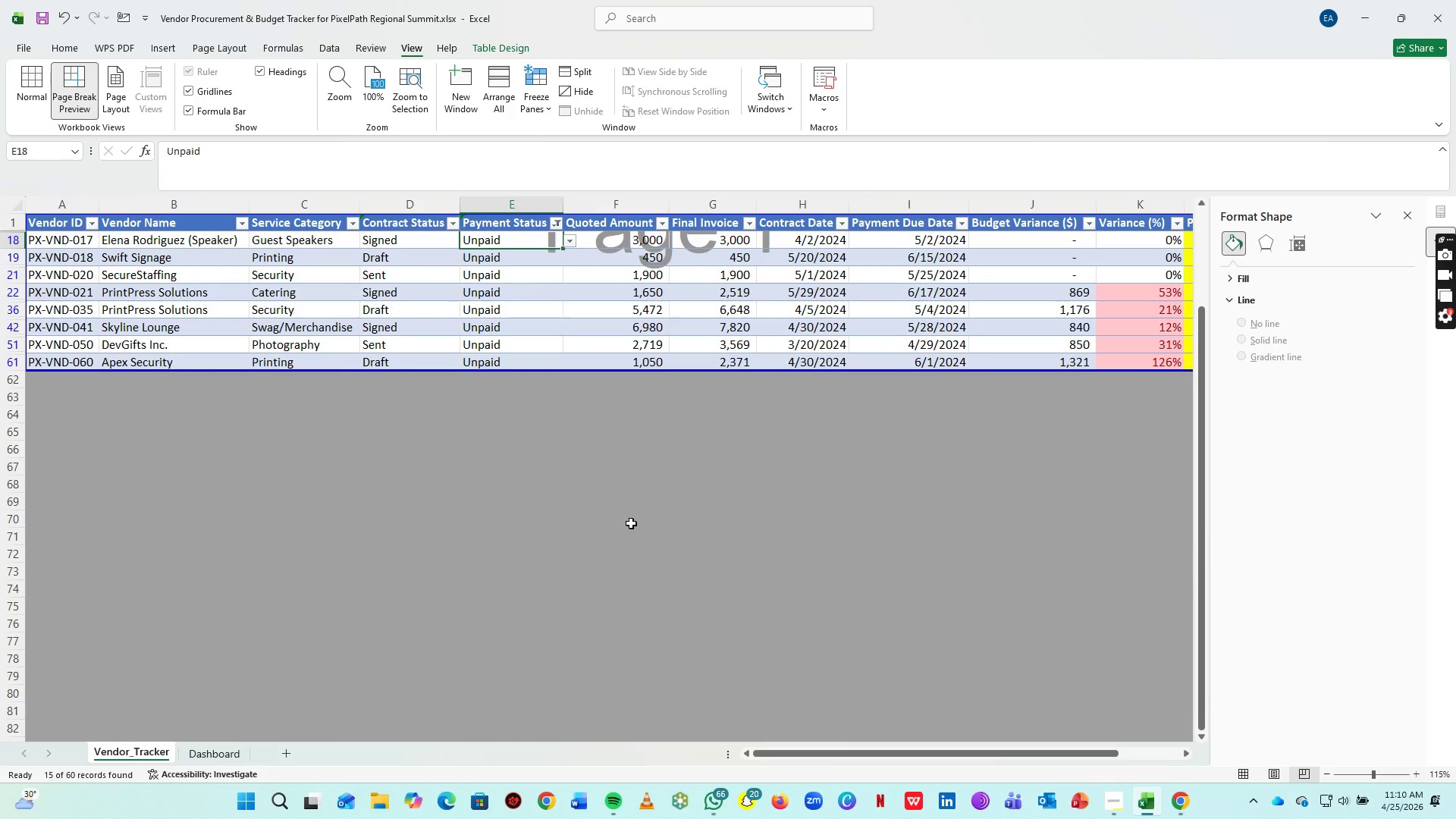 
scroll: coordinate [628, 519], scroll_direction: up, amount: 15.0
 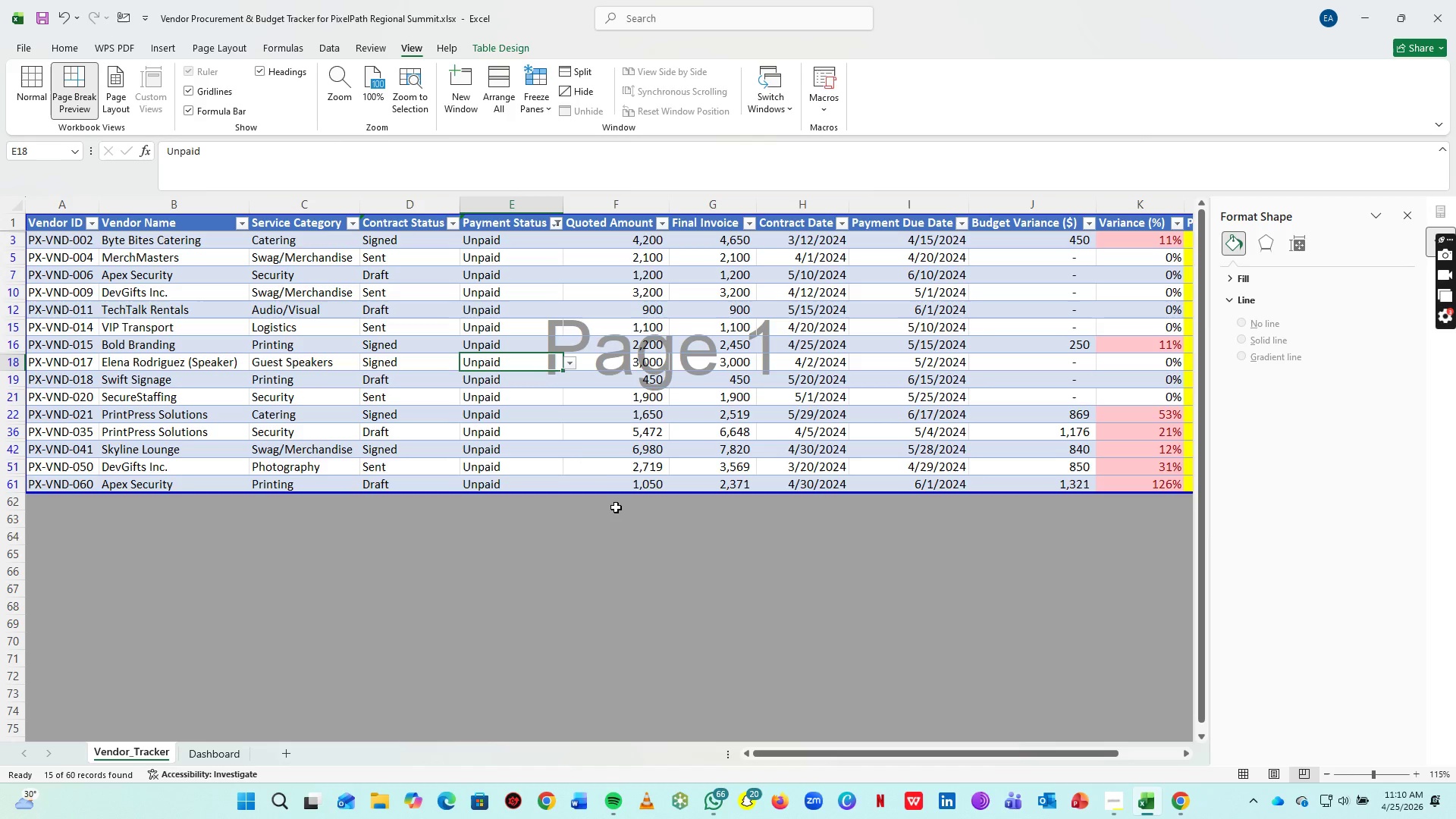 
wait(13.26)
 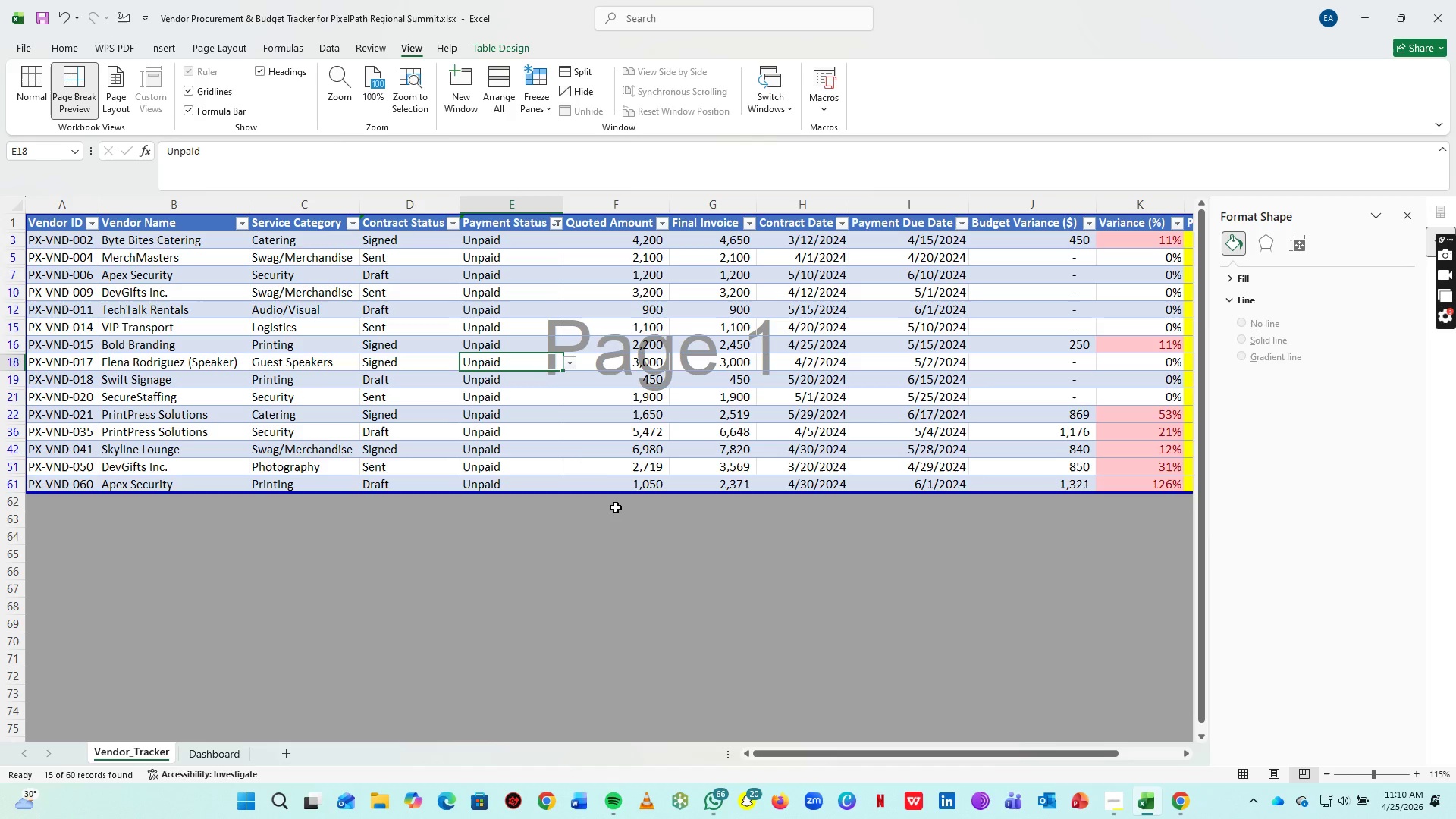 
left_click([557, 222])
 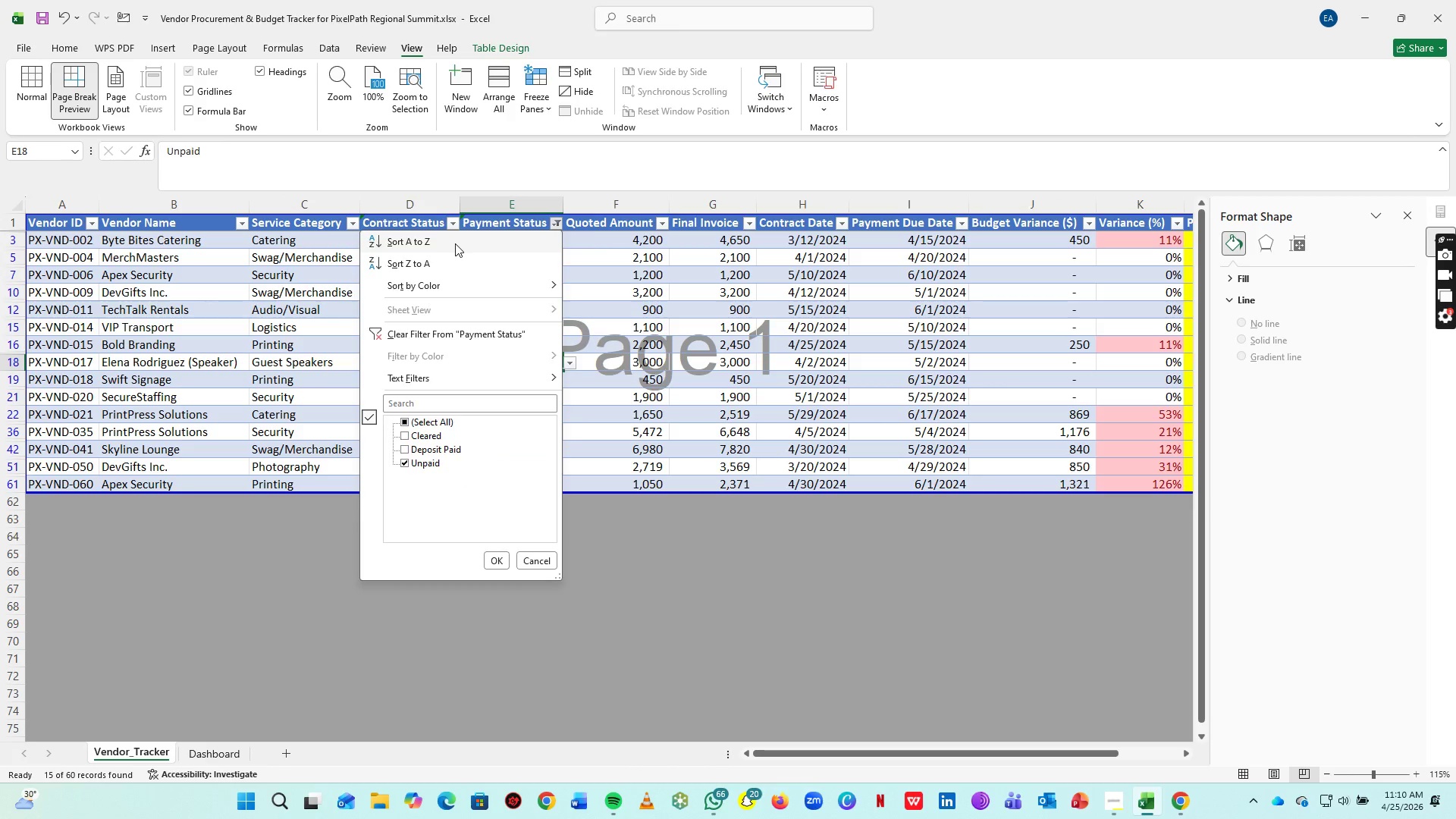 
left_click([455, 243])
 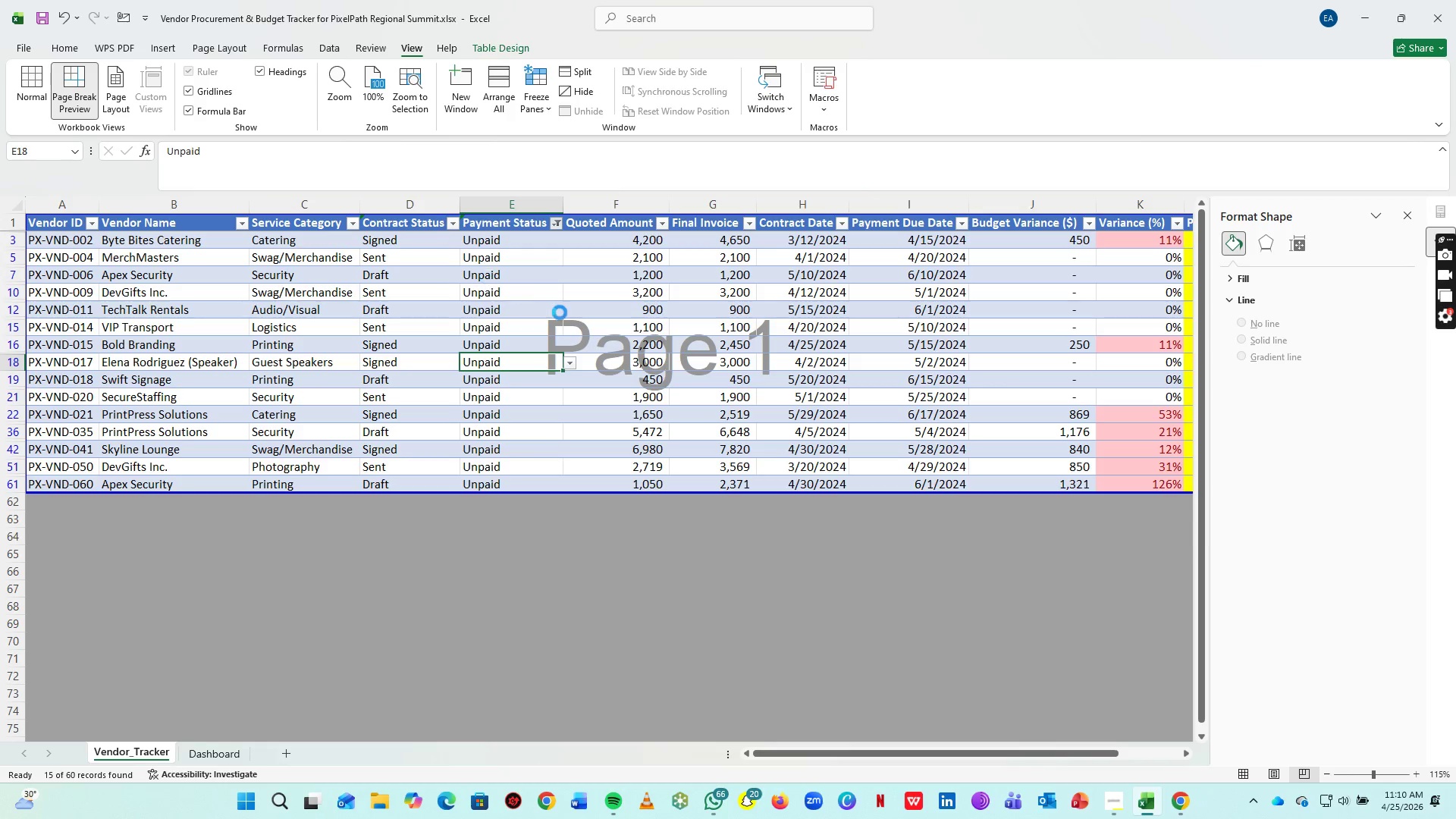 
mouse_move([563, 312])
 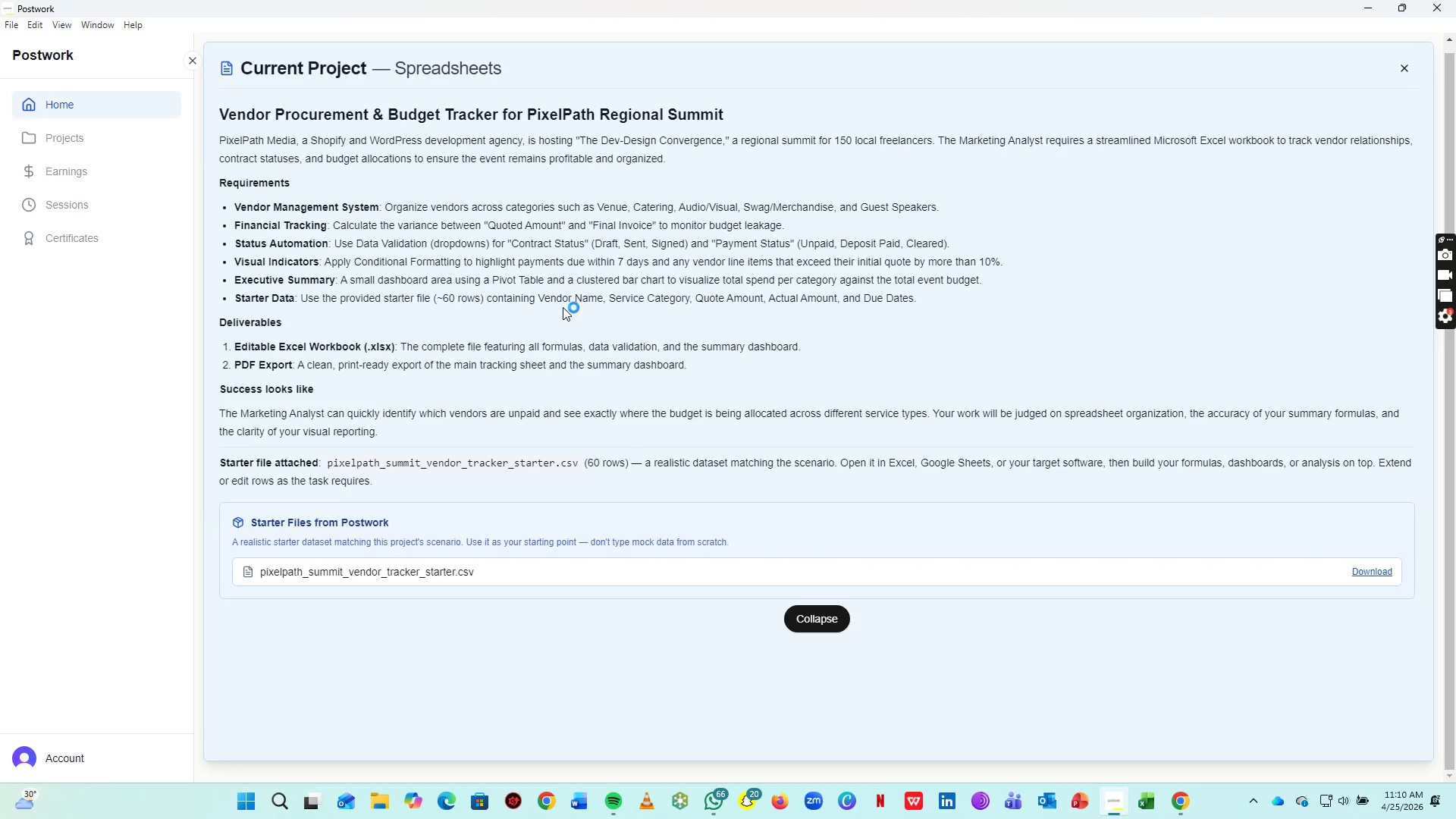 
wait(13.7)
 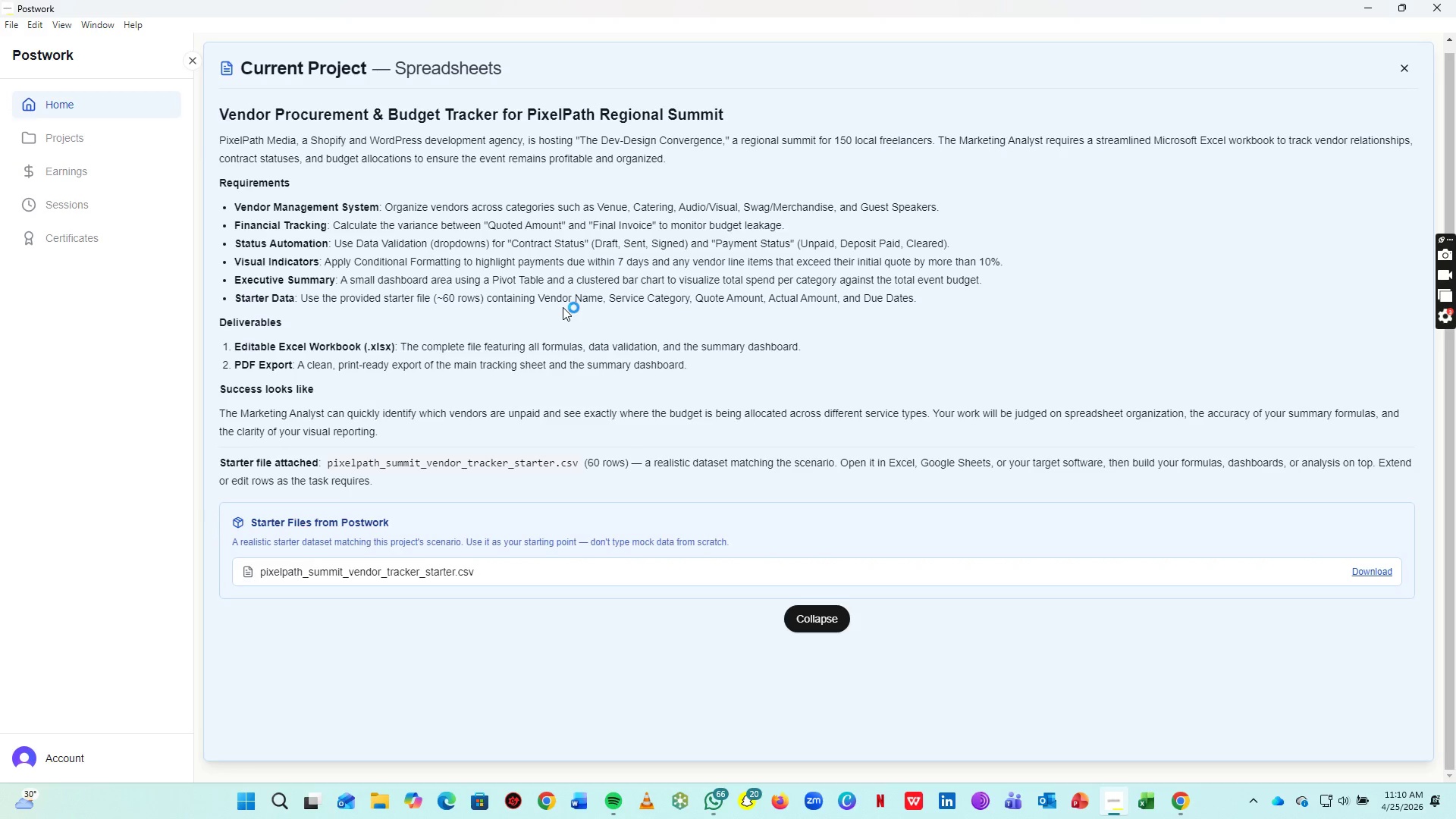 
scroll: coordinate [1092, 623], scroll_direction: up, amount: 14.0
 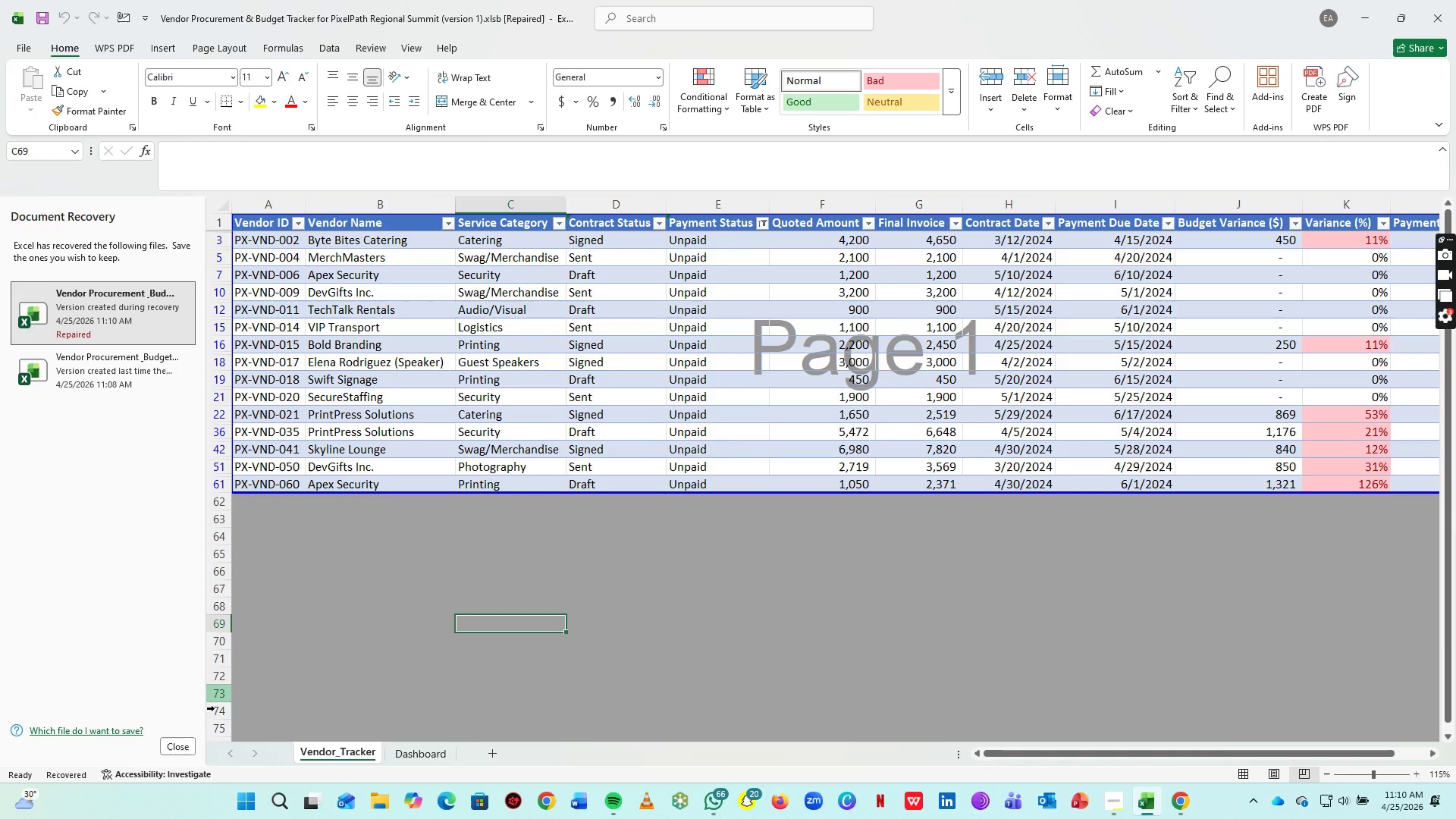 
left_click([189, 745])
 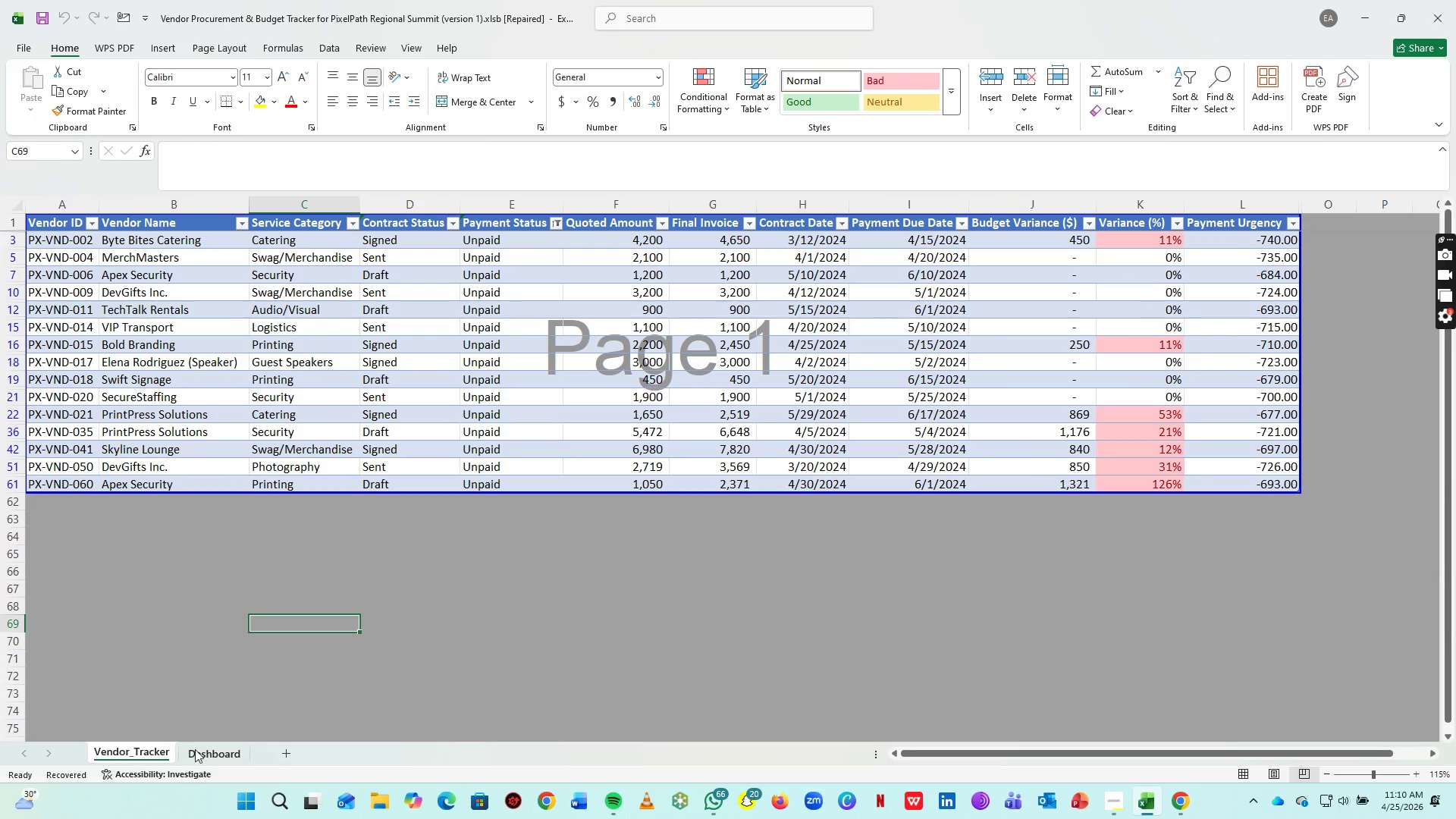 
left_click([208, 749])
 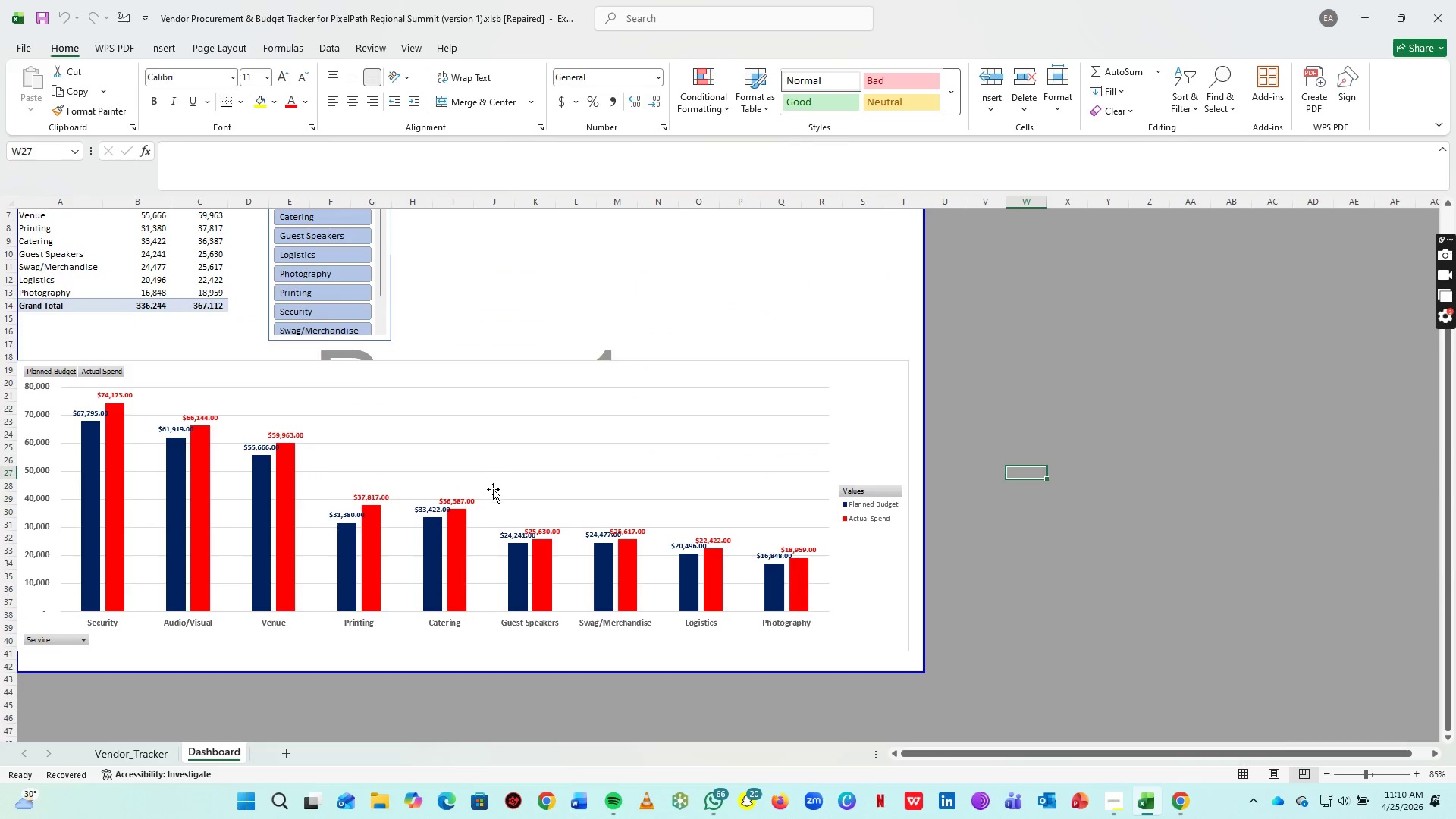 
left_click([650, 339])
 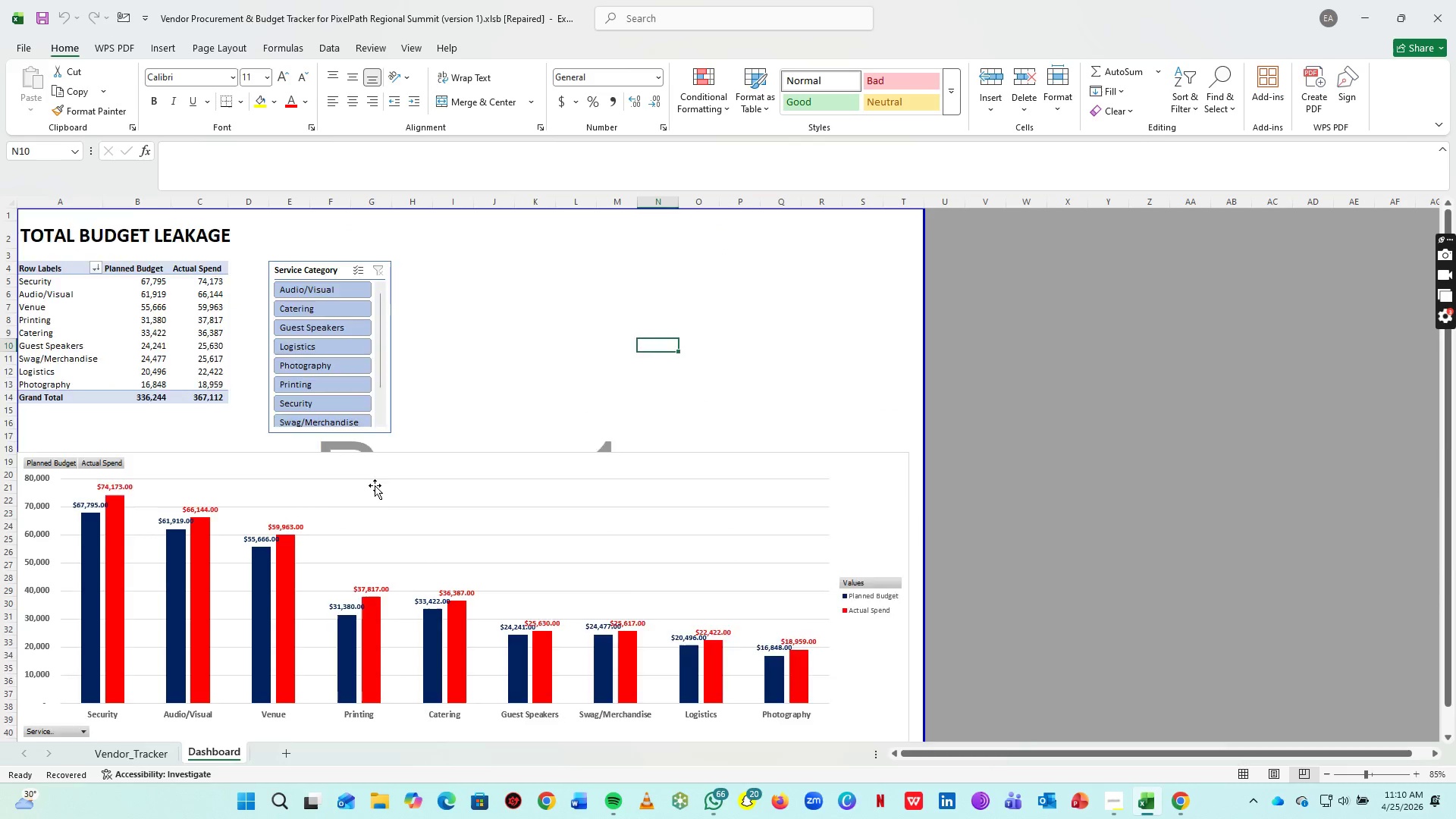 
scroll: coordinate [549, 510], scroll_direction: up, amount: 9.0
 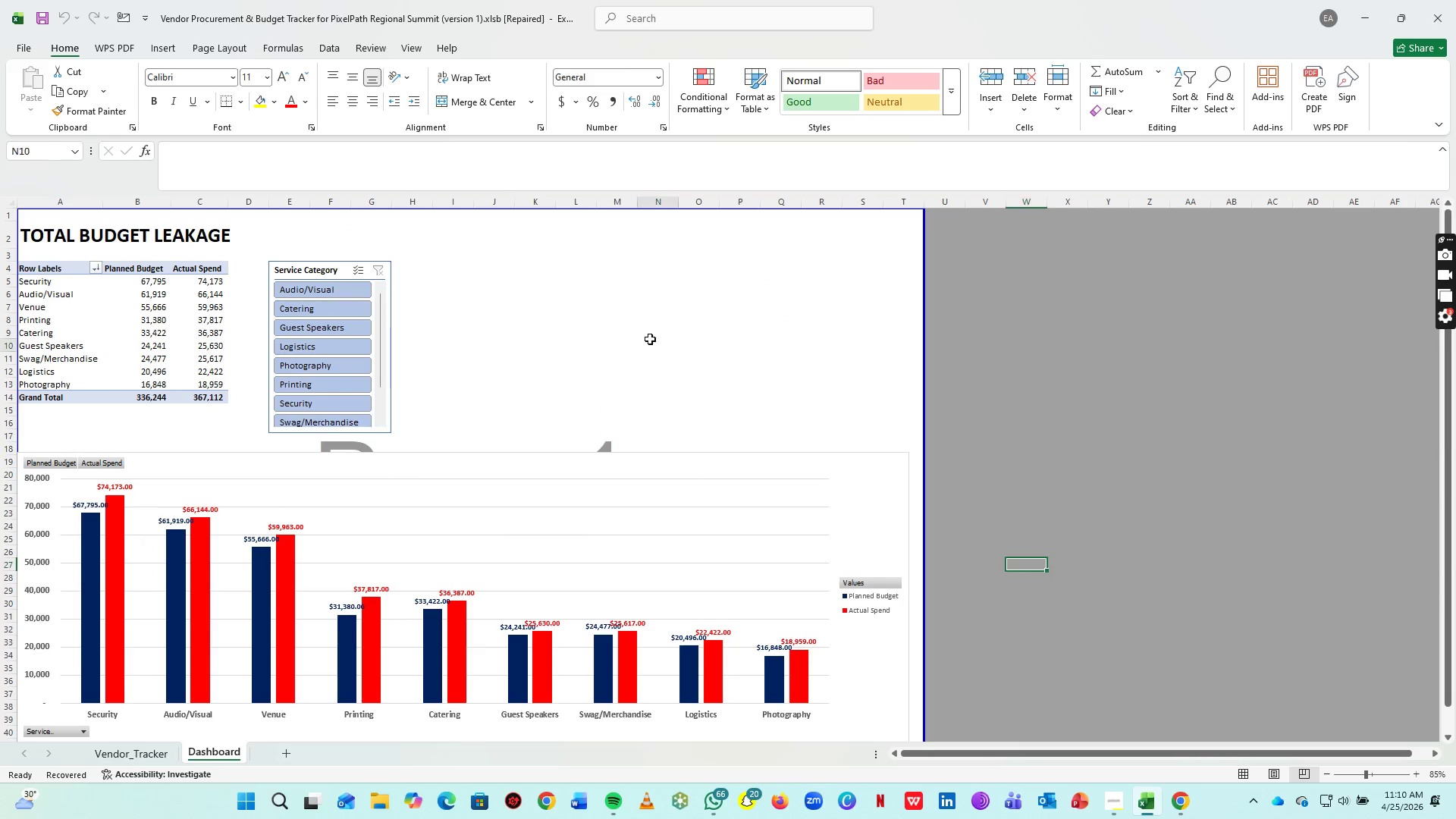 
scroll: coordinate [363, 549], scroll_direction: none, amount: 0.0
 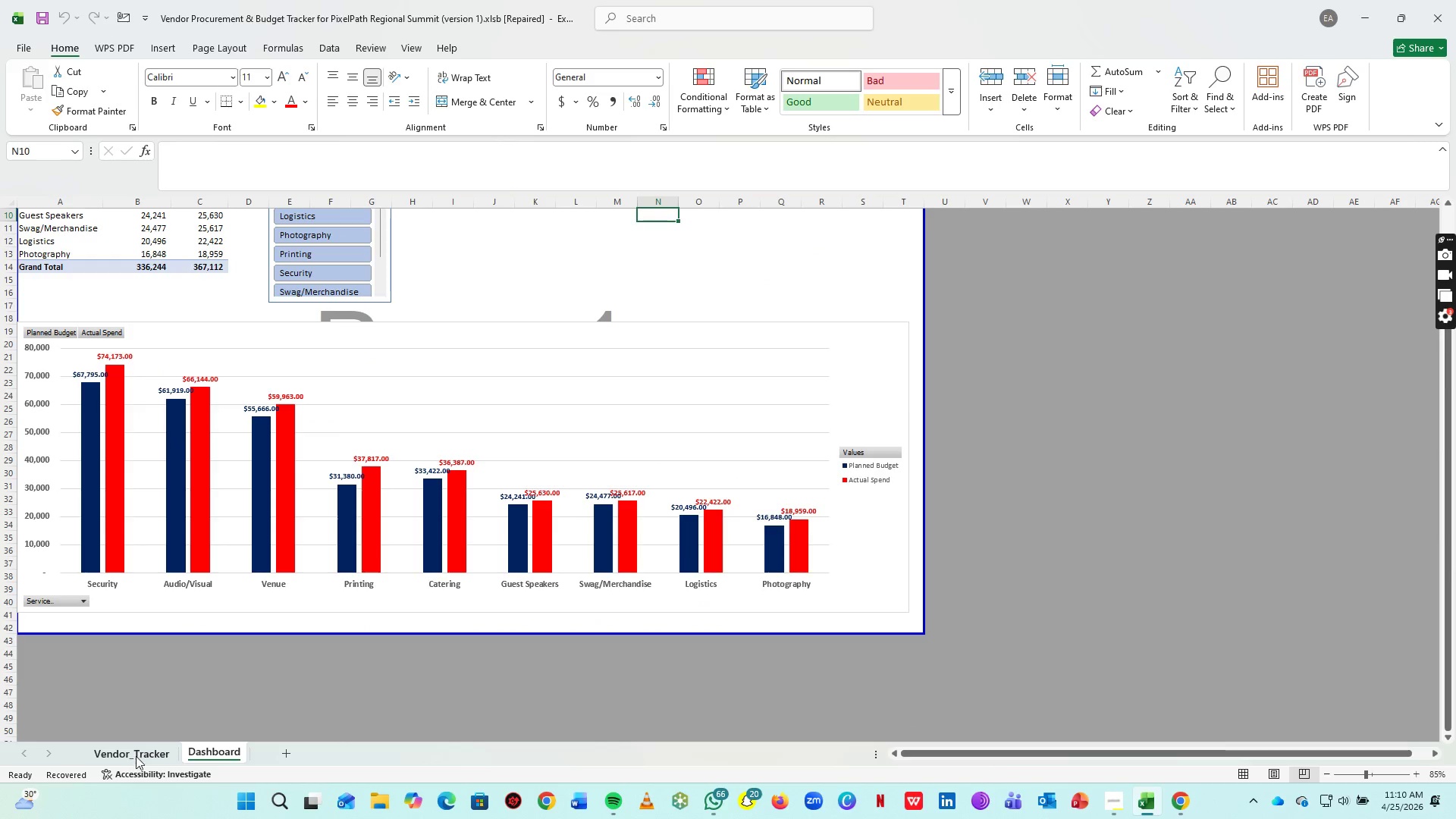 
left_click([136, 756])
 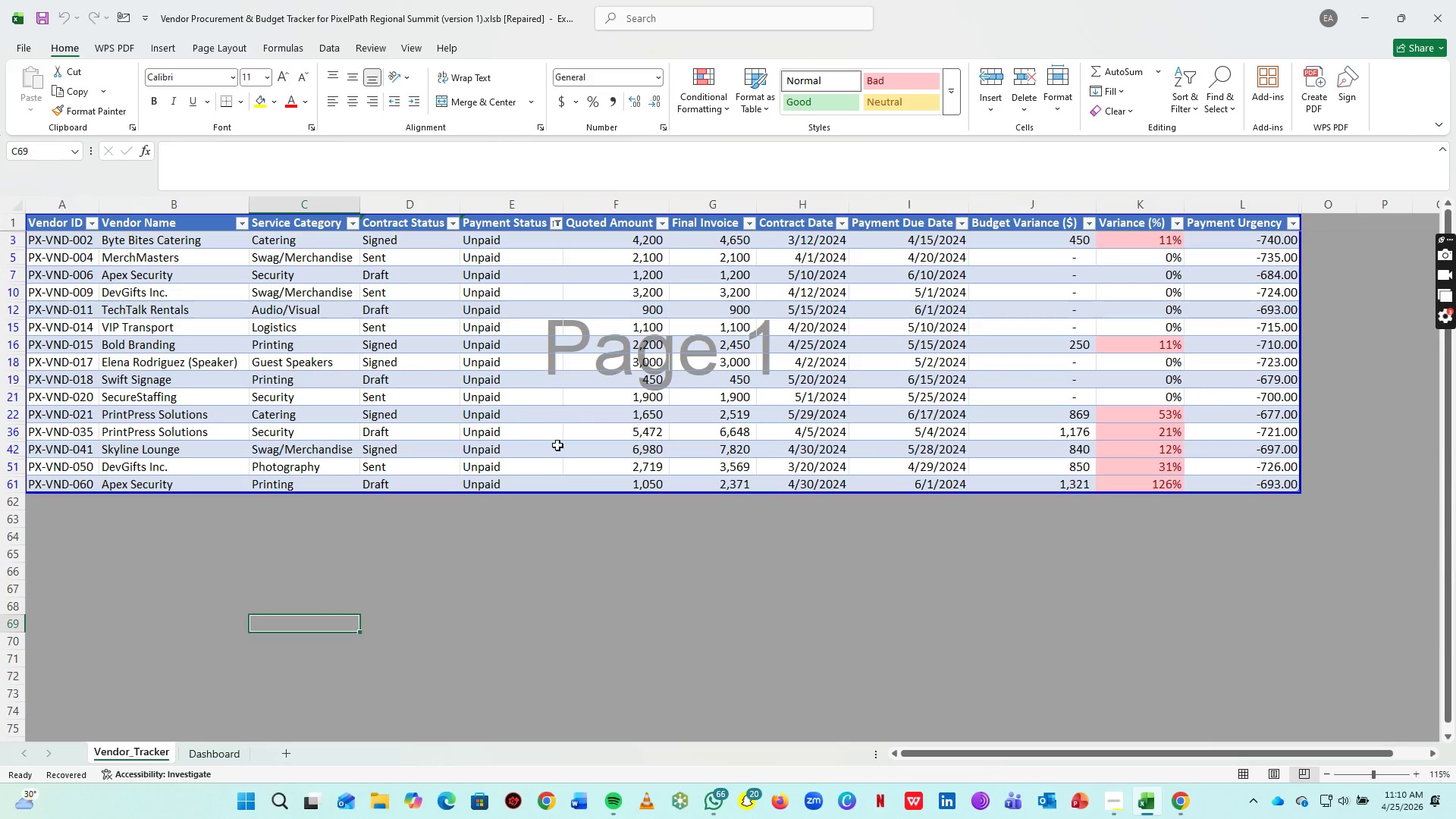 
left_click([563, 483])
 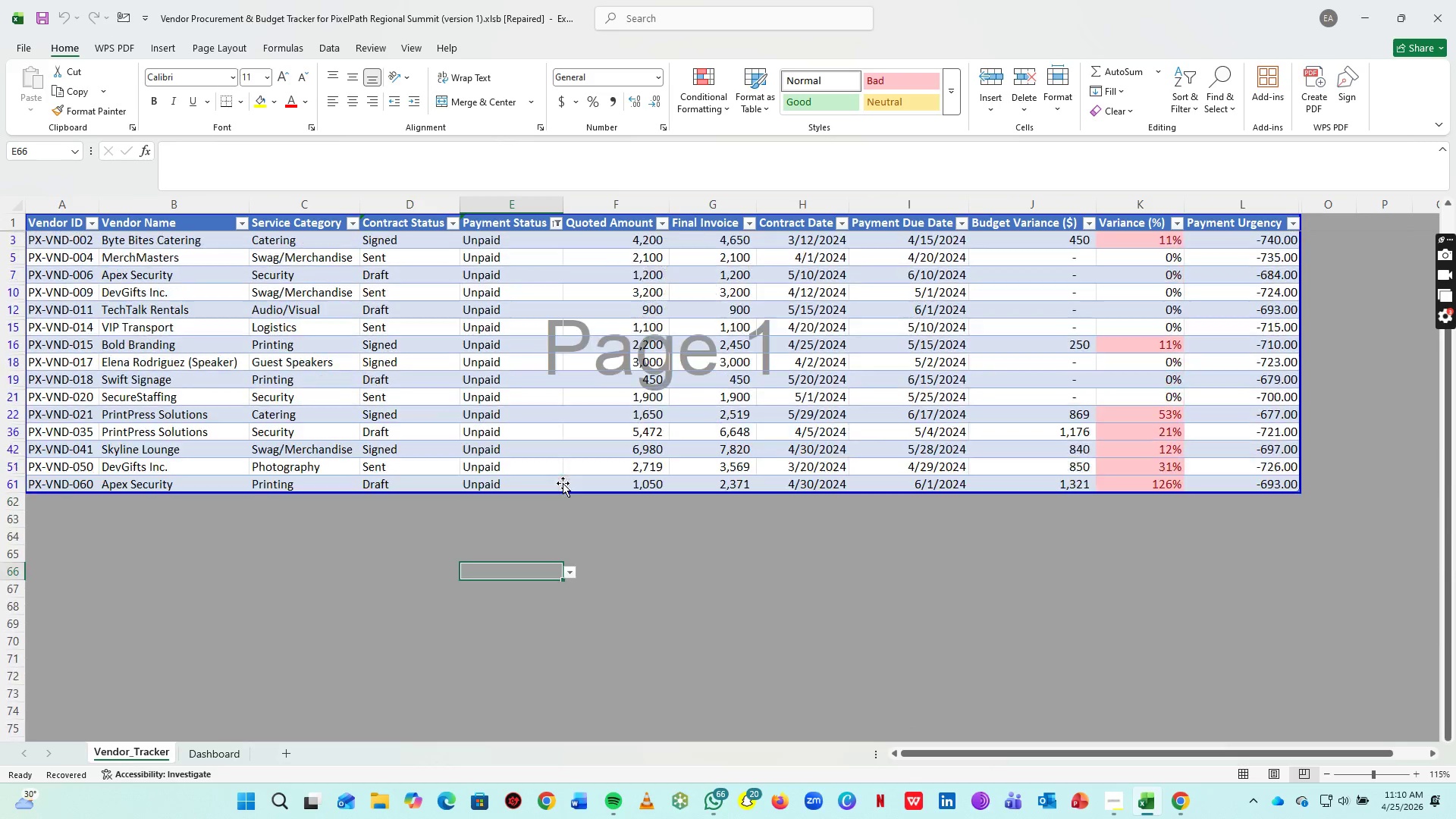 
scroll: coordinate [551, 476], scroll_direction: down, amount: 3.0
 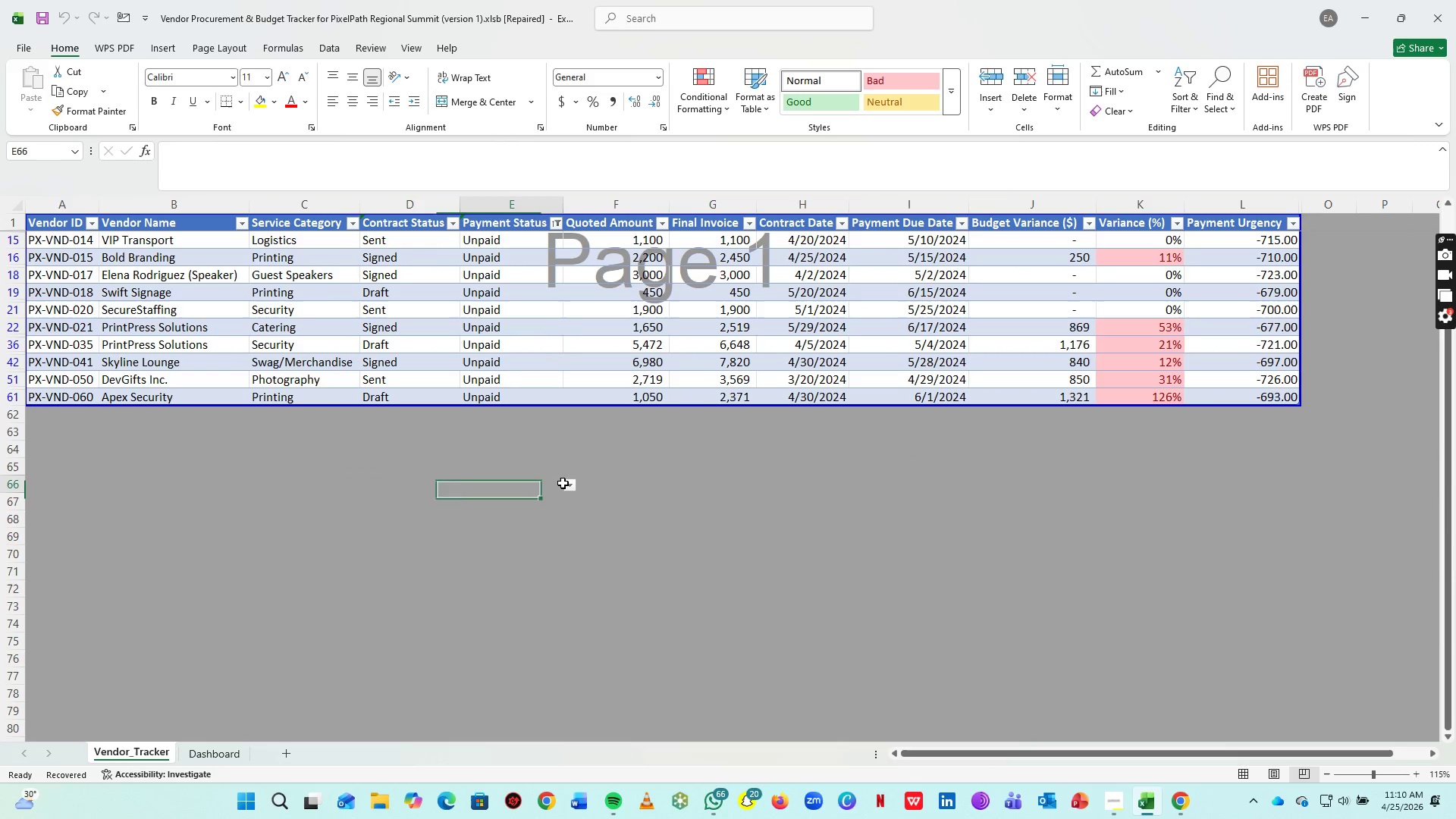 
scroll: coordinate [573, 479], scroll_direction: up, amount: 10.0
 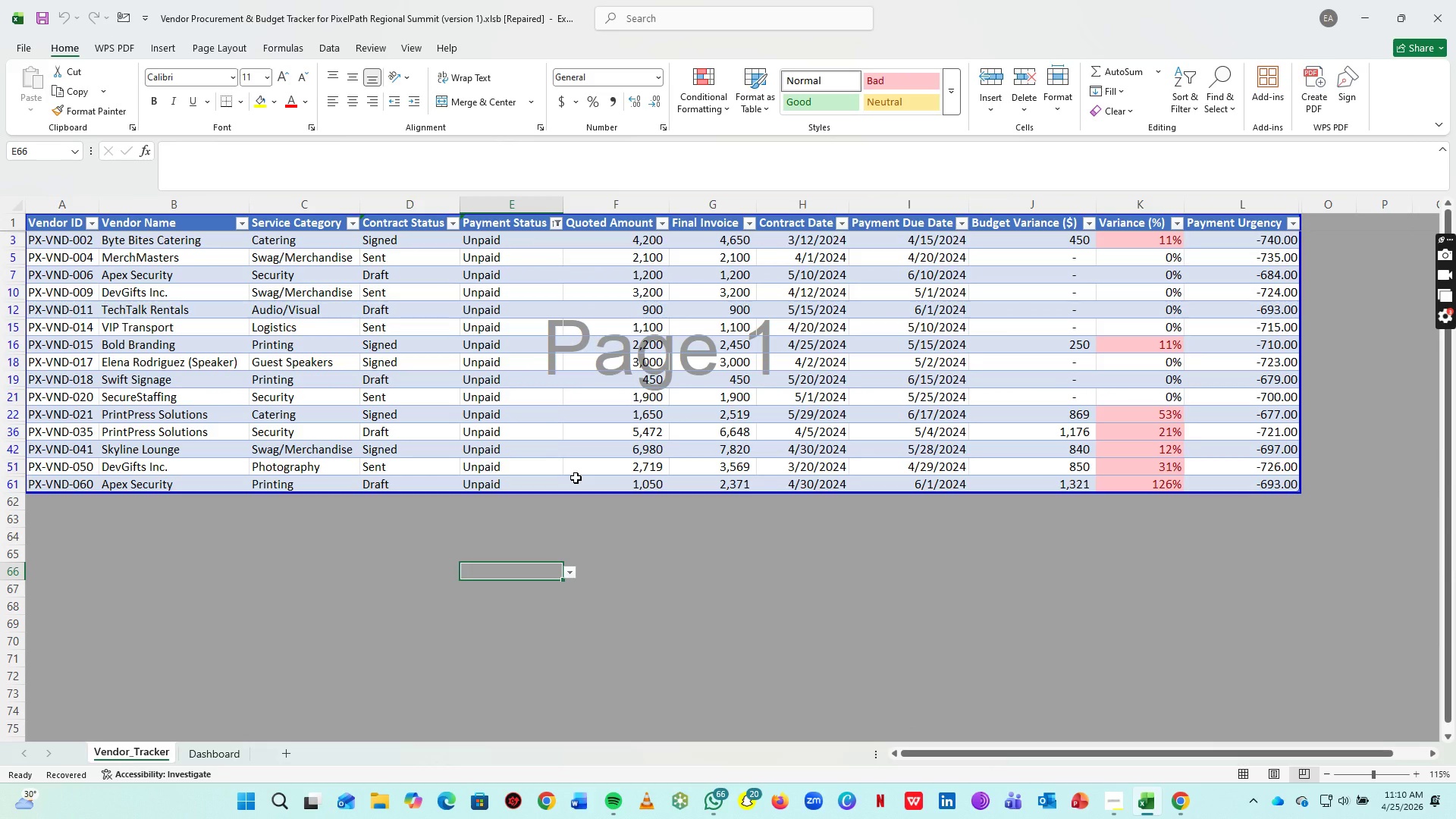 
key(Control+S)
 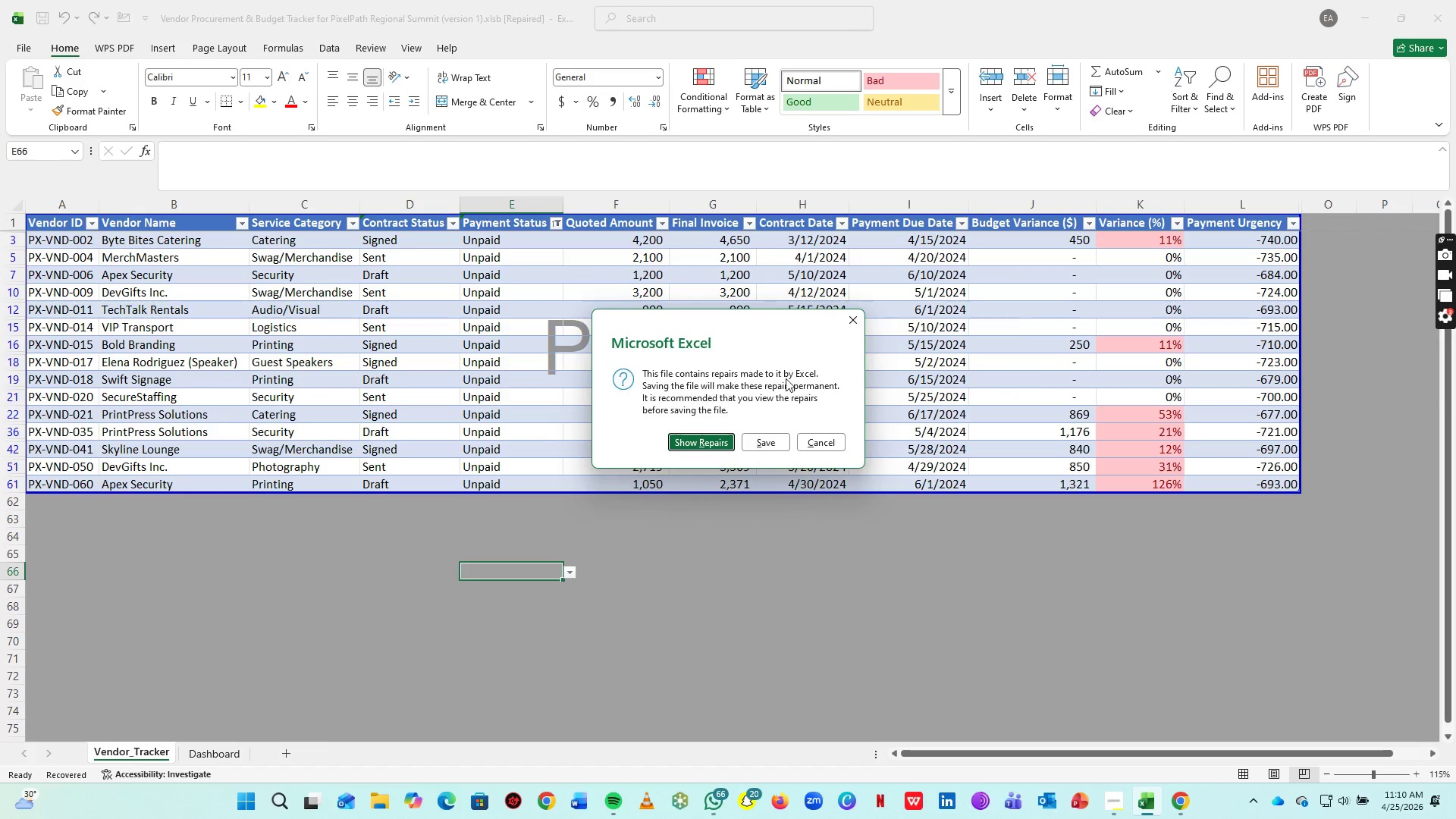 
left_click([761, 441])
 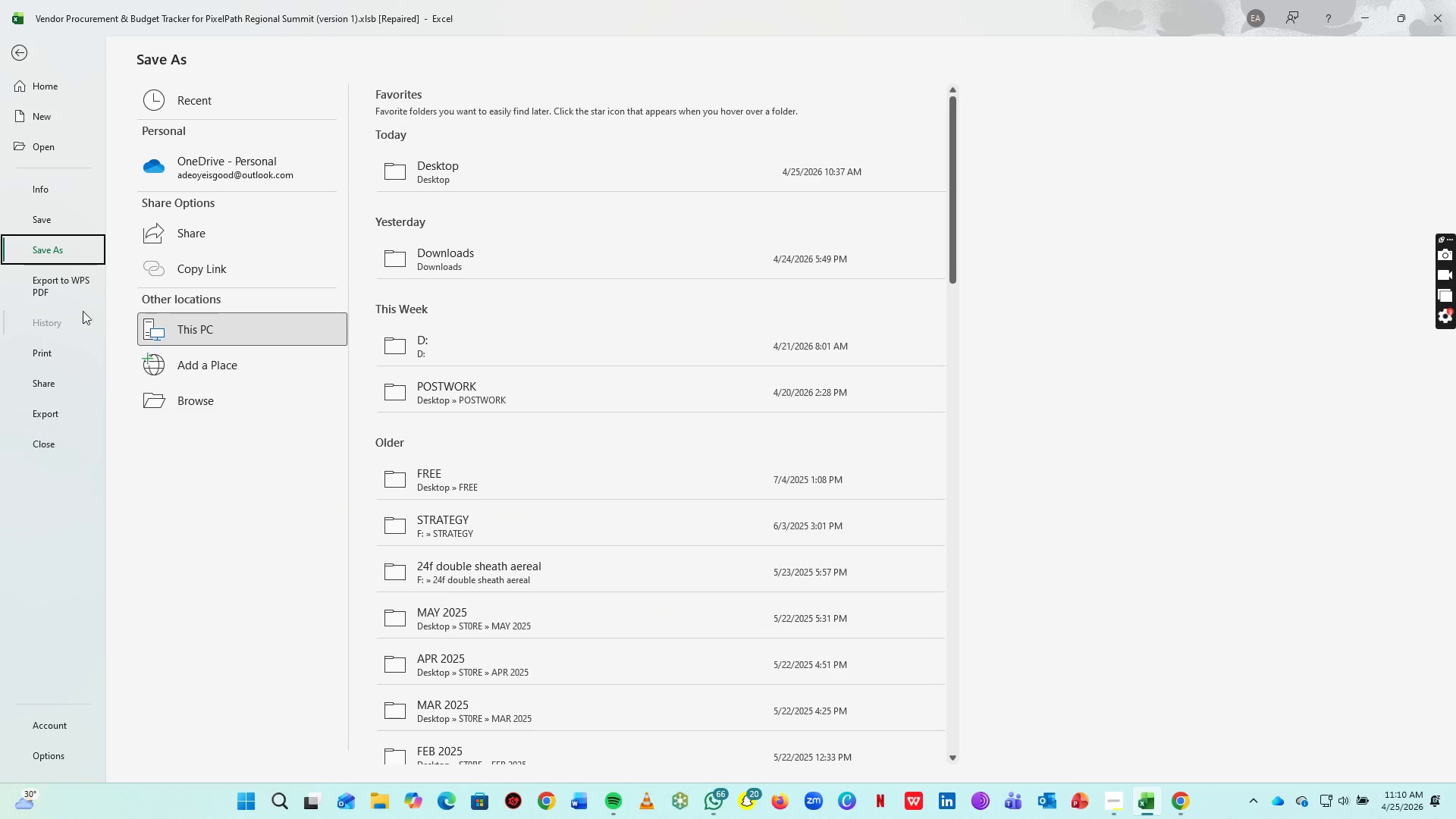 
left_click([225, 401])
 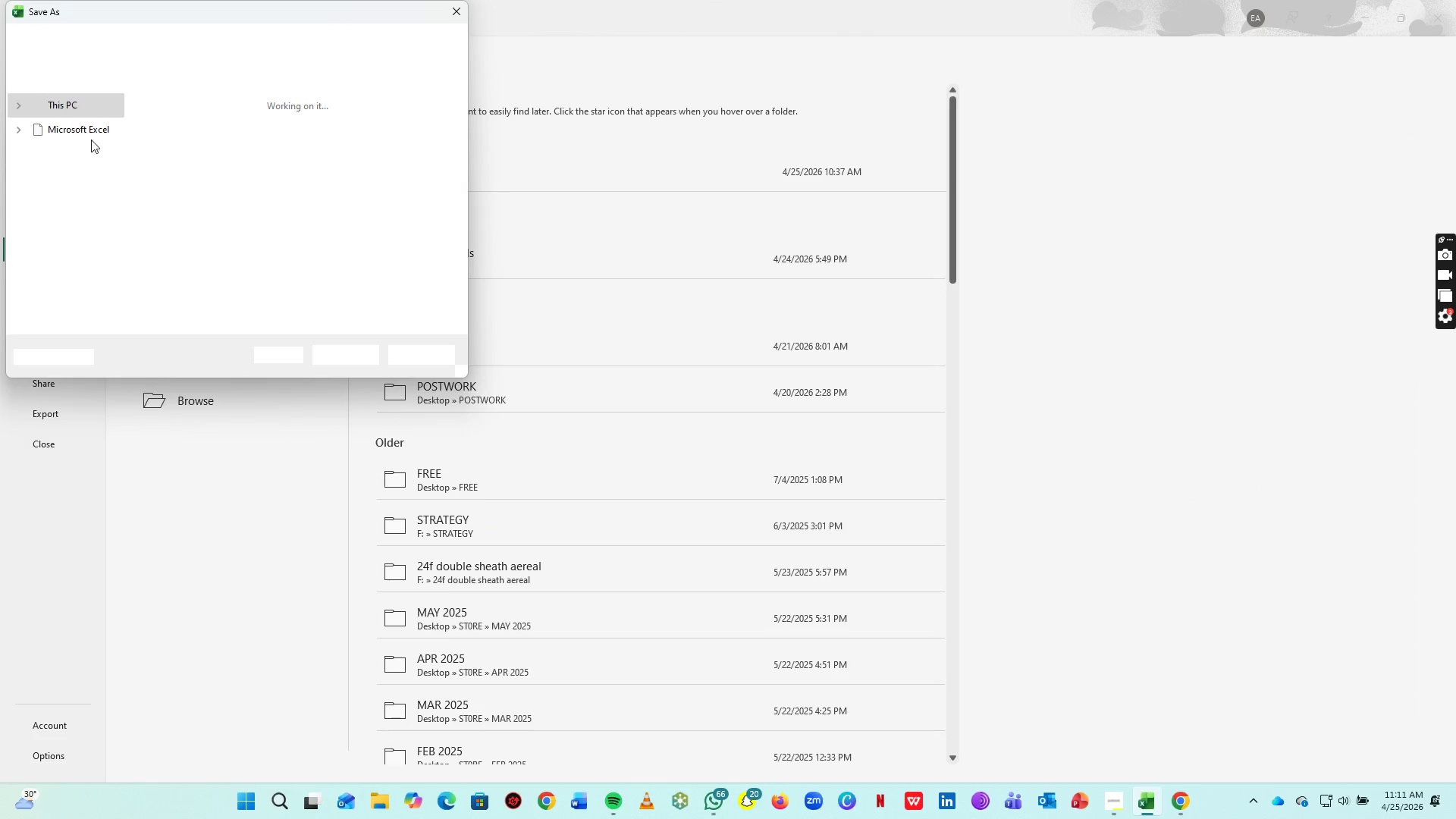 
scroll: coordinate [71, 184], scroll_direction: up, amount: 13.0
 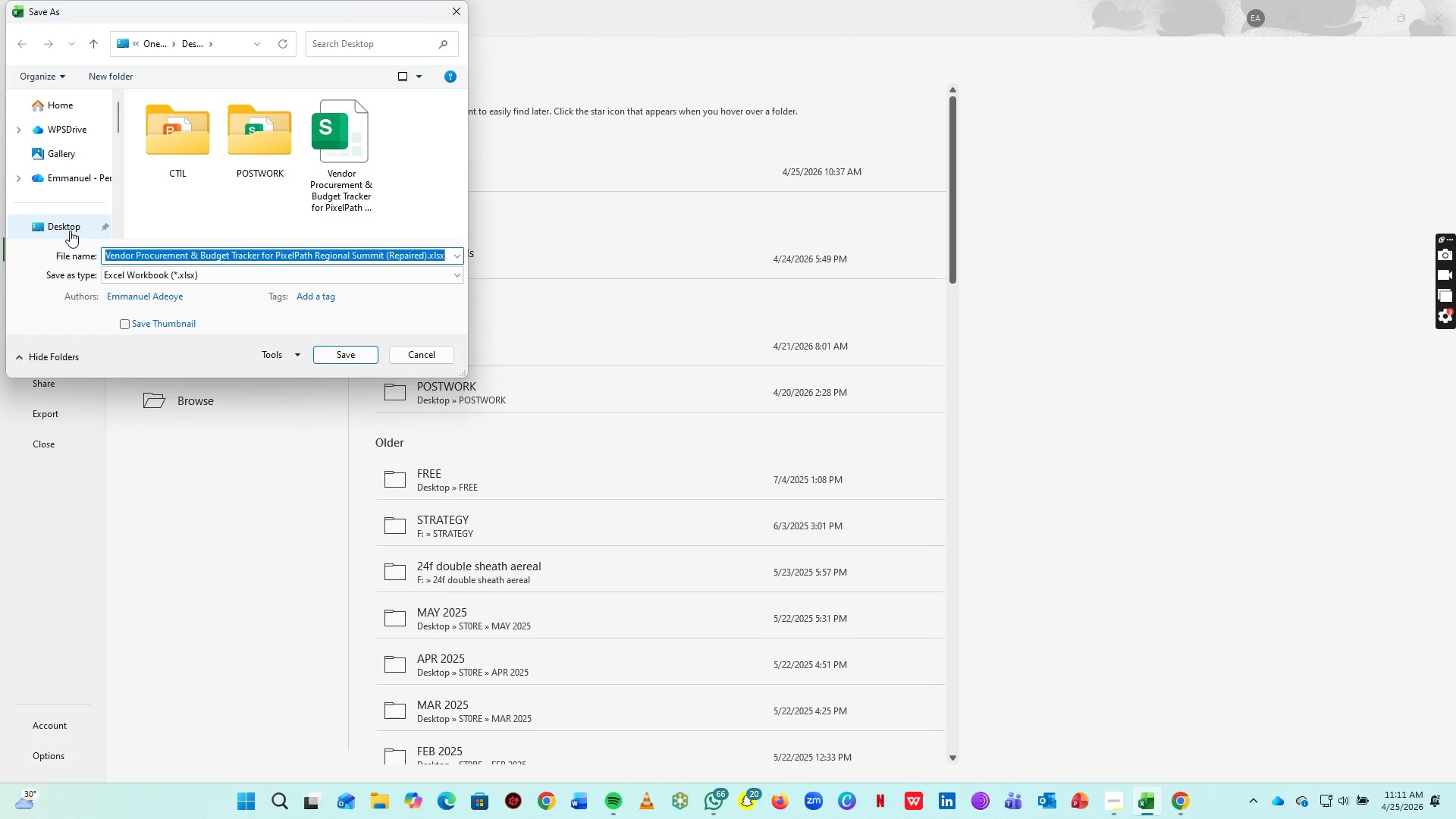 
left_click([70, 228])
 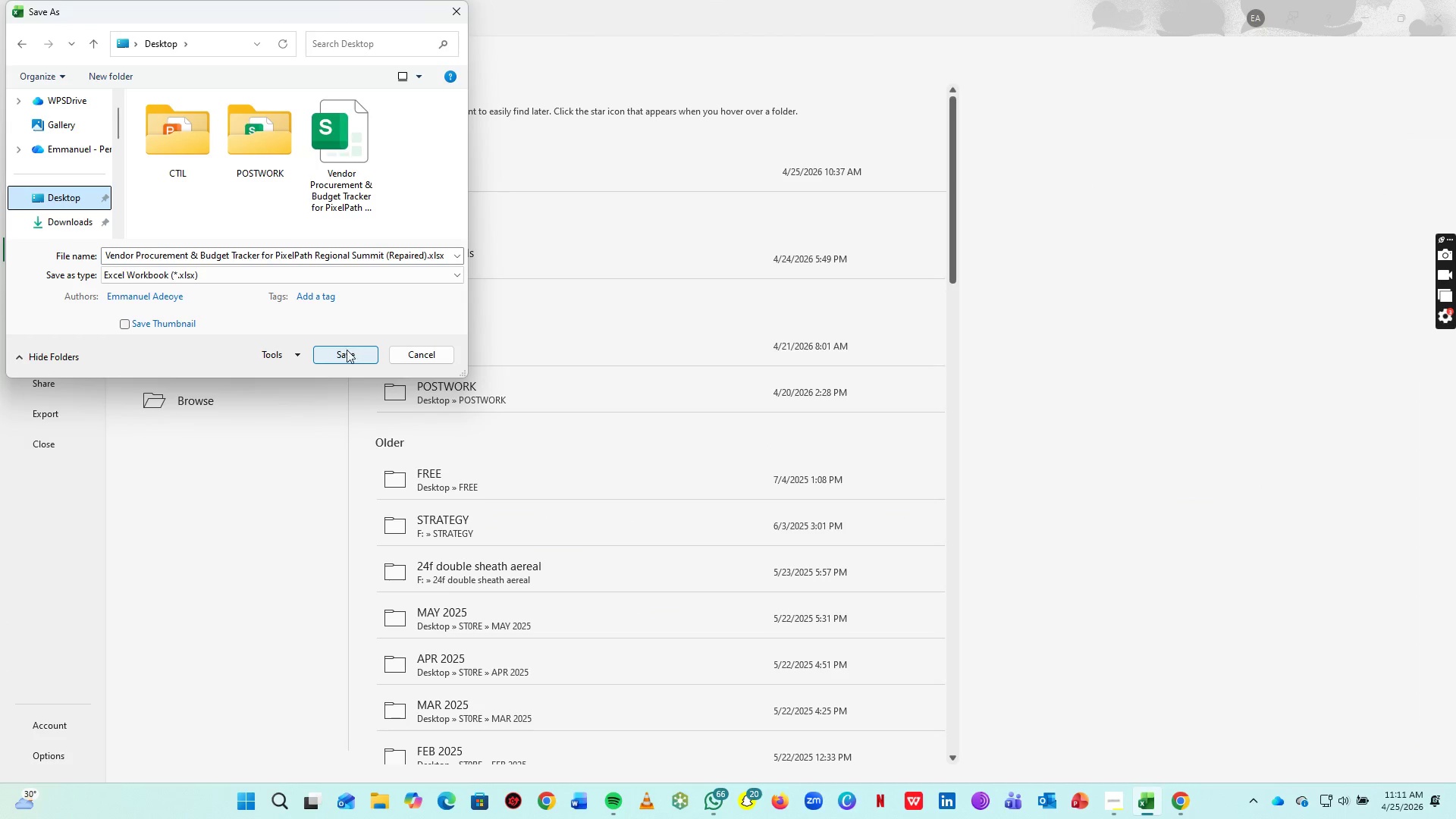 
left_click([346, 353])
 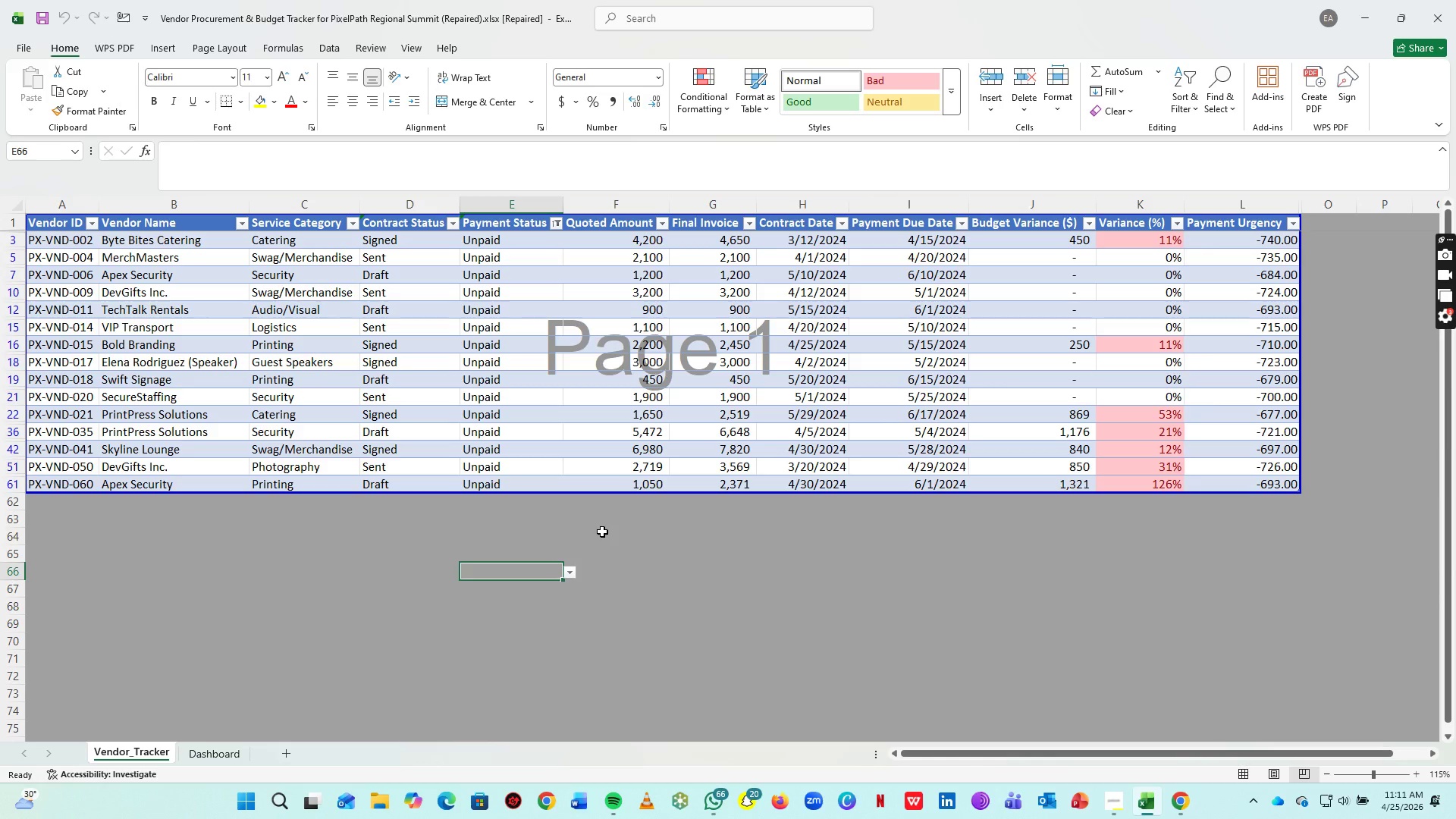 
scroll: coordinate [635, 532], scroll_direction: up, amount: 6.0
 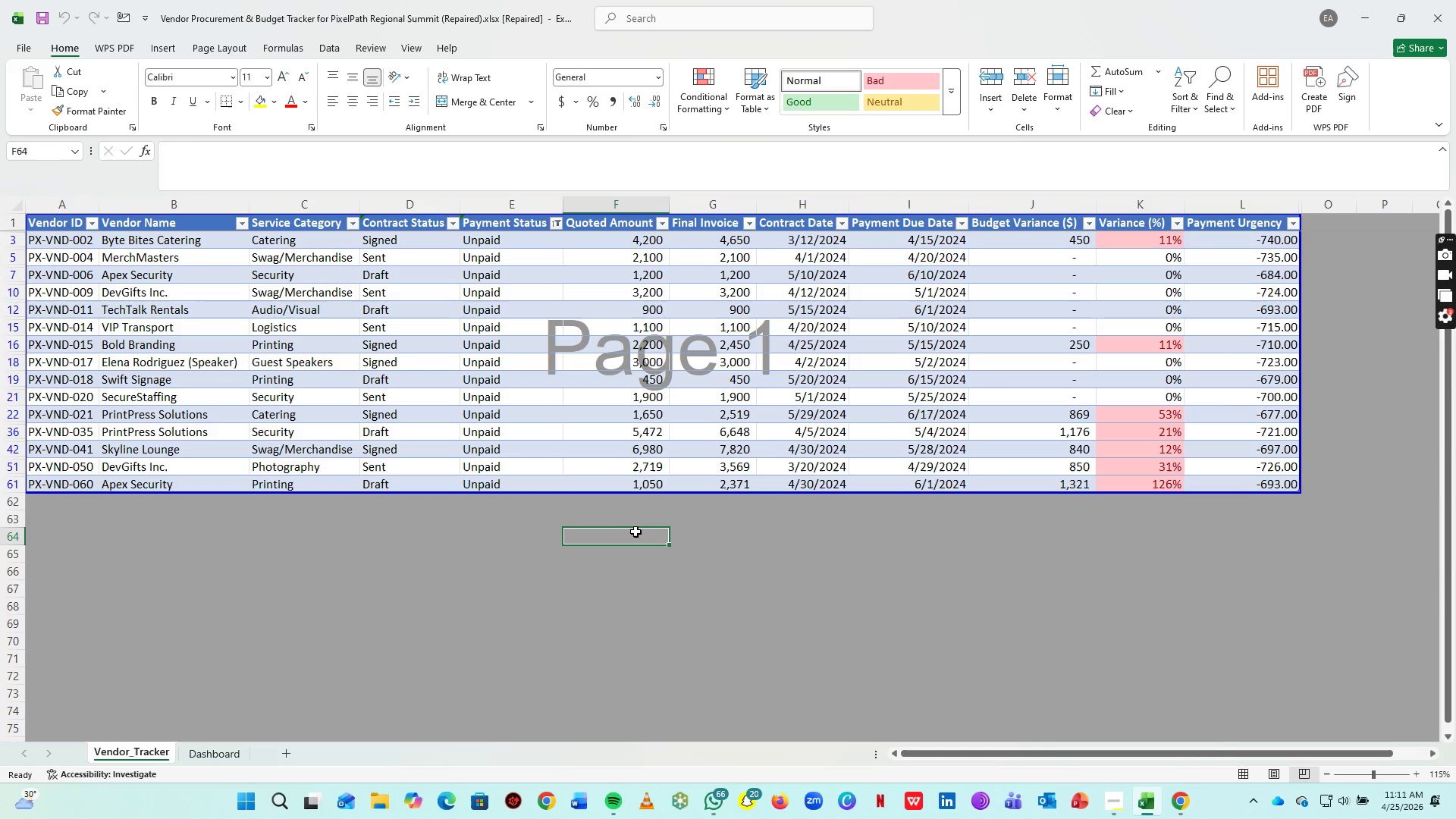 
wait(7.36)
 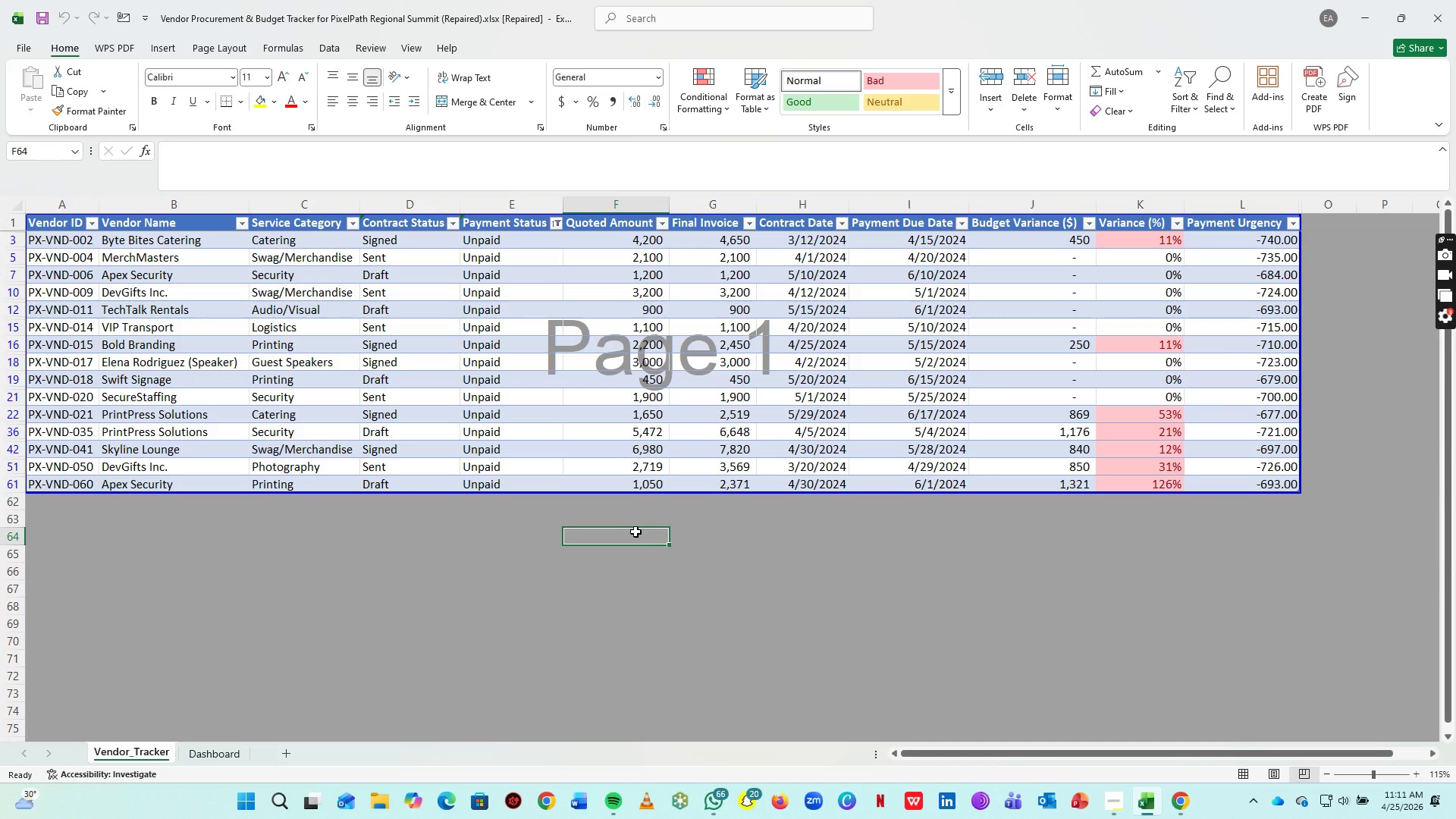 
left_click([555, 224])
 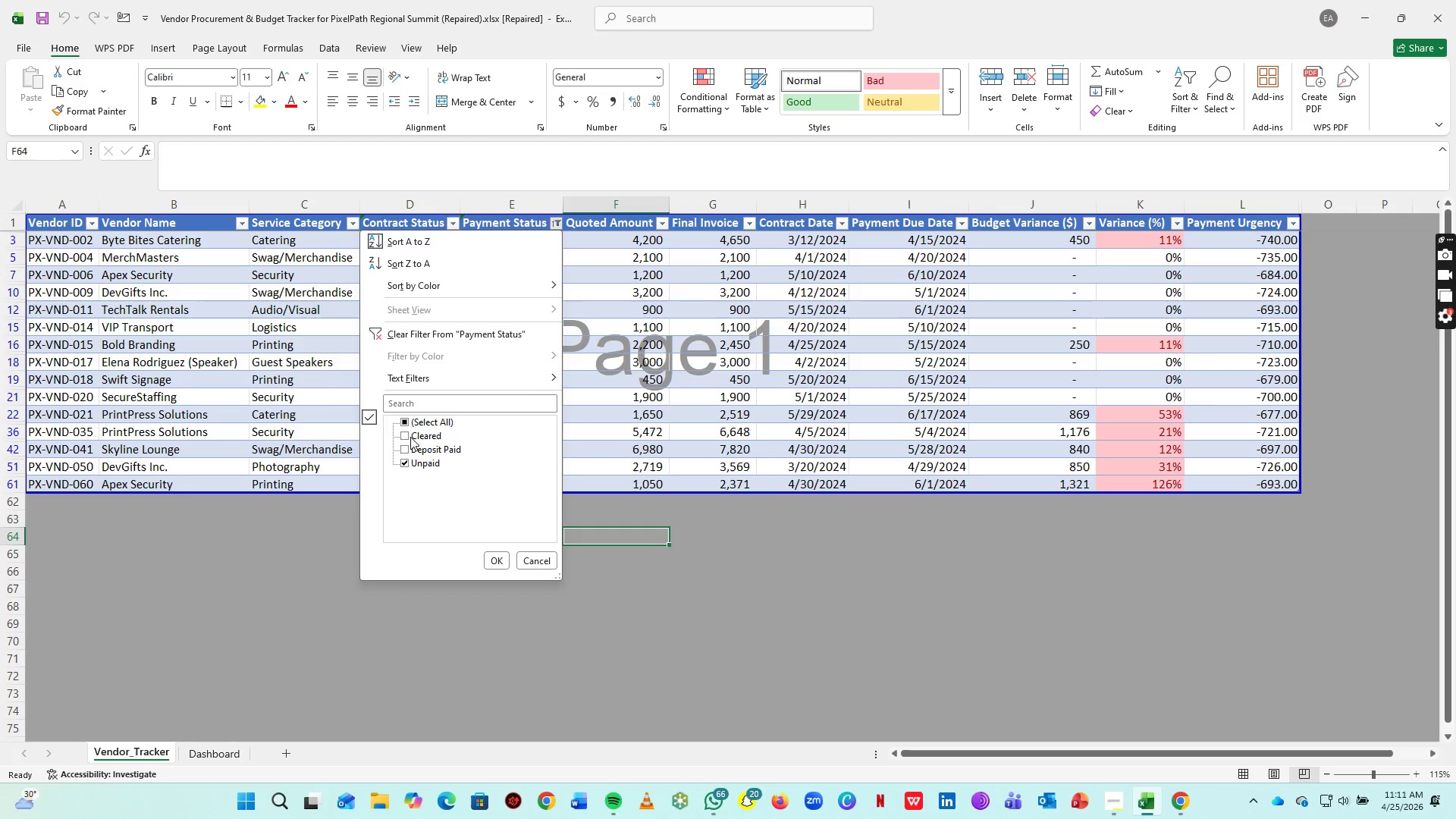 
left_click([406, 425])
 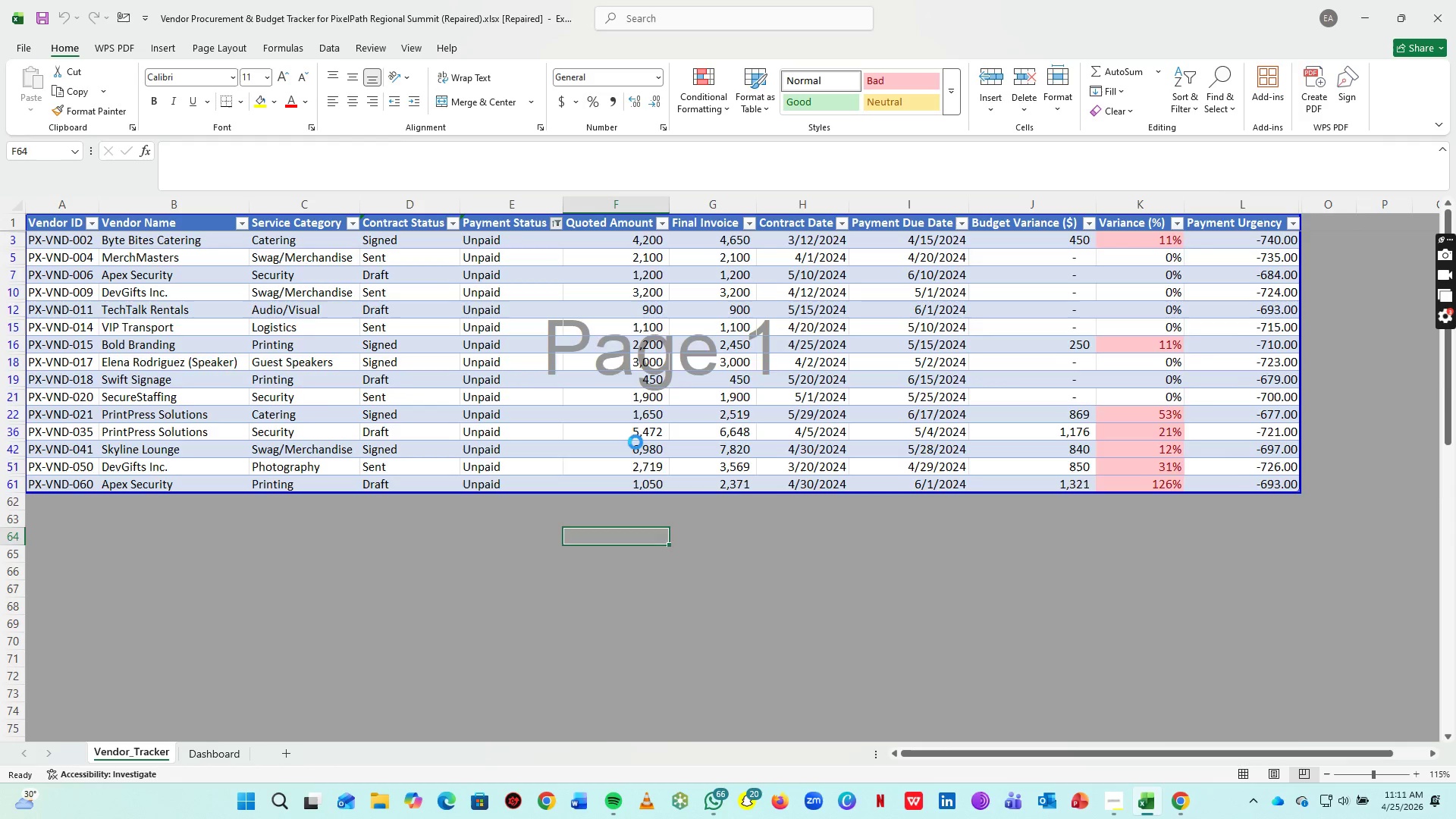 
scroll: coordinate [1221, 449], scroll_direction: up, amount: 12.0
 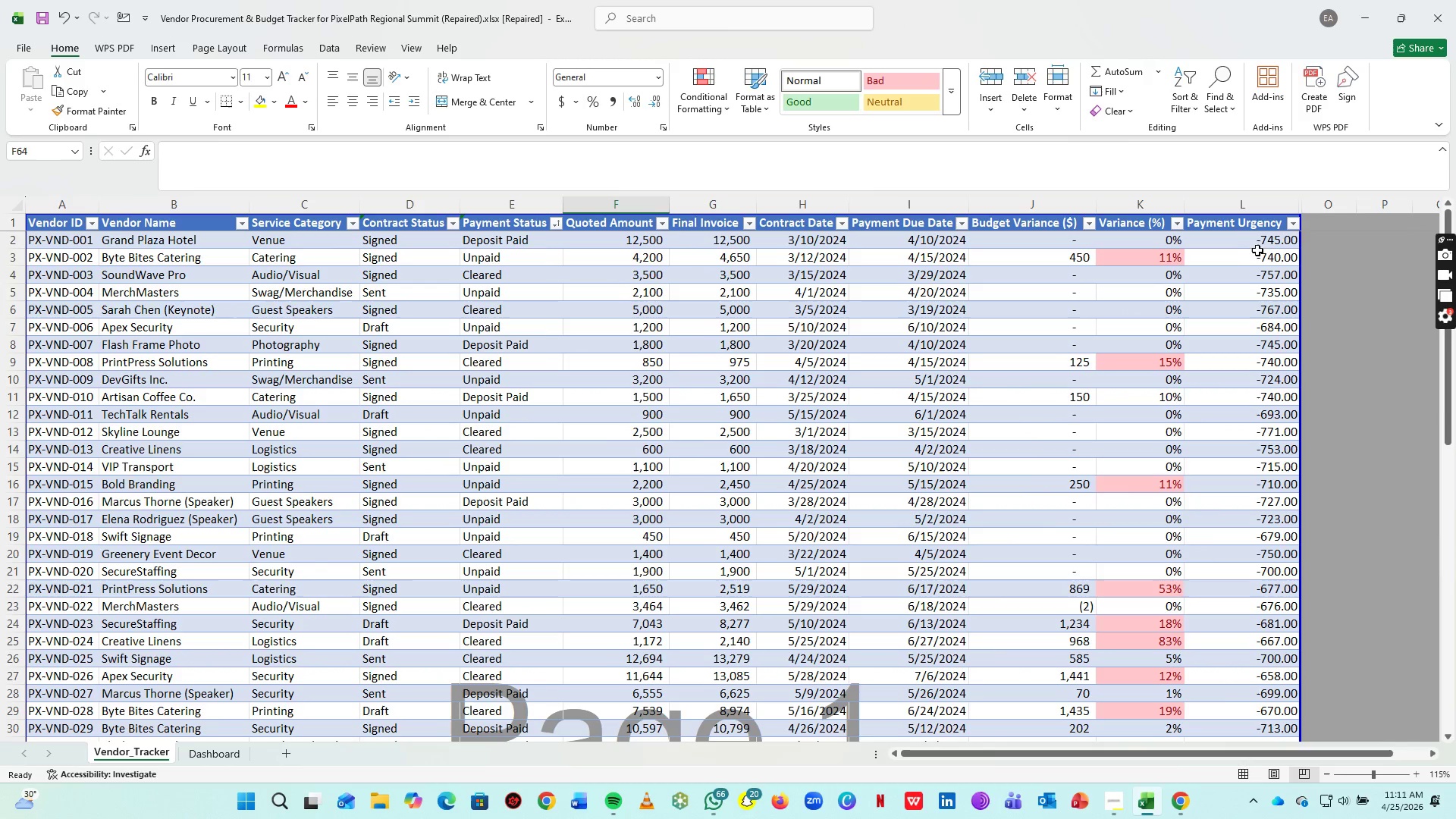 
left_click([1262, 240])
 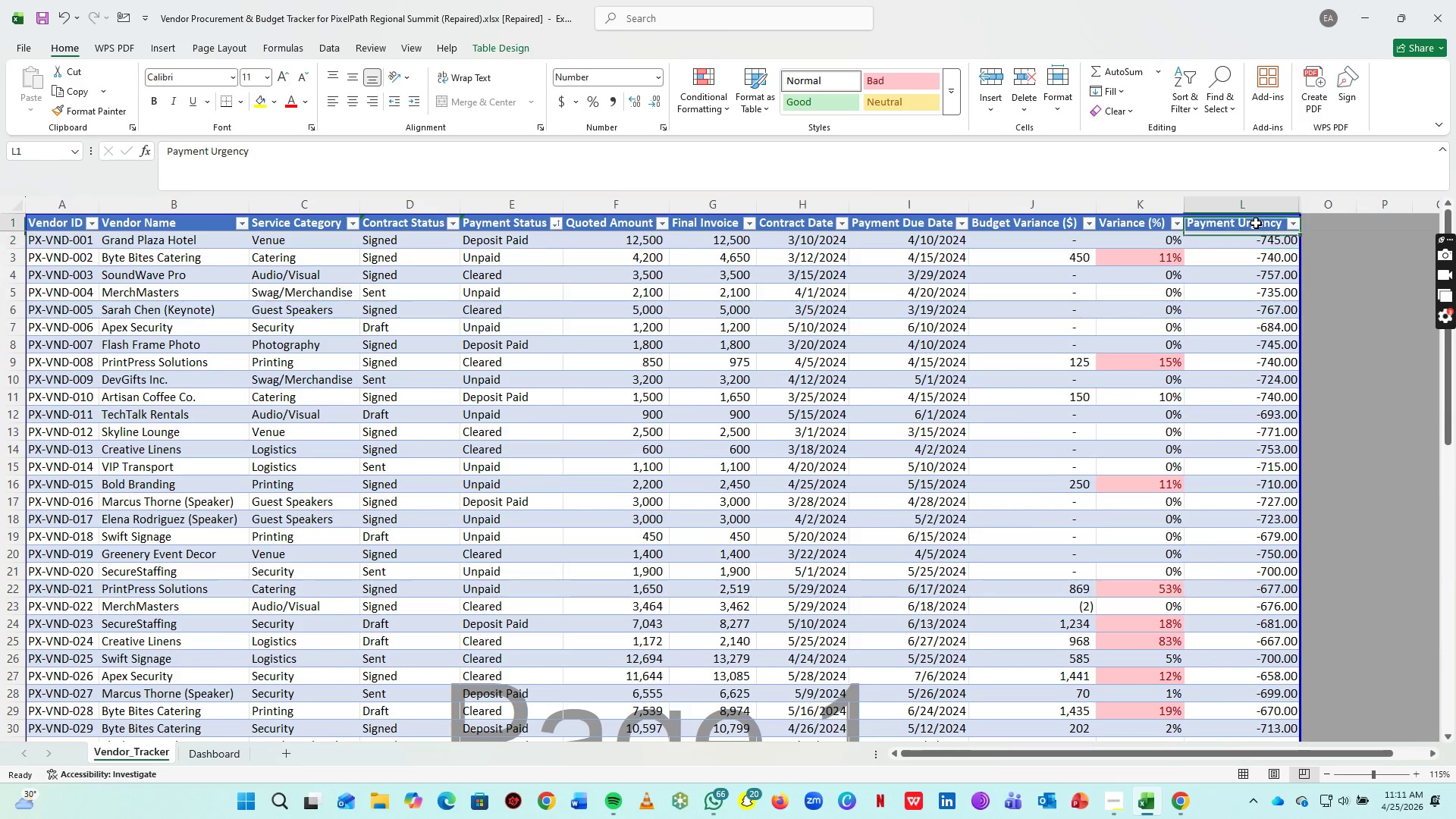 
left_click([1256, 223])
 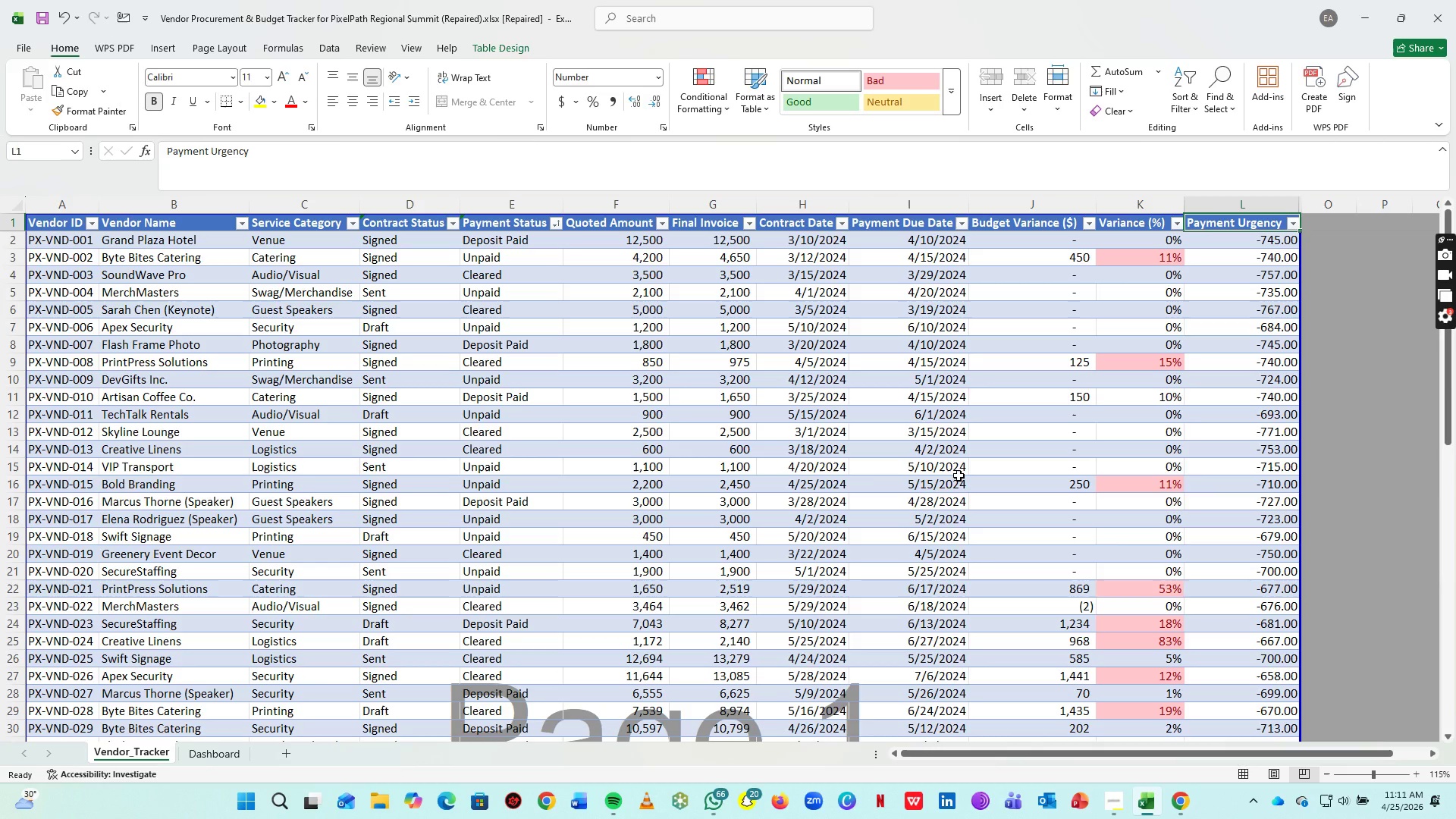 
wait(17.92)
 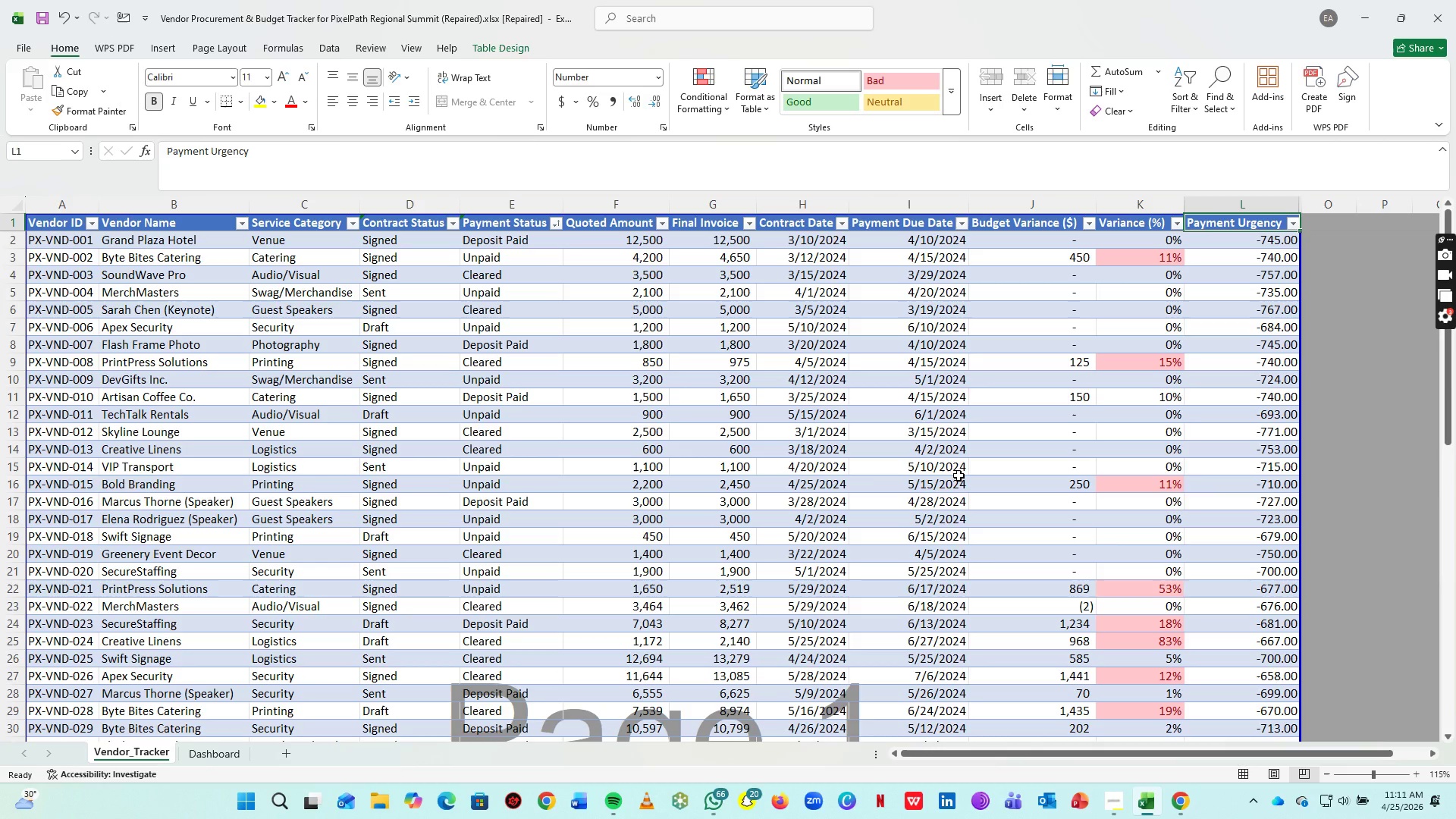 
left_click_drag(start_coordinate=[1263, 239], to_coordinate=[1244, 727])
 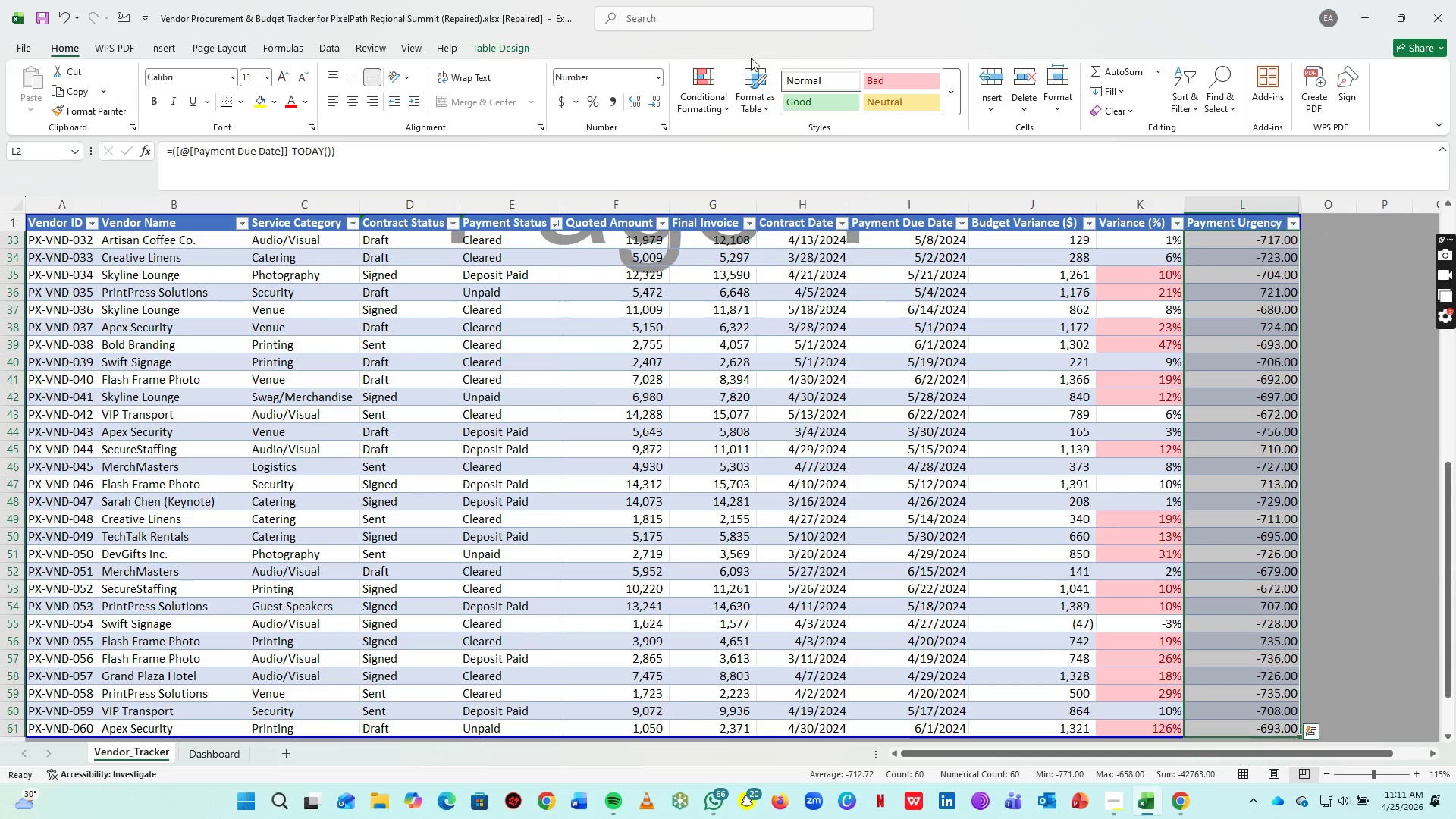 
left_click([720, 109])
 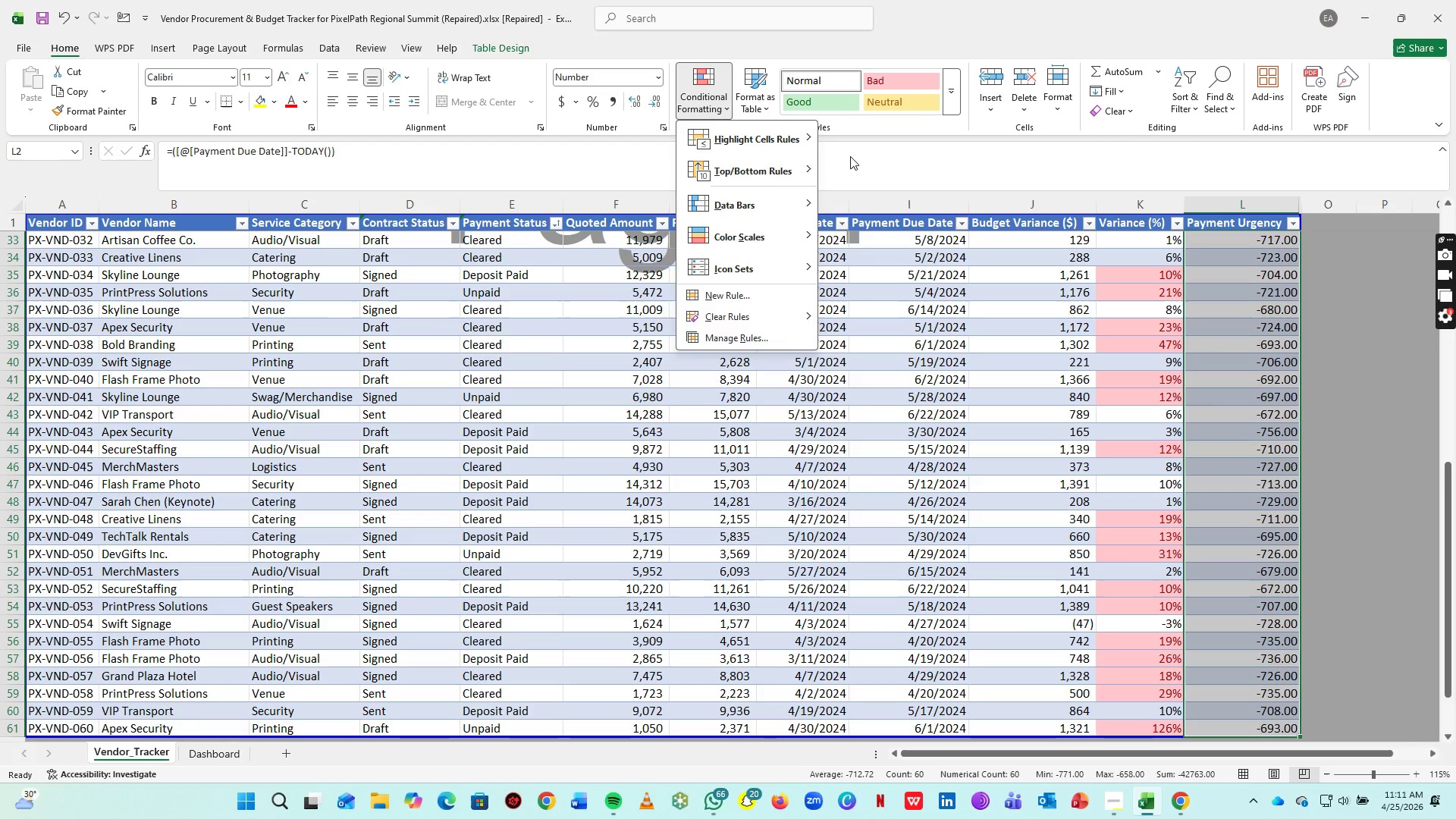 
wait(5.11)
 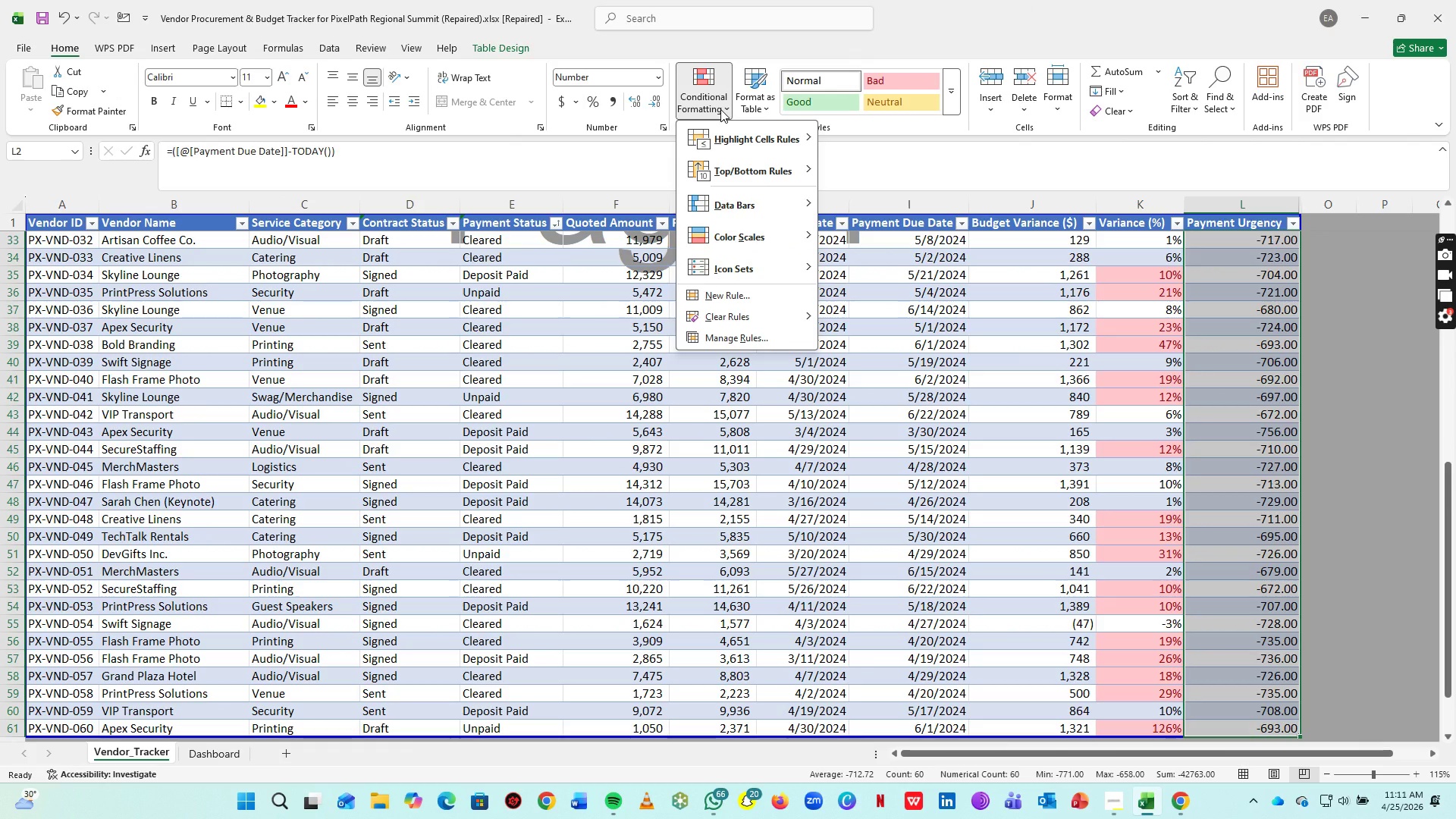 
left_click([755, 295])
 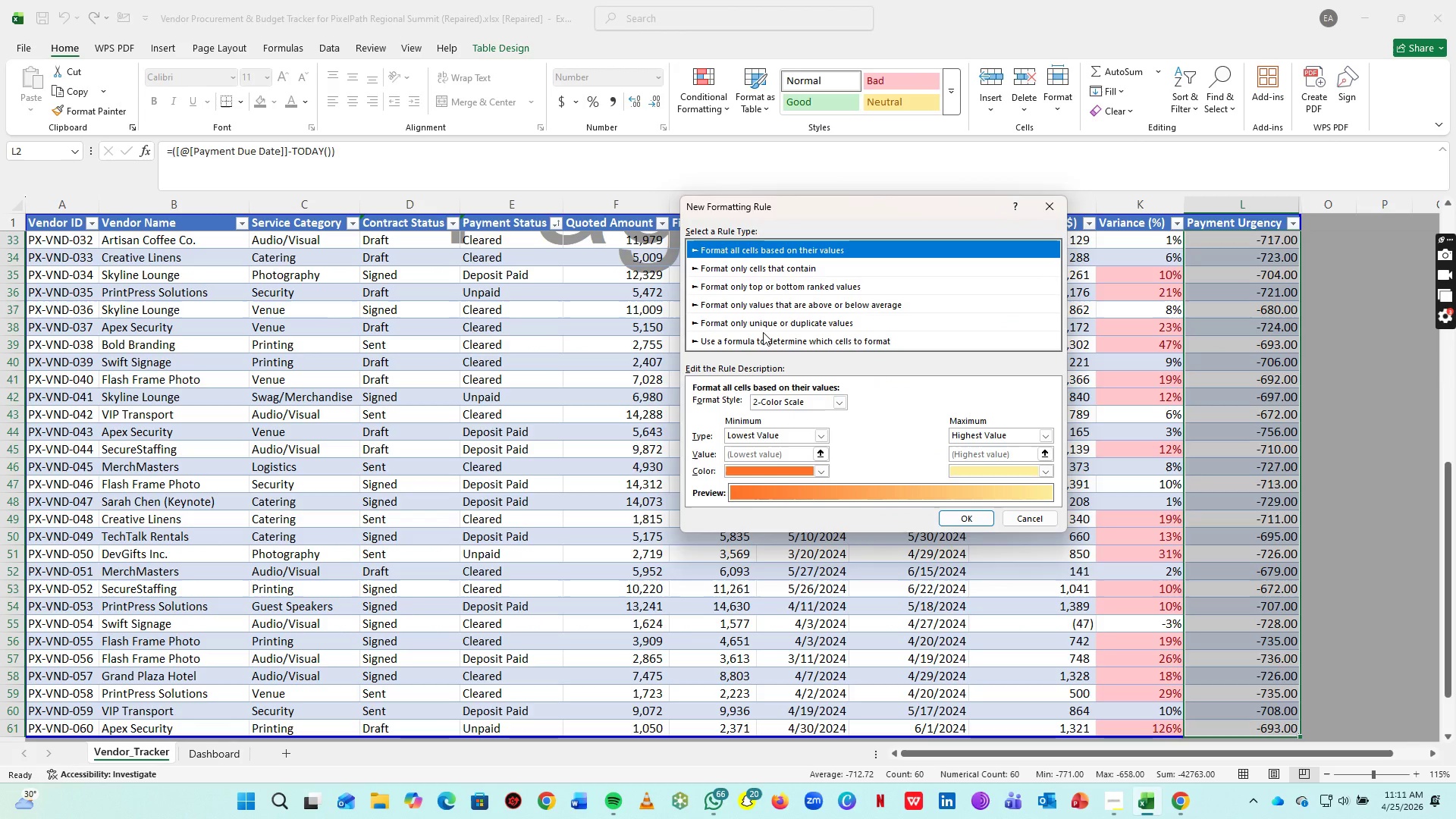 
left_click_drag(start_coordinate=[763, 332], to_coordinate=[763, 336])
 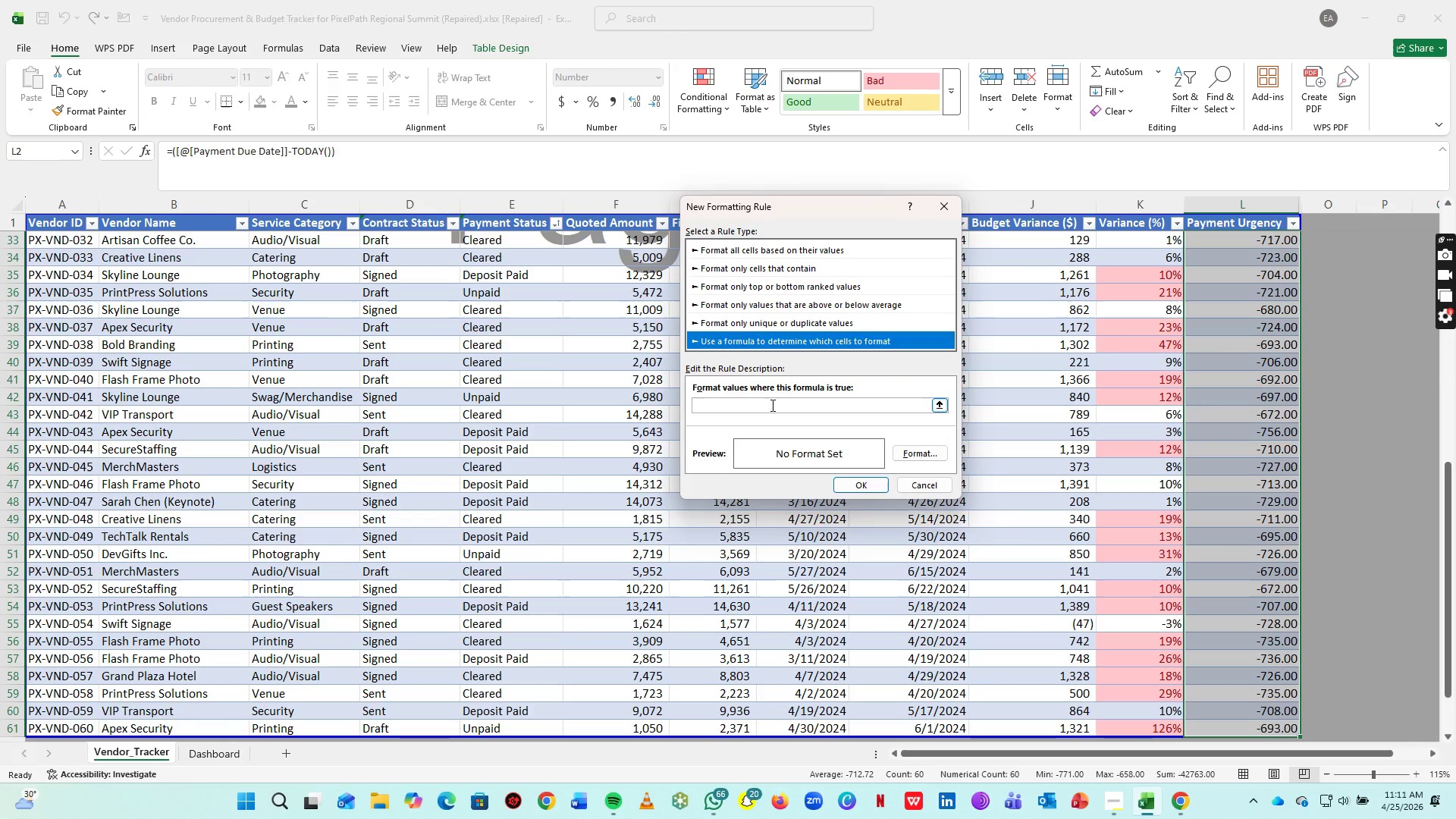 
double_click([771, 405])
 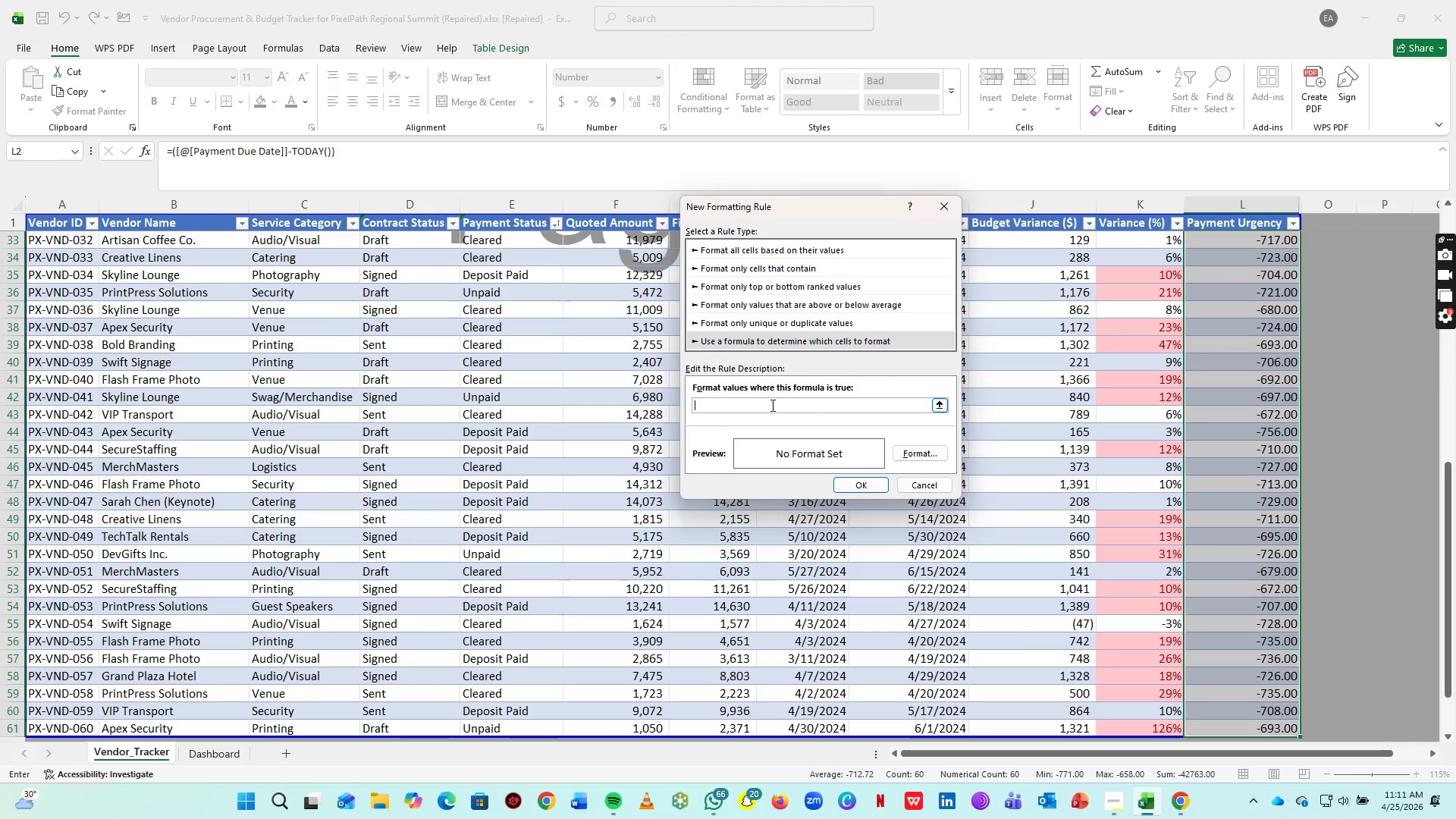 
key(Equal)
 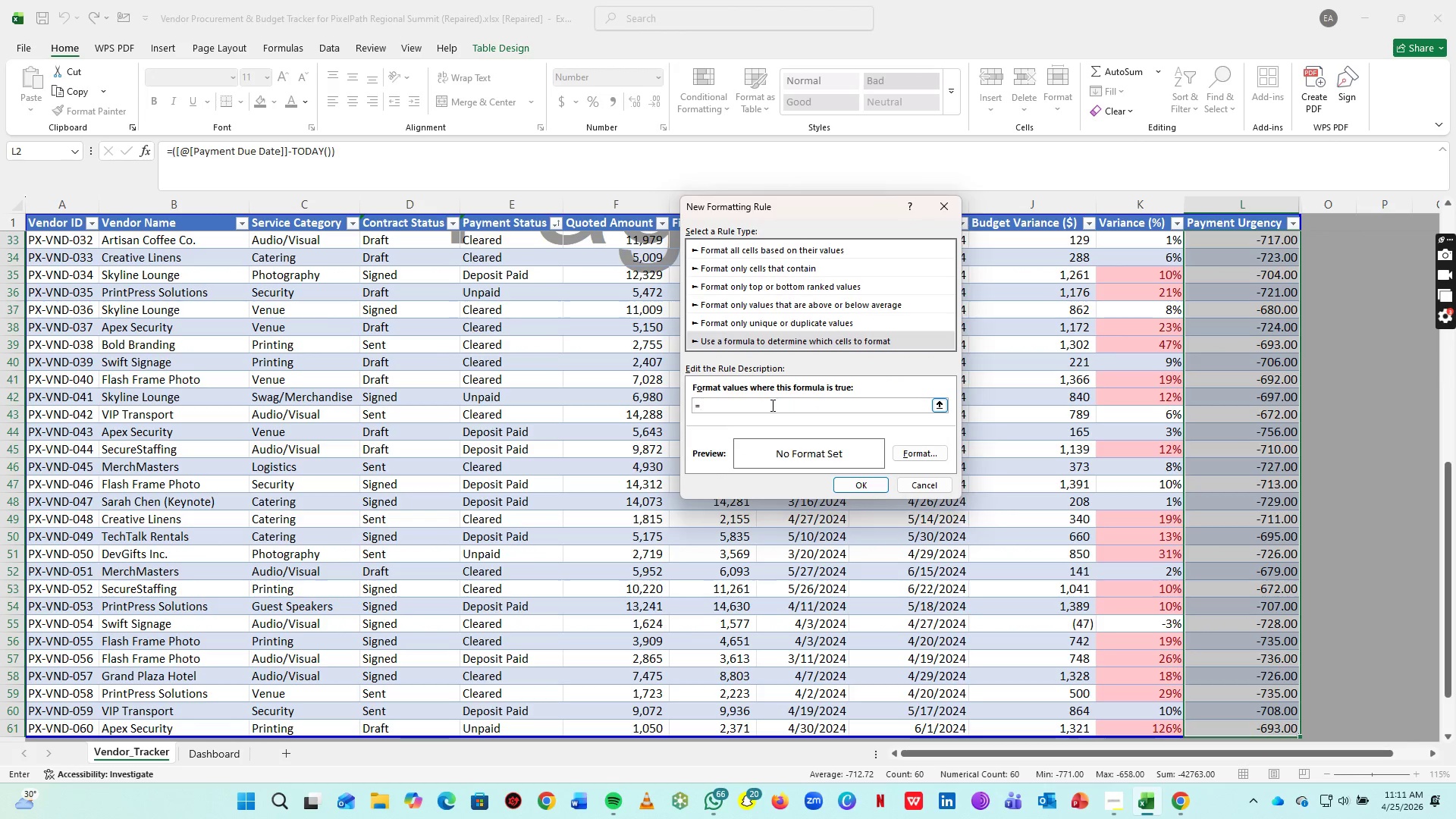 
key(A)
 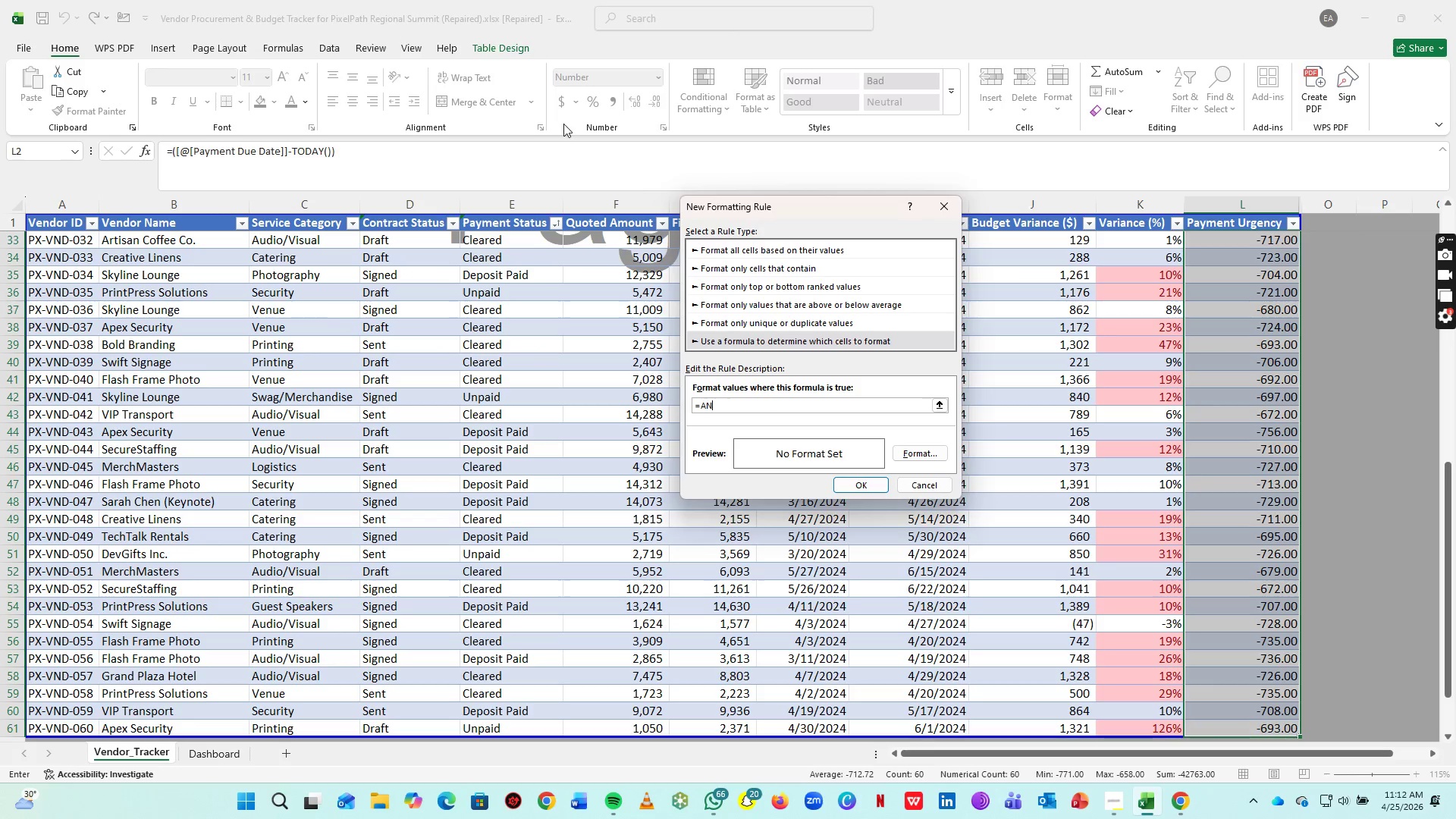 
type(ND()
 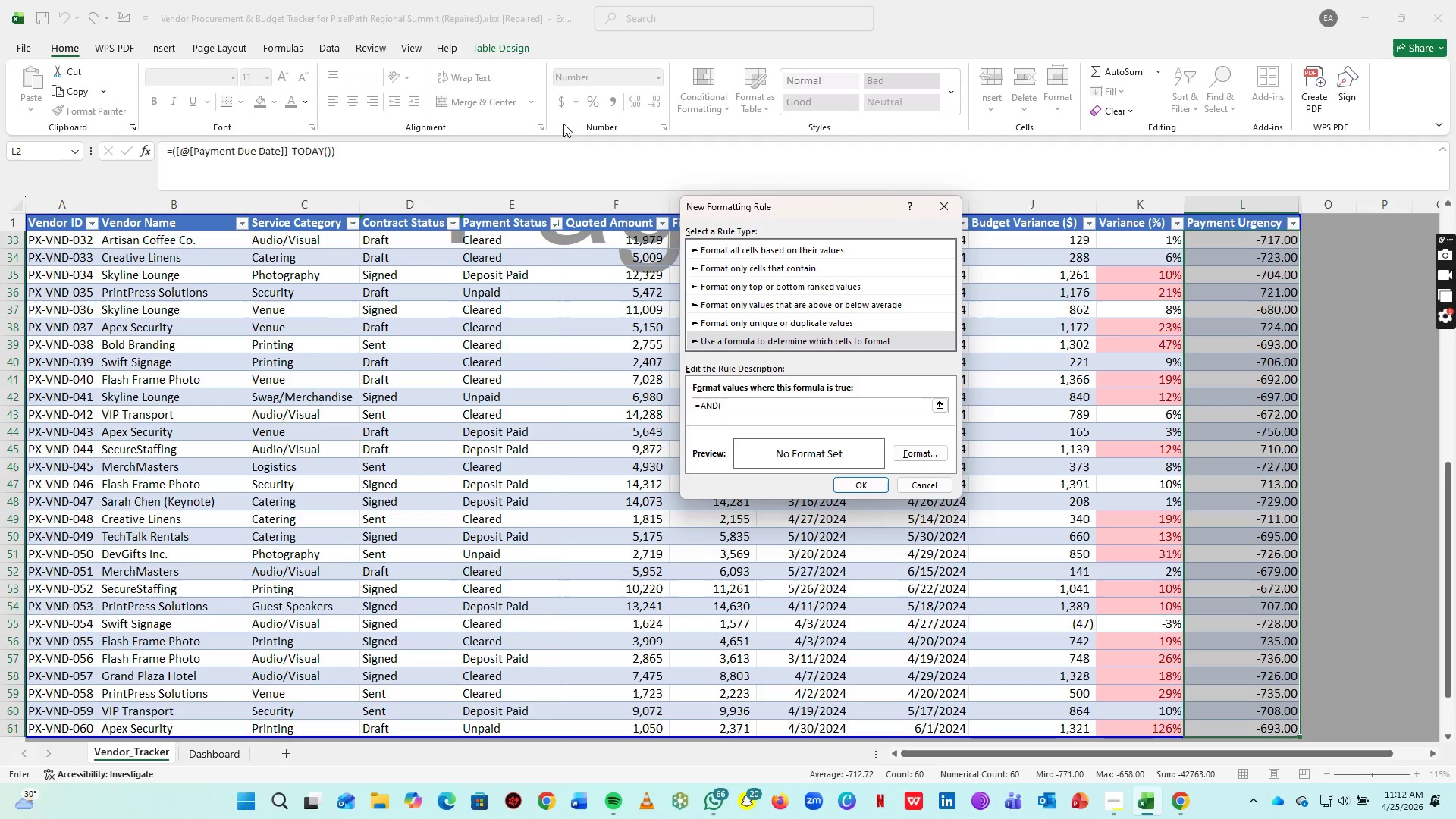 
left_click([516, 240])
 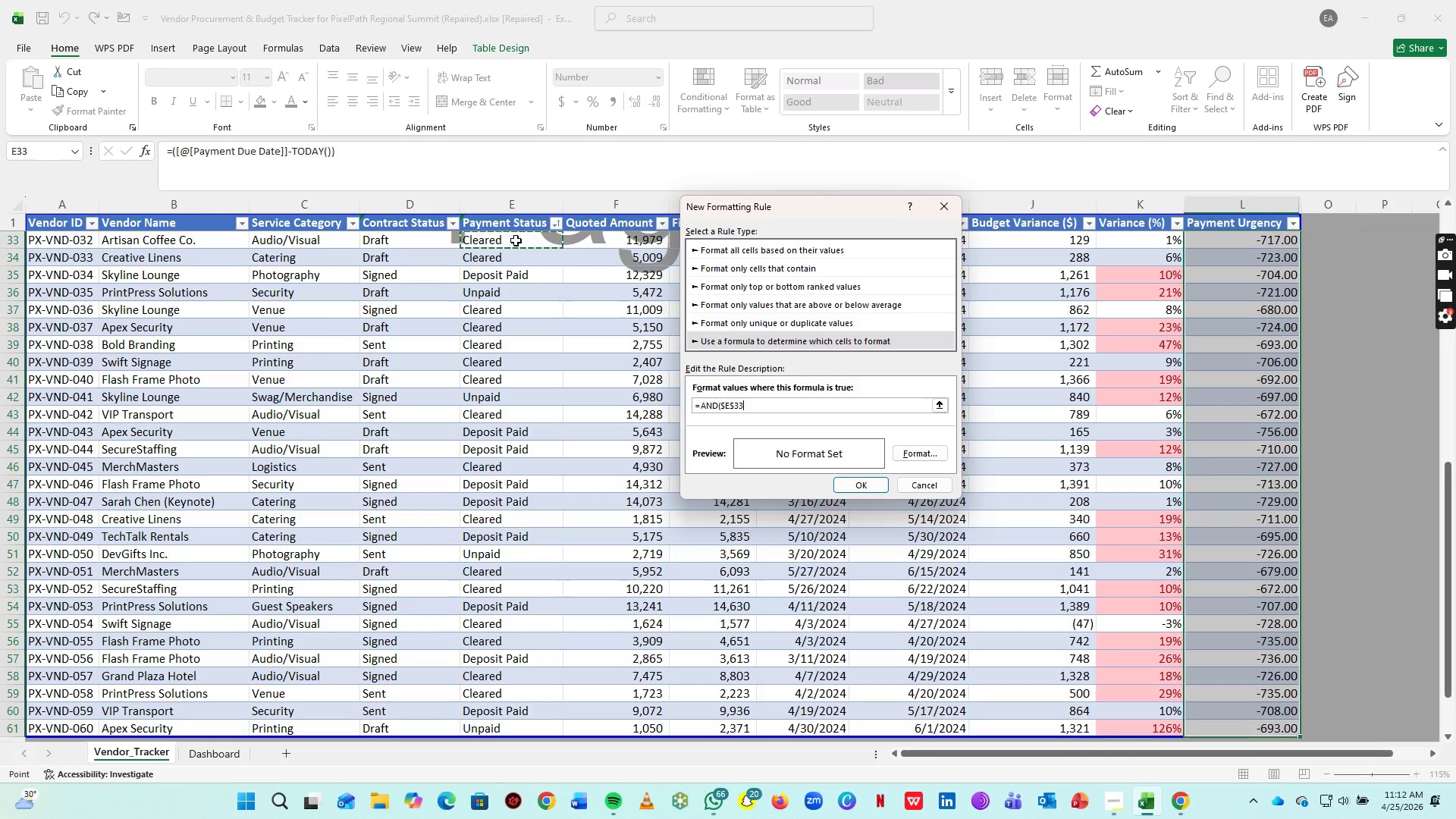 
scroll: coordinate [516, 240], scroll_direction: up, amount: 22.0
 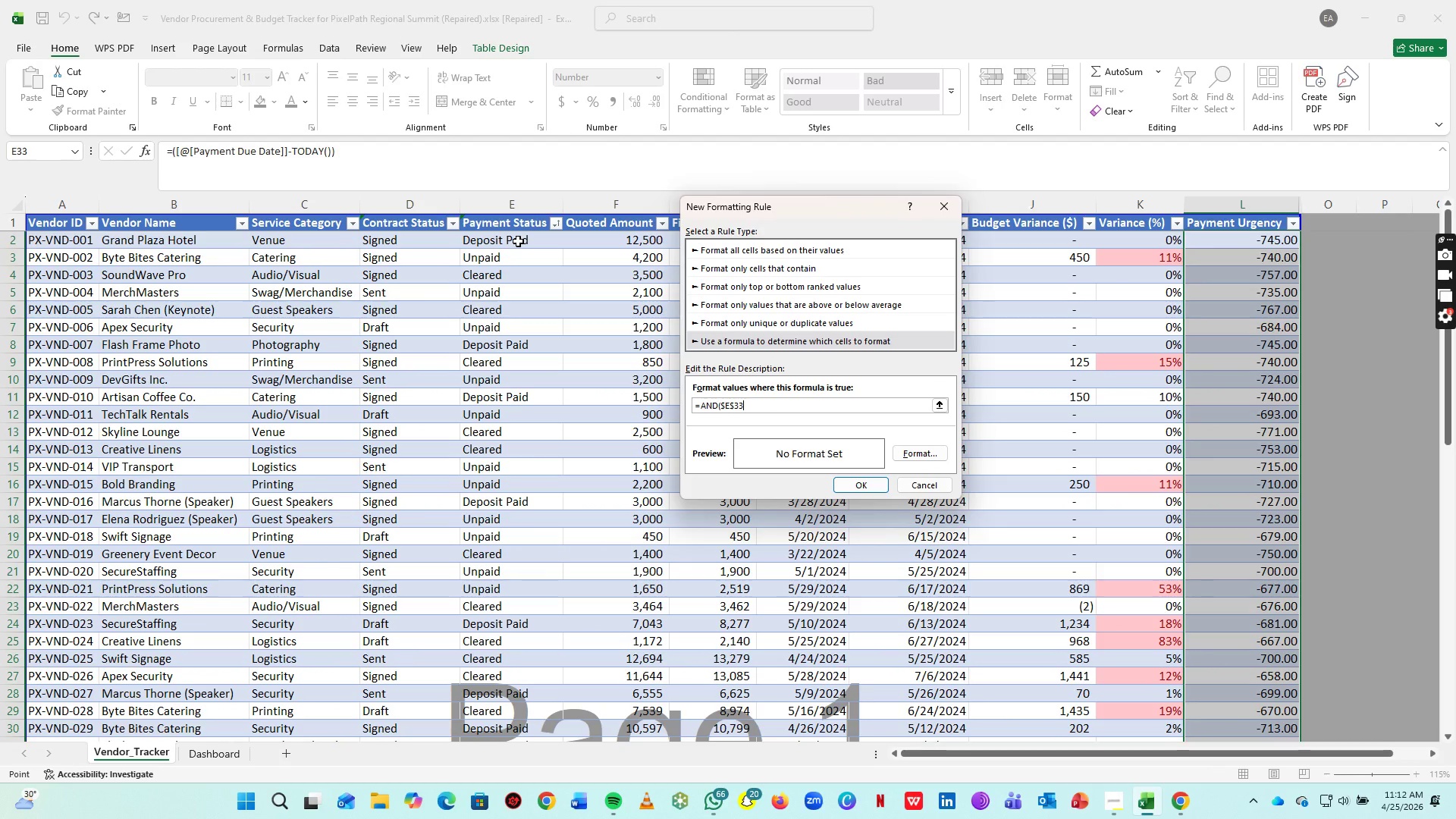 
left_click([518, 241])
 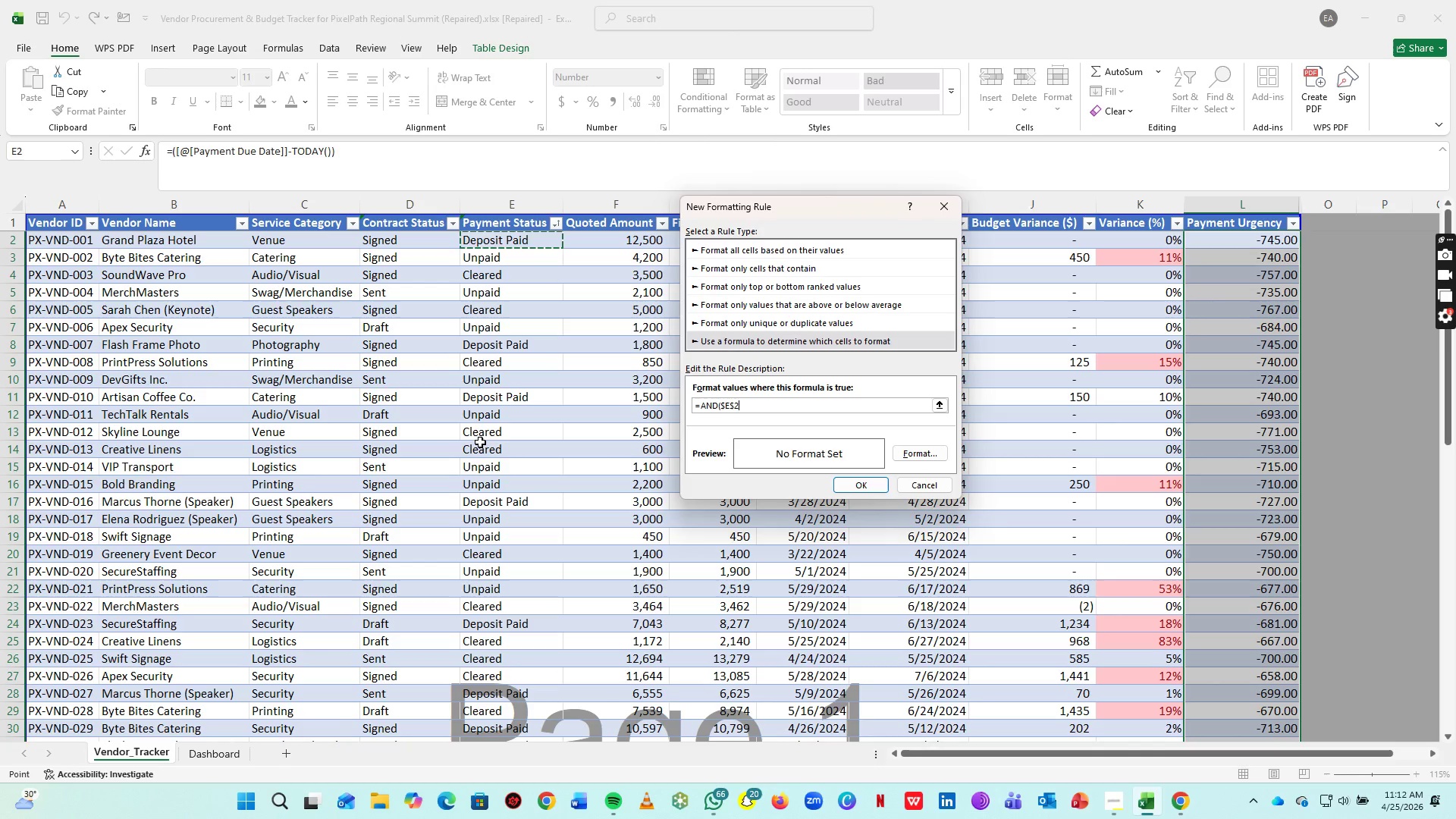 
type(<>"Cleared,)
key(Backspace)
type(",)
 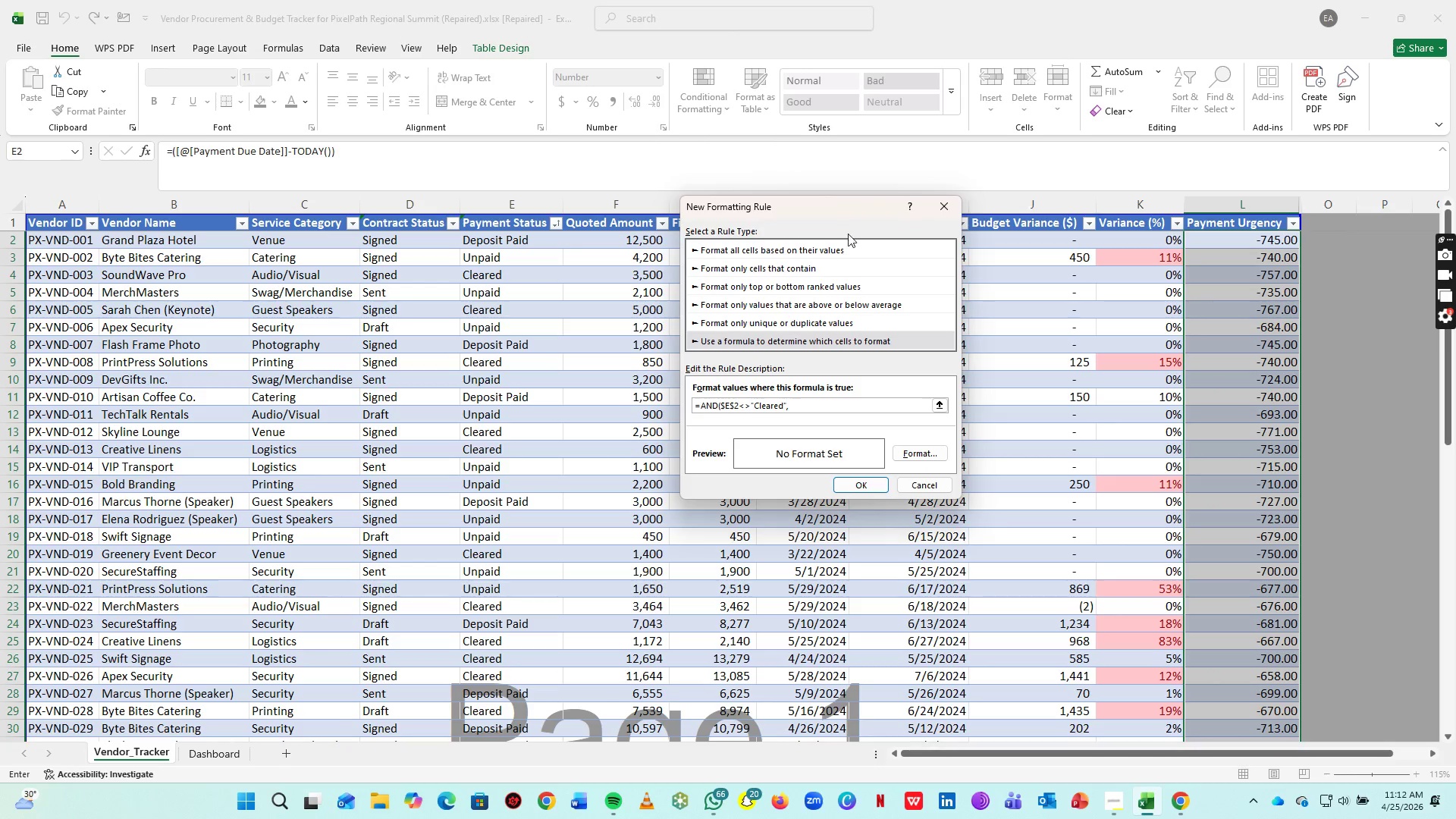 
left_click_drag(start_coordinate=[842, 203], to_coordinate=[495, 234])
 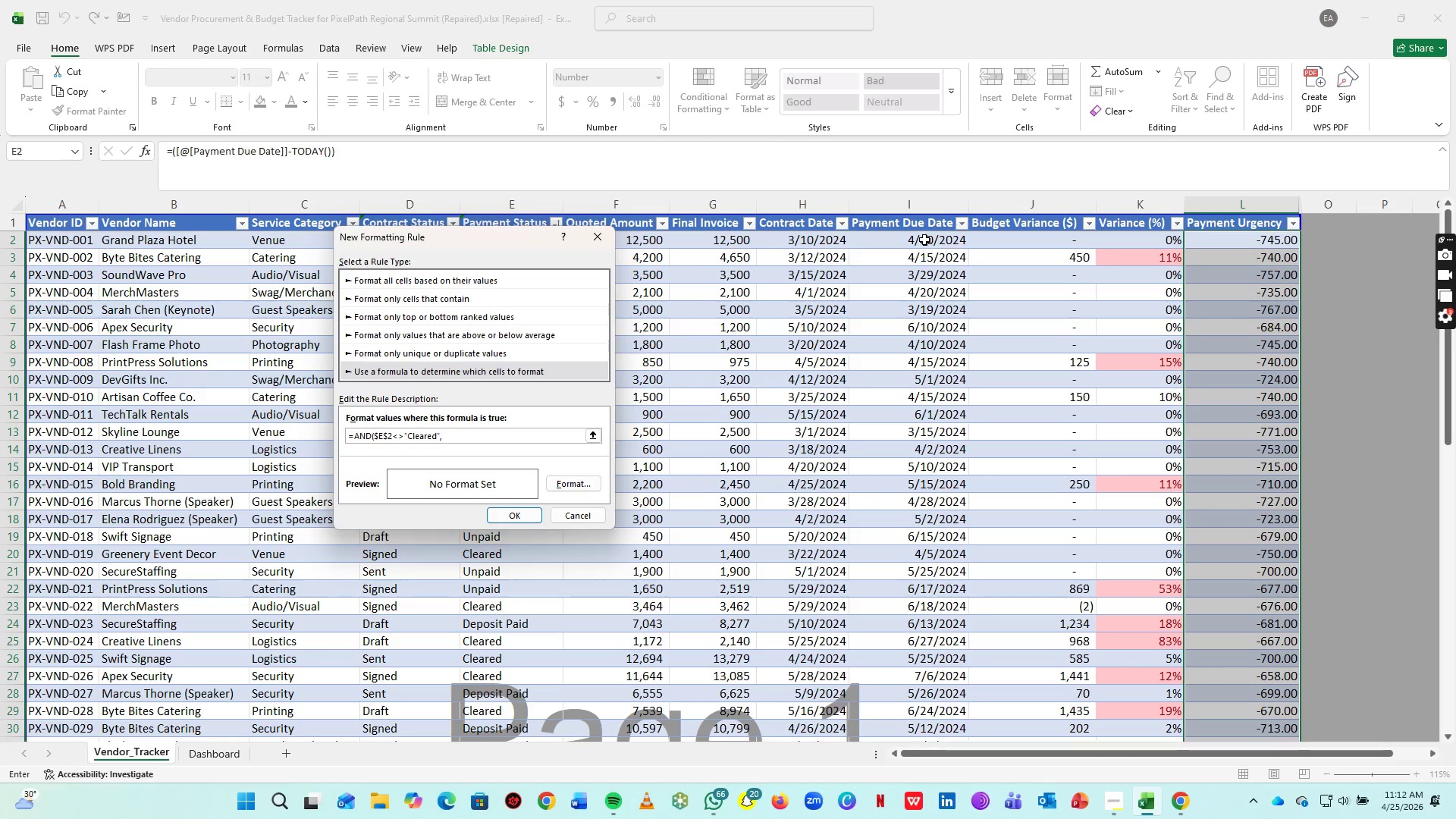 
left_click([924, 240])
 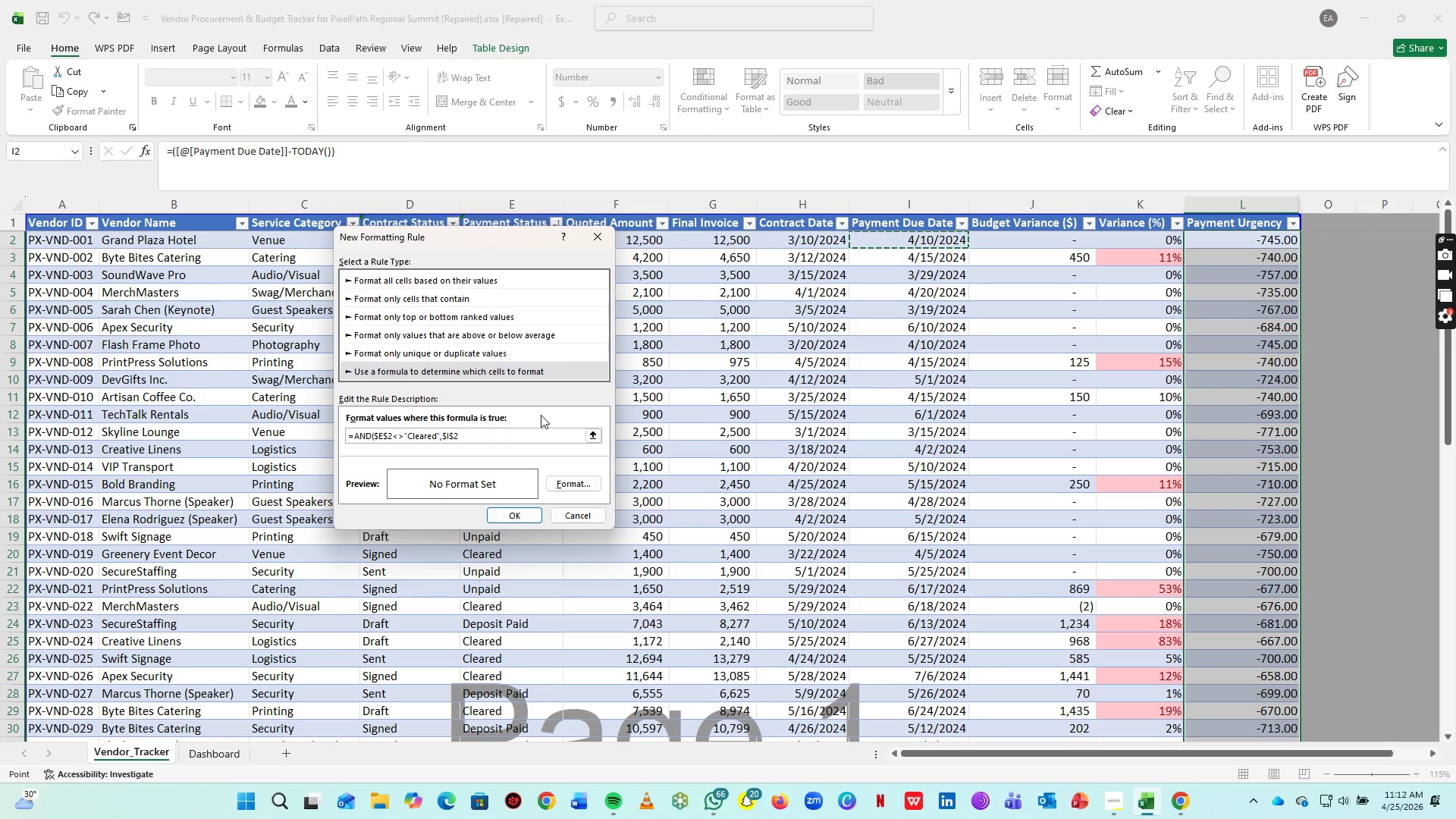 
type(-TOD)
 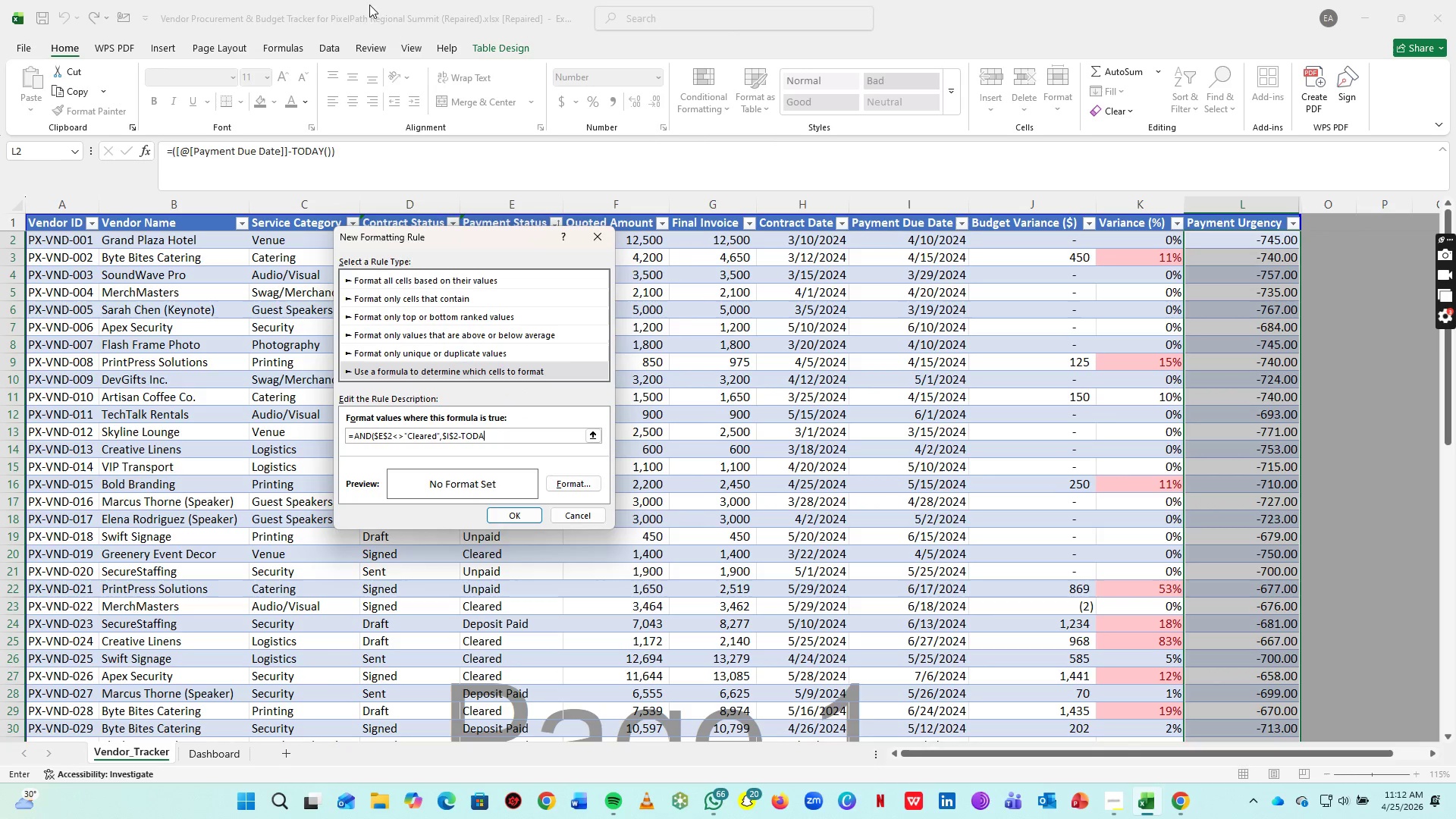 
type(AY()<=7))
 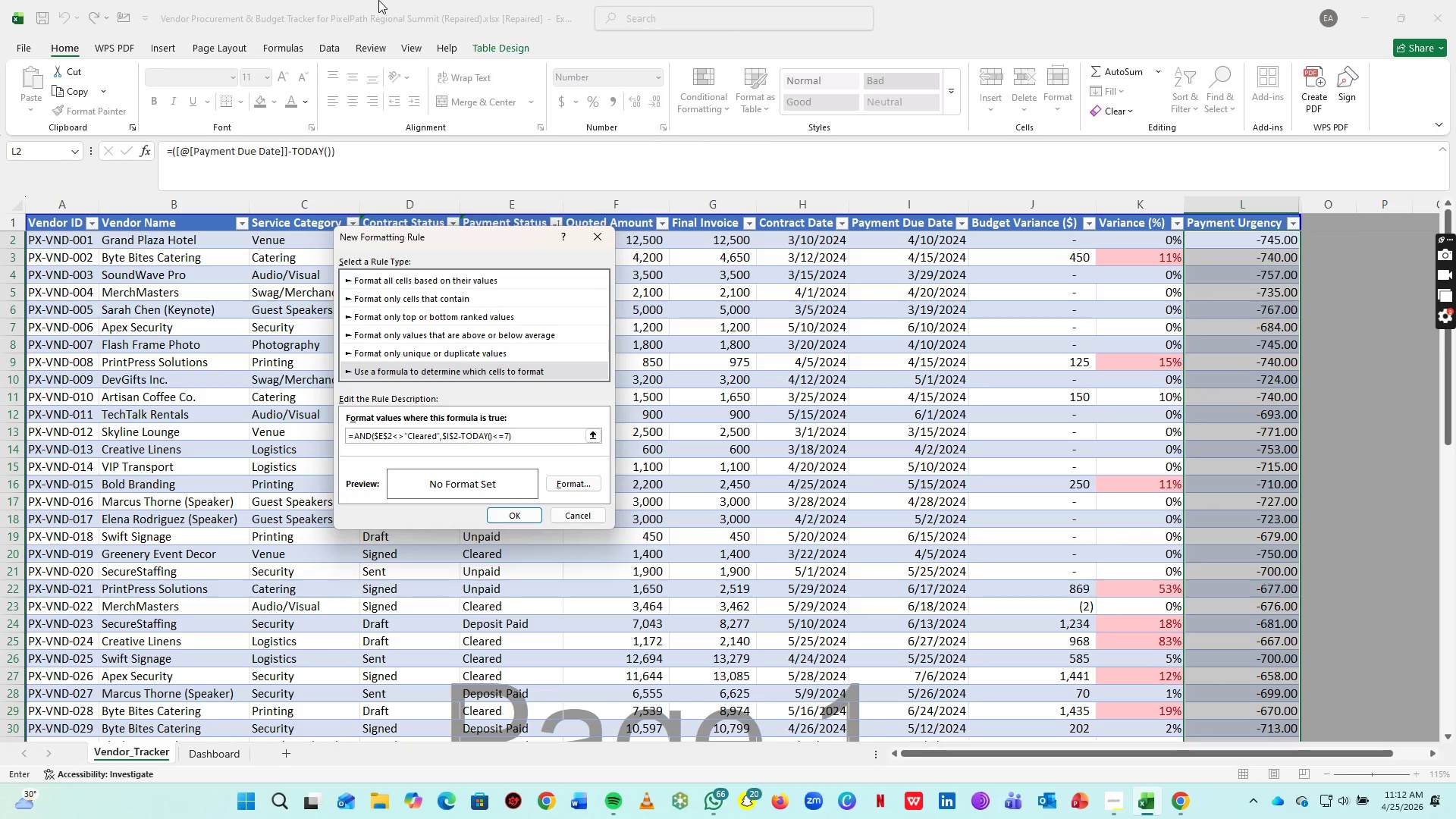 
left_click([582, 483])
 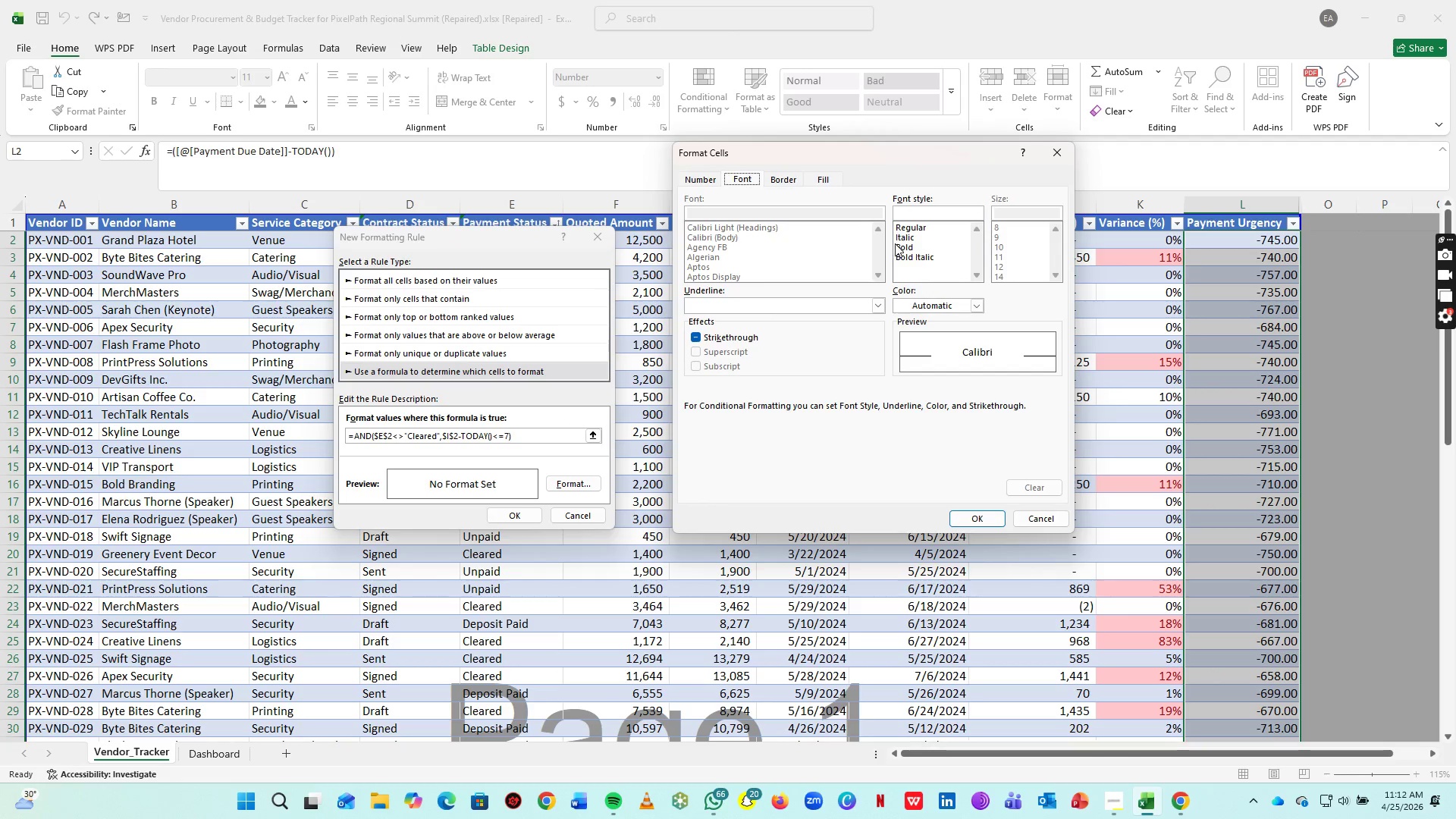 
left_click([919, 245])
 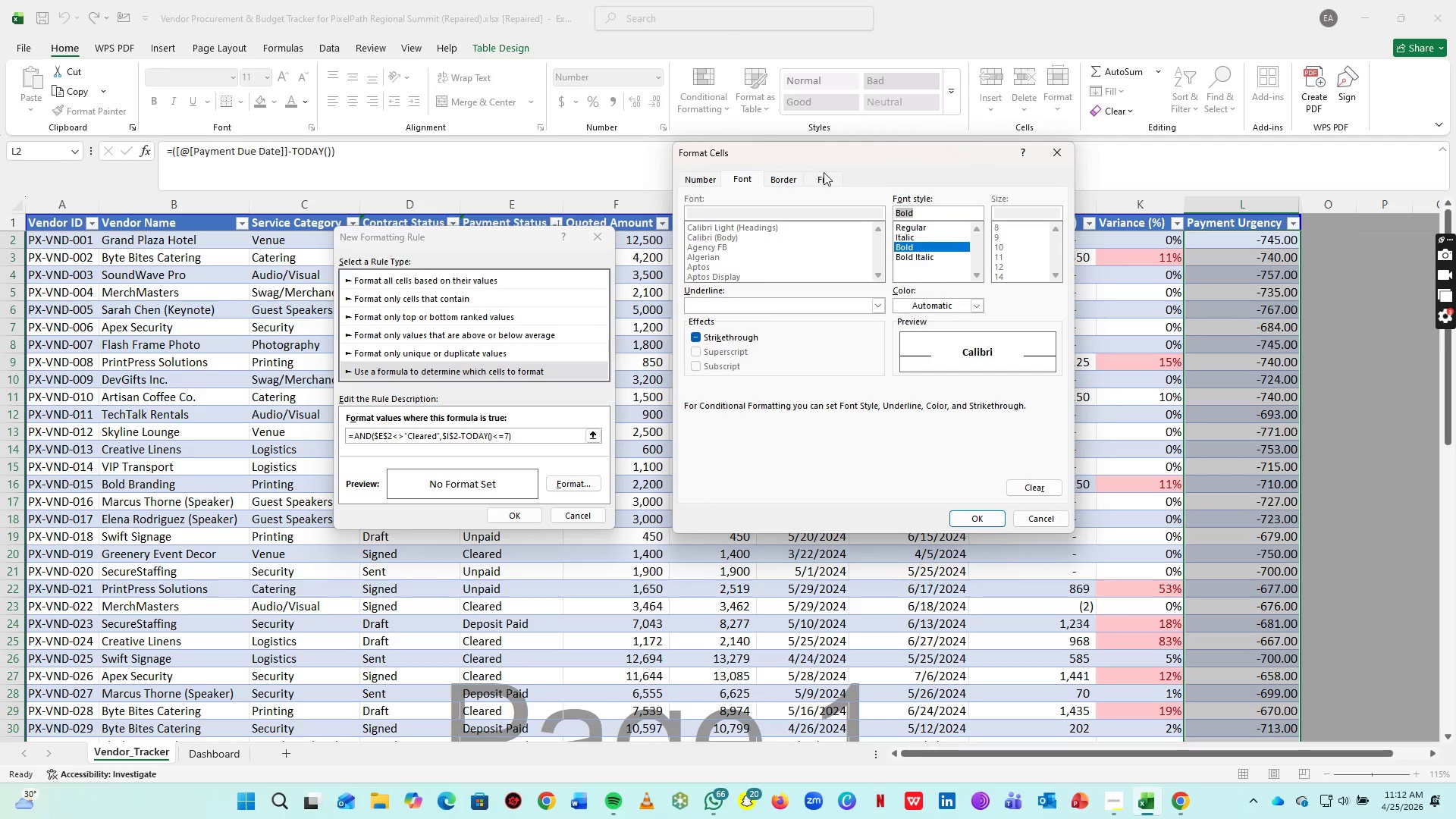 
left_click([826, 174])
 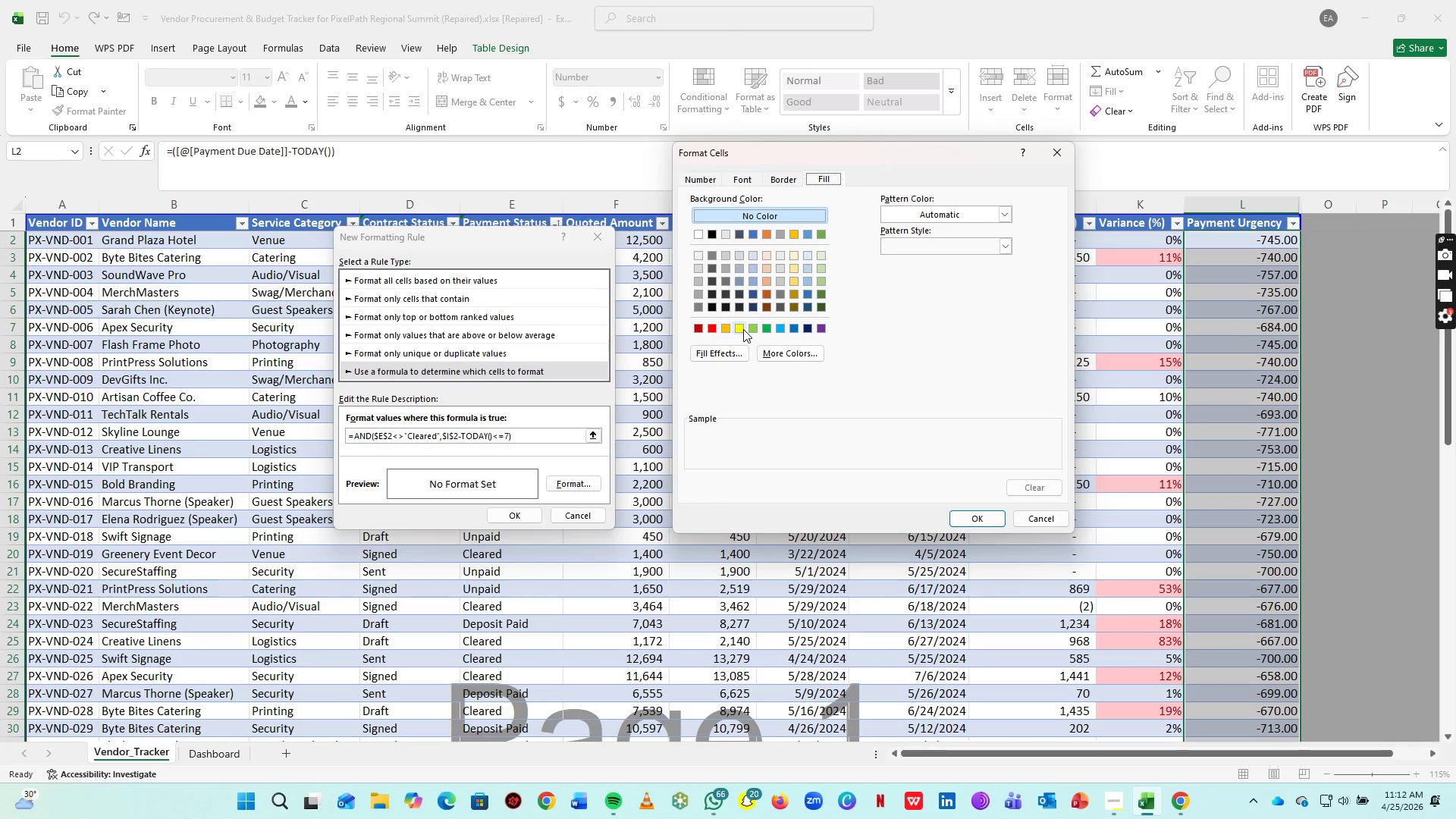 
left_click([743, 329])
 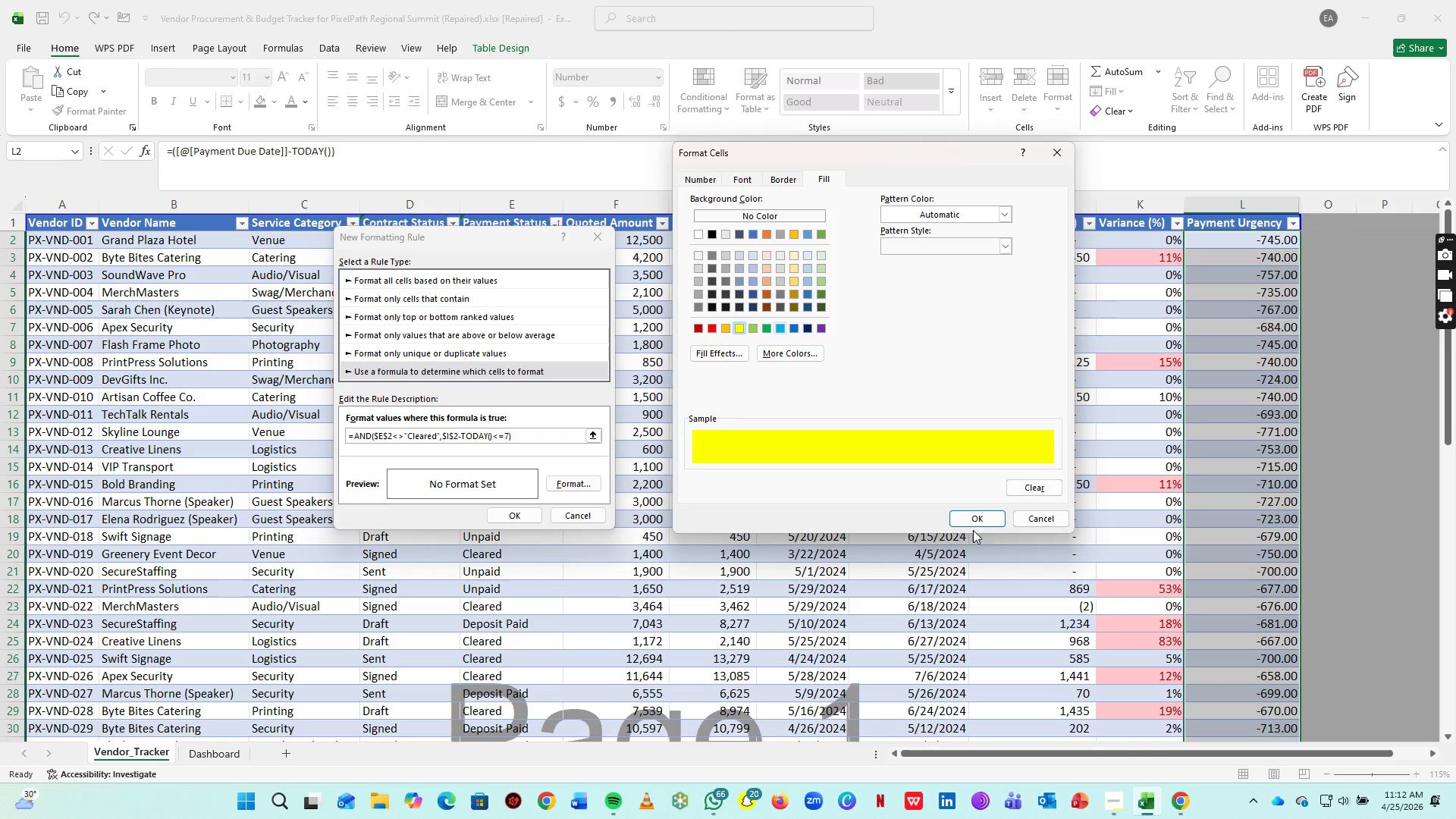 
left_click([968, 521])
 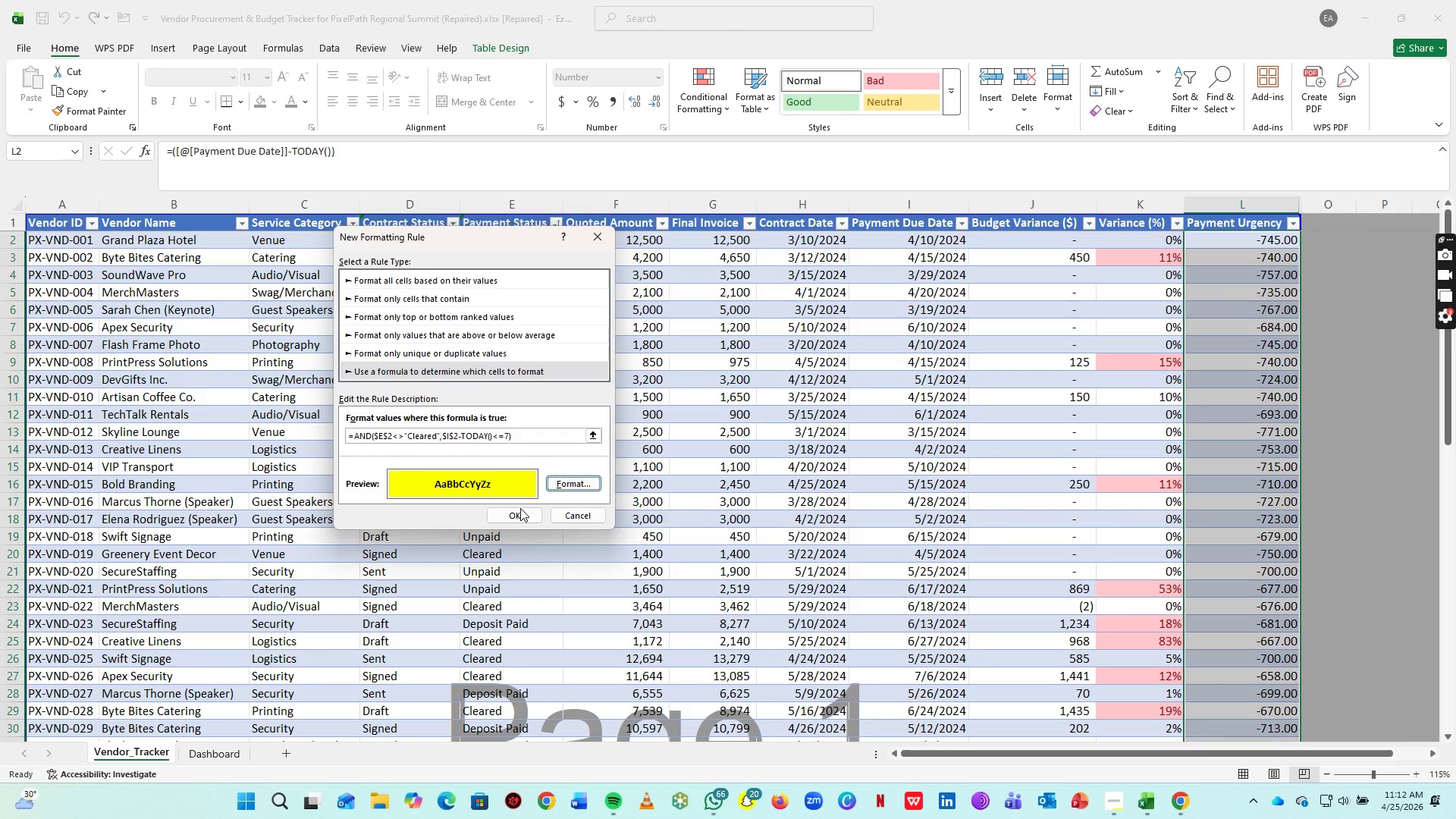 
left_click([517, 516])
 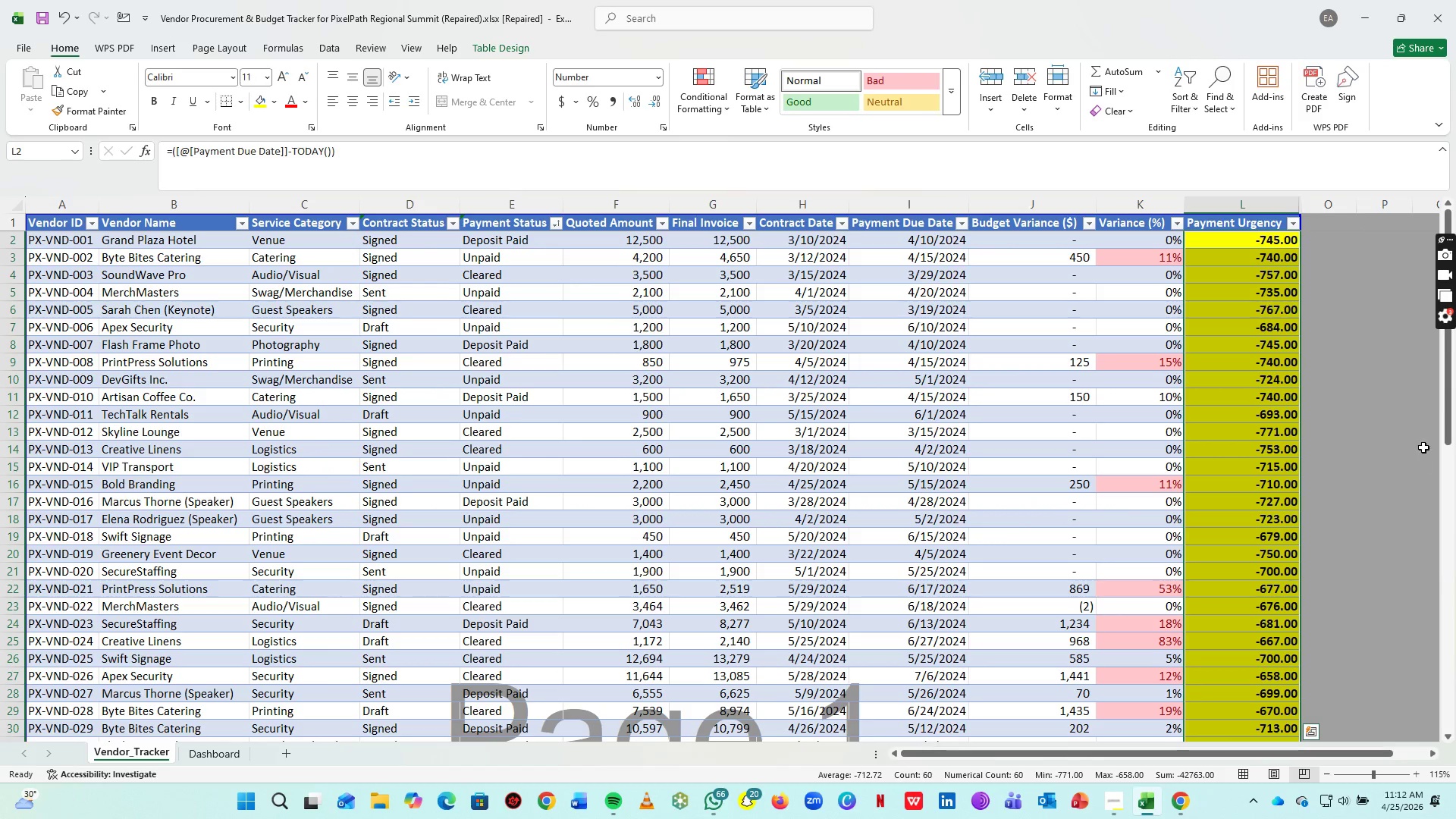 
left_click([1372, 441])
 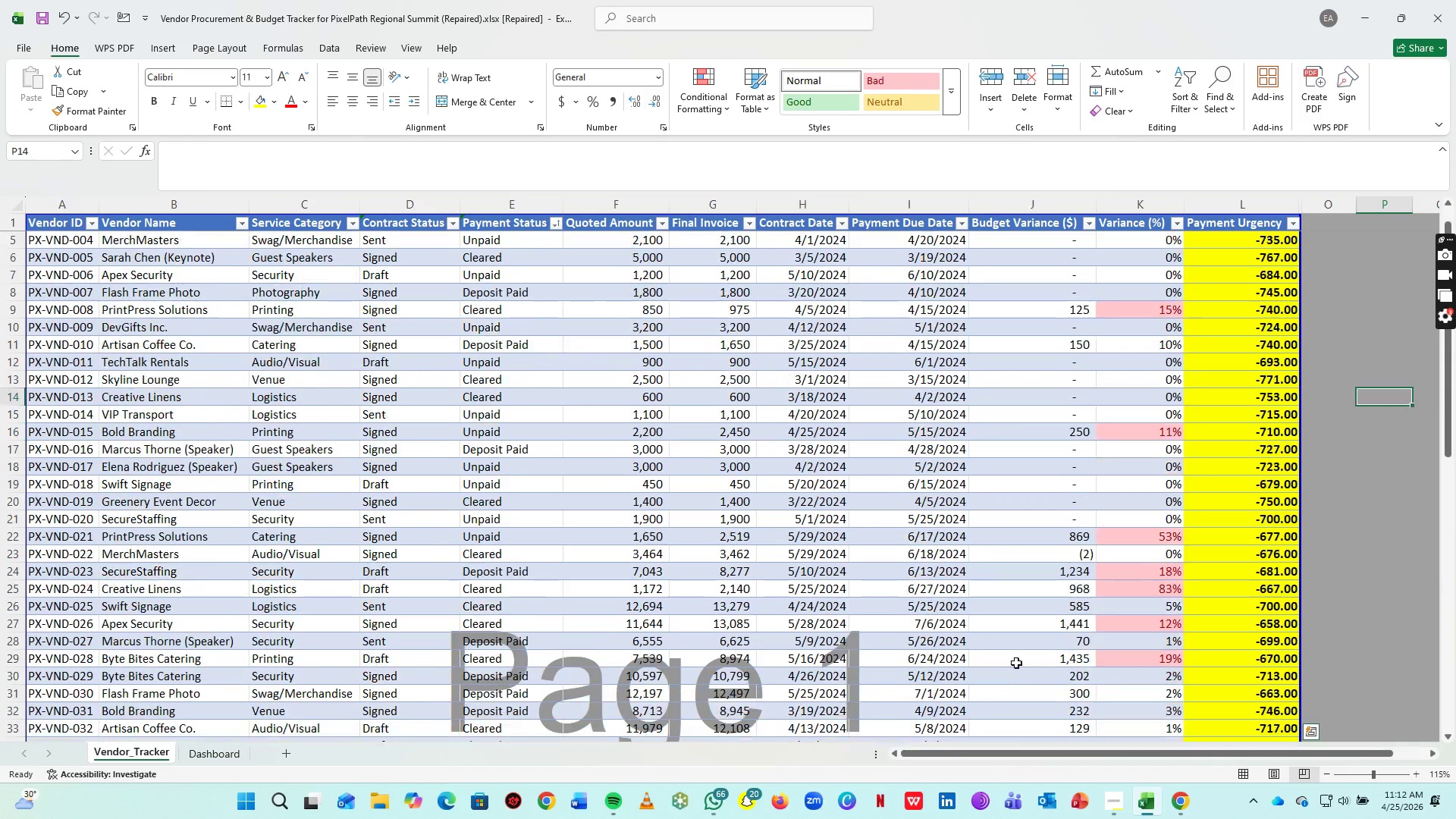 
scroll: coordinate [1024, 648], scroll_direction: down, amount: 21.0
 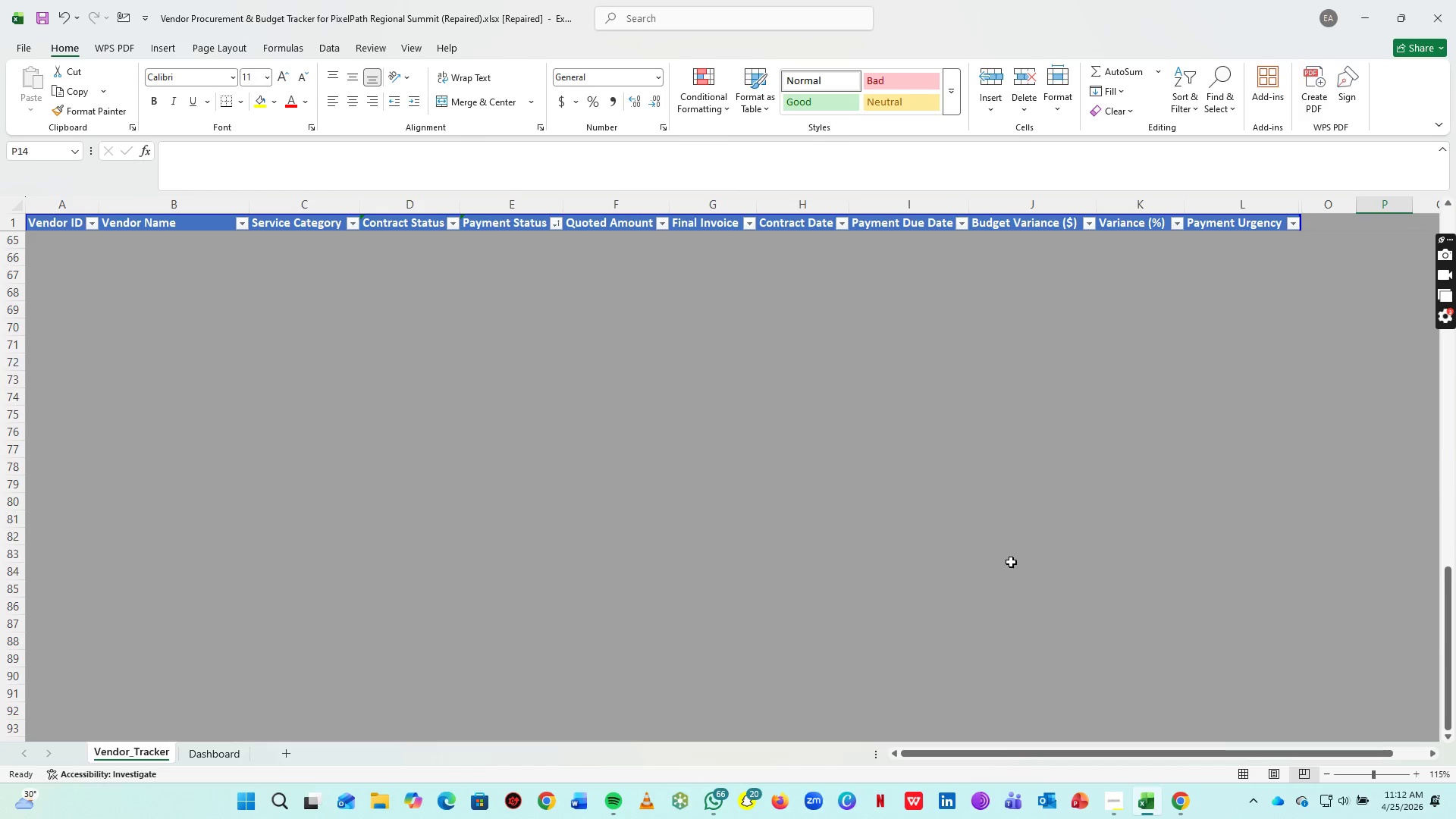 
scroll: coordinate [1010, 562], scroll_direction: up, amount: 18.0
 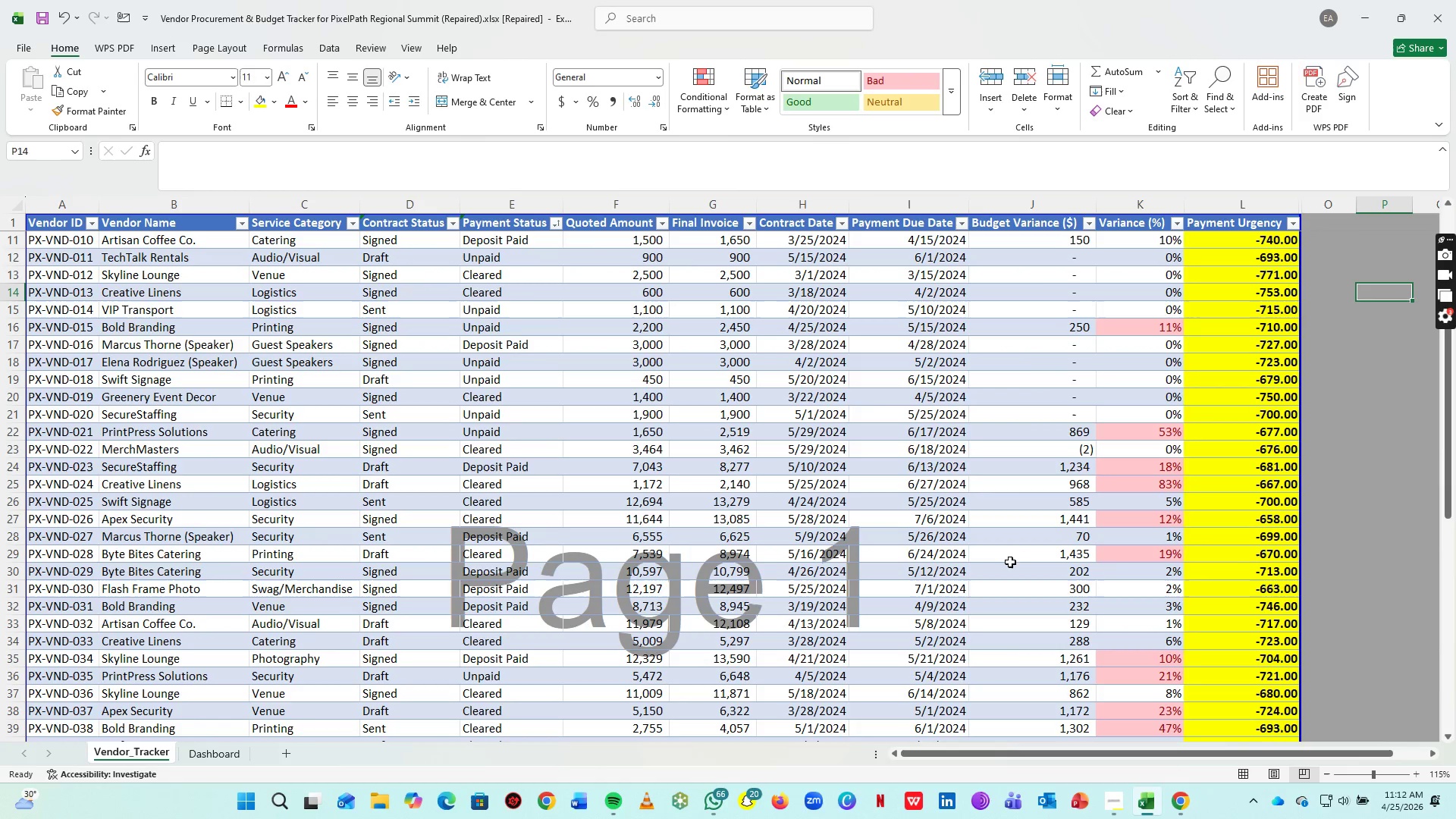 
key(Control+S)
 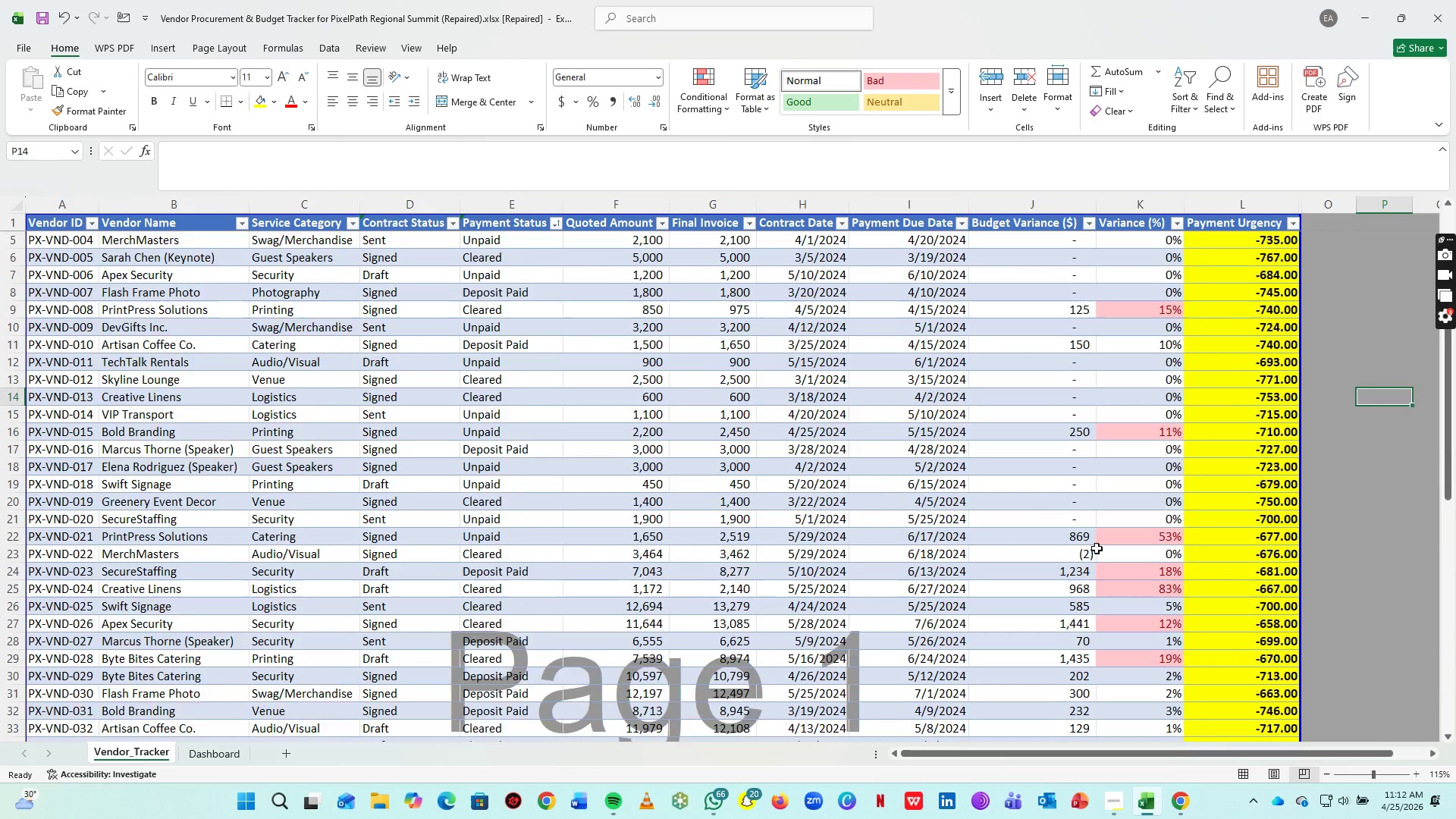 
scroll: coordinate [413, 574], scroll_direction: up, amount: 10.0
 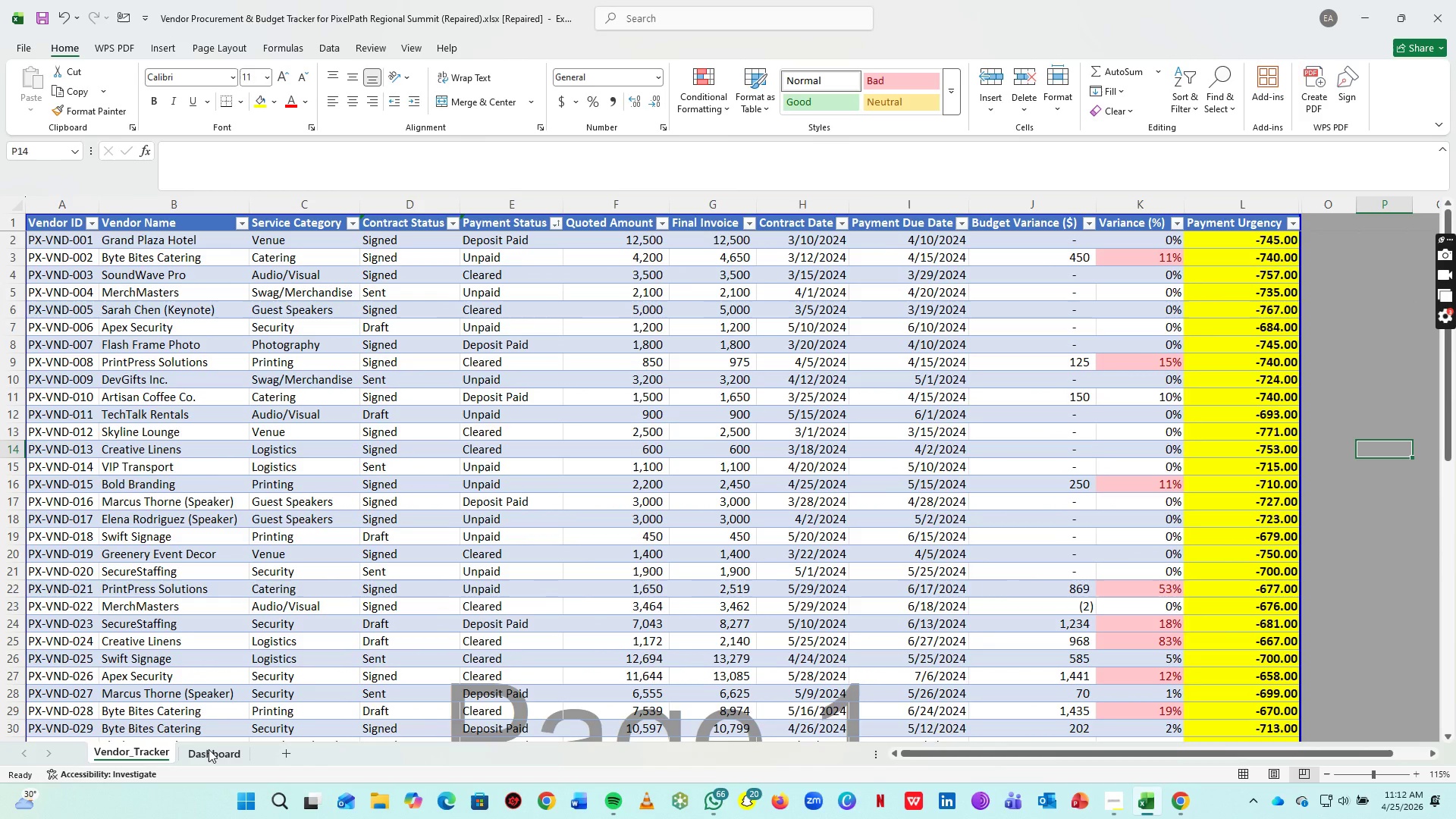 
left_click([209, 749])
 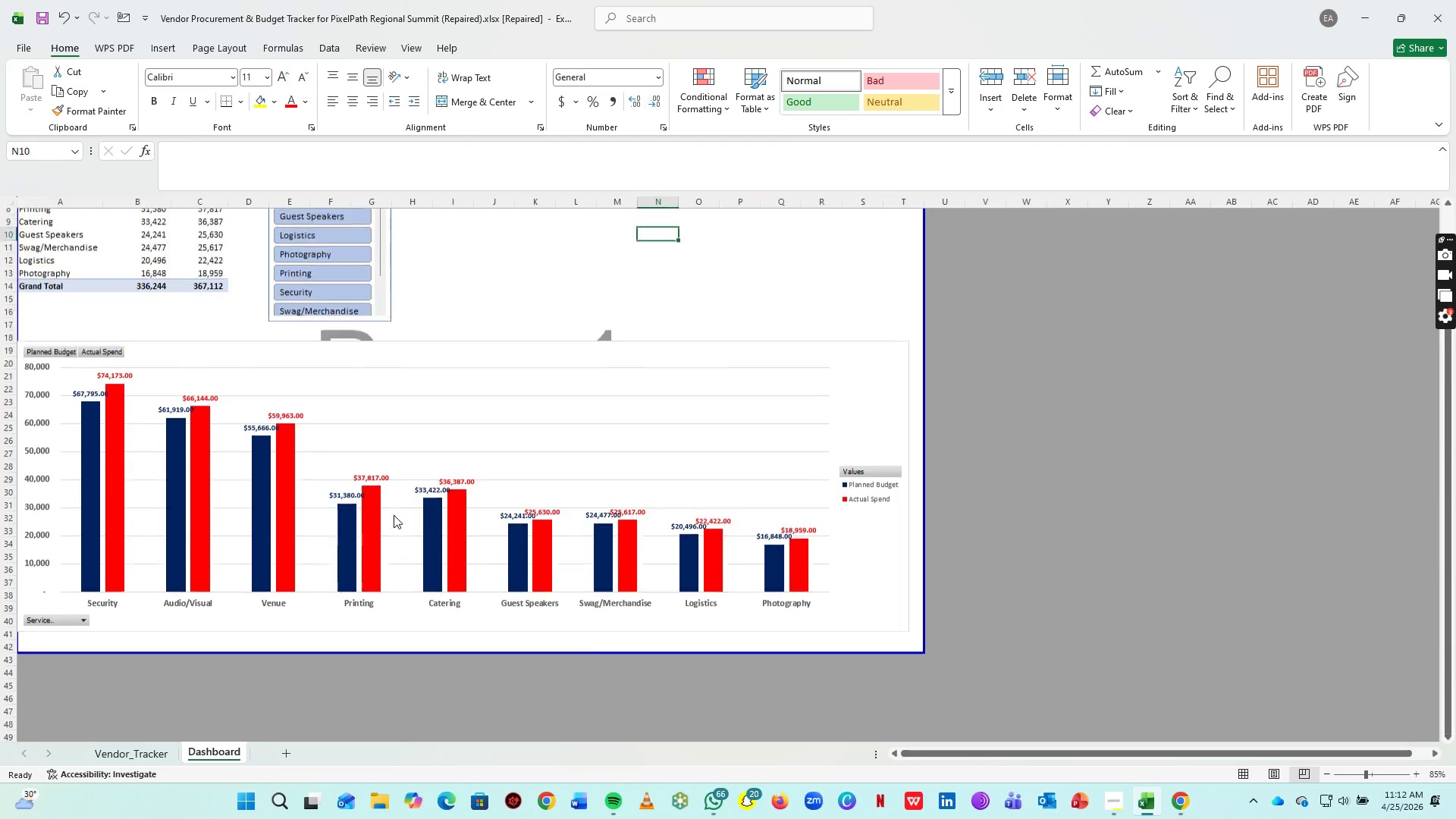 
scroll: coordinate [394, 515], scroll_direction: up, amount: 4.0
 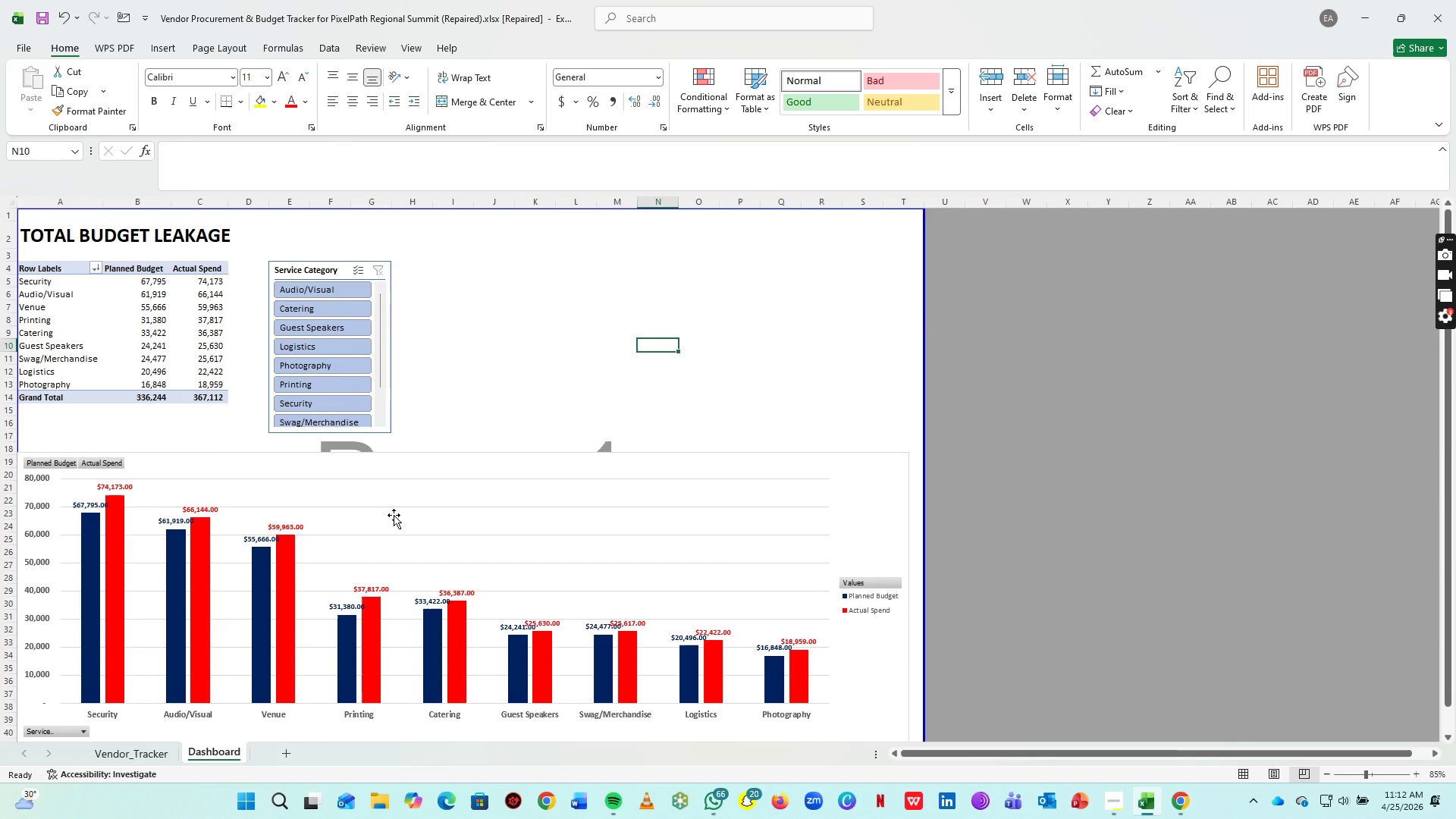 
scroll: coordinate [394, 516], scroll_direction: down, amount: 3.0
 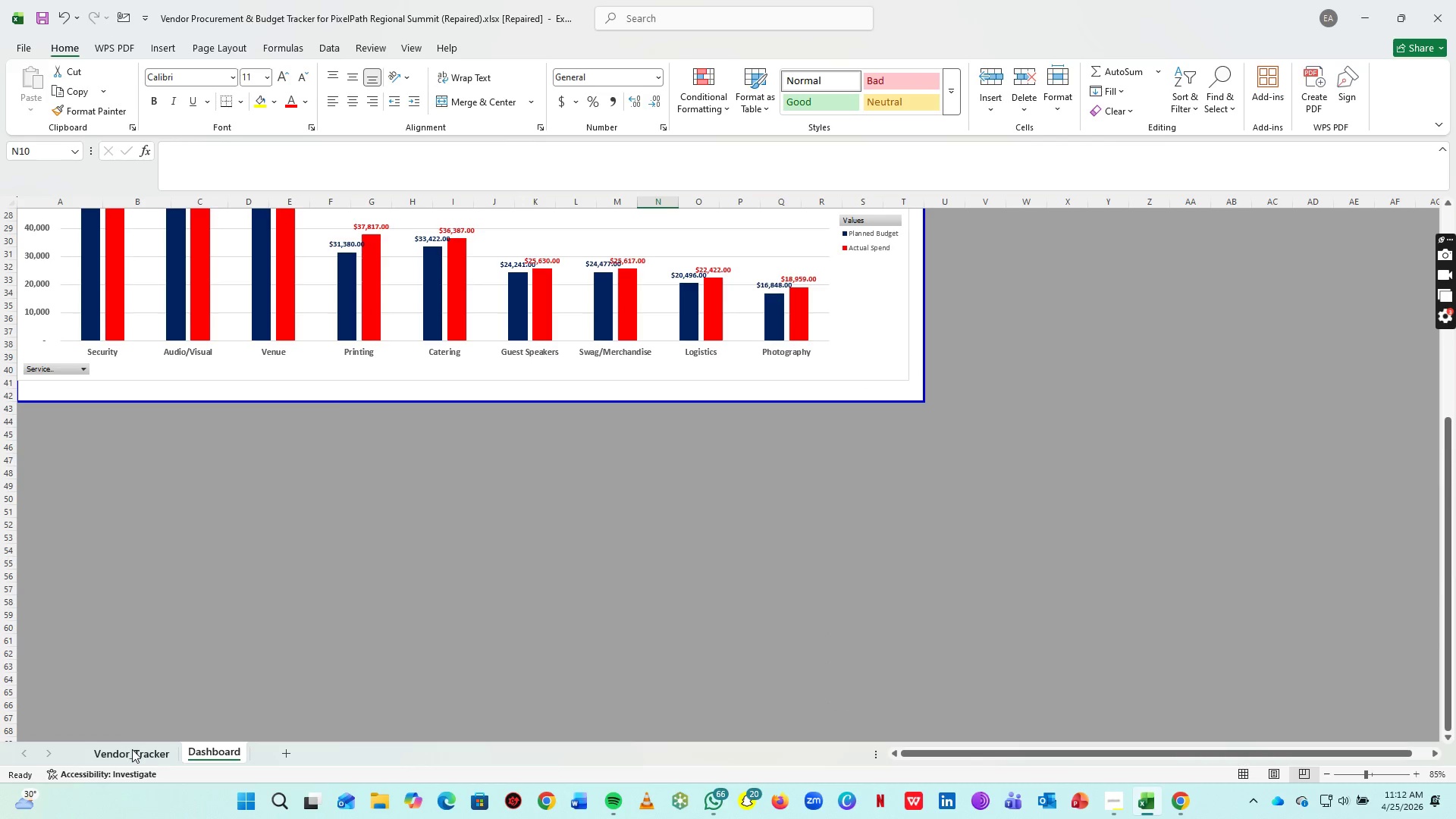 
hold_key(key=ControlLeft, duration=1.75)
left_click([132, 749])
 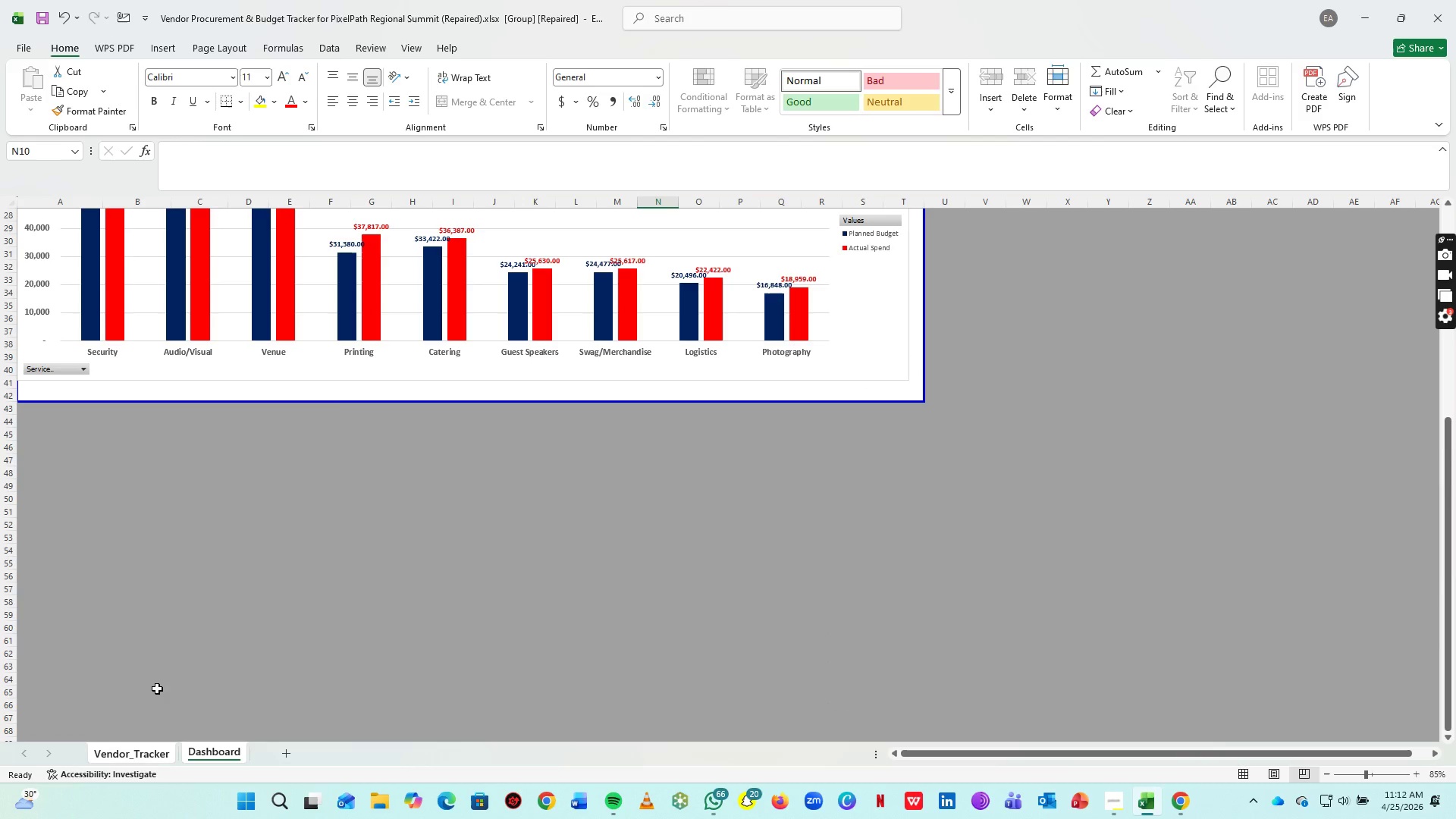 
left_click([297, 482])
 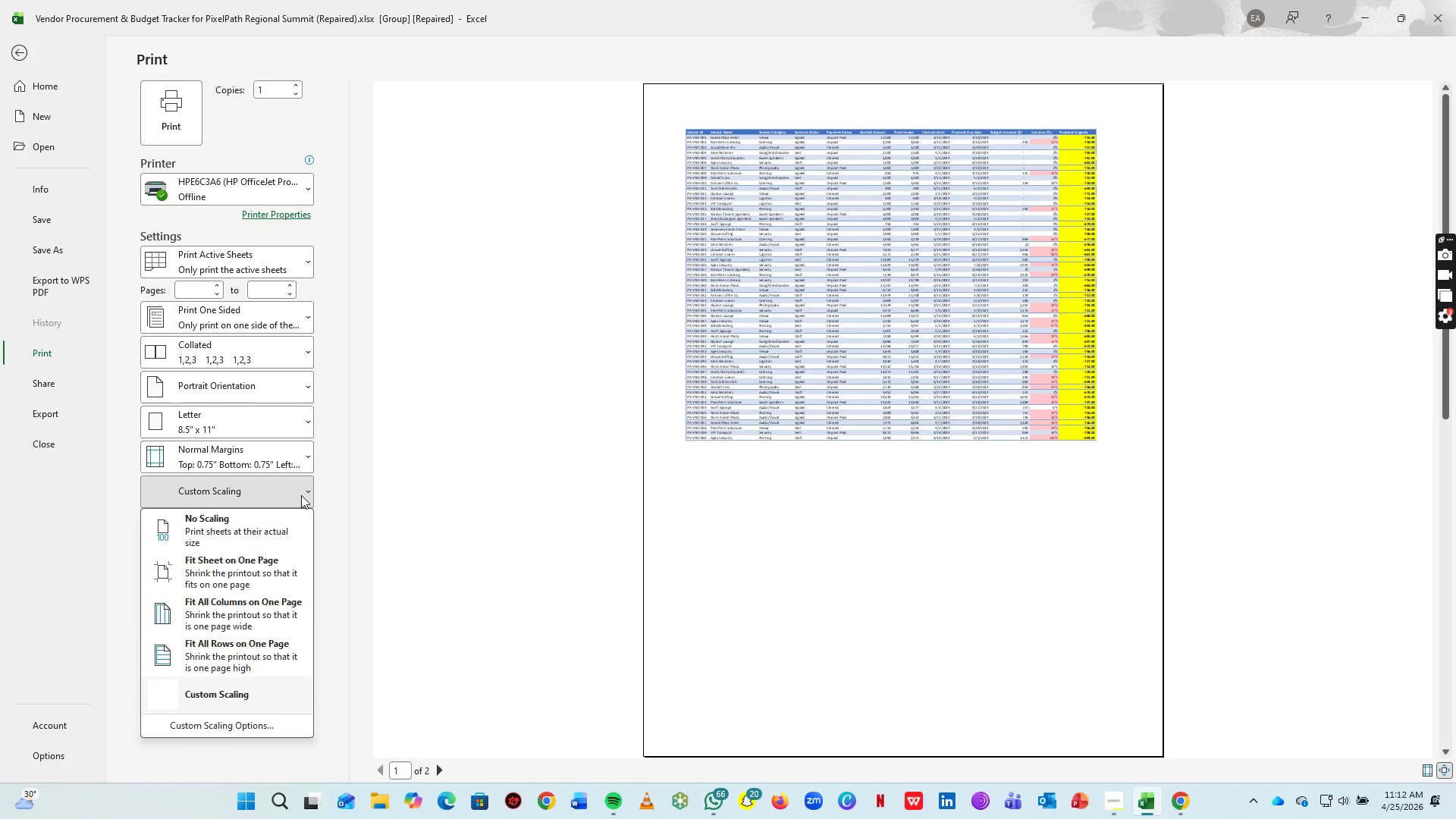 
left_click([301, 494])
 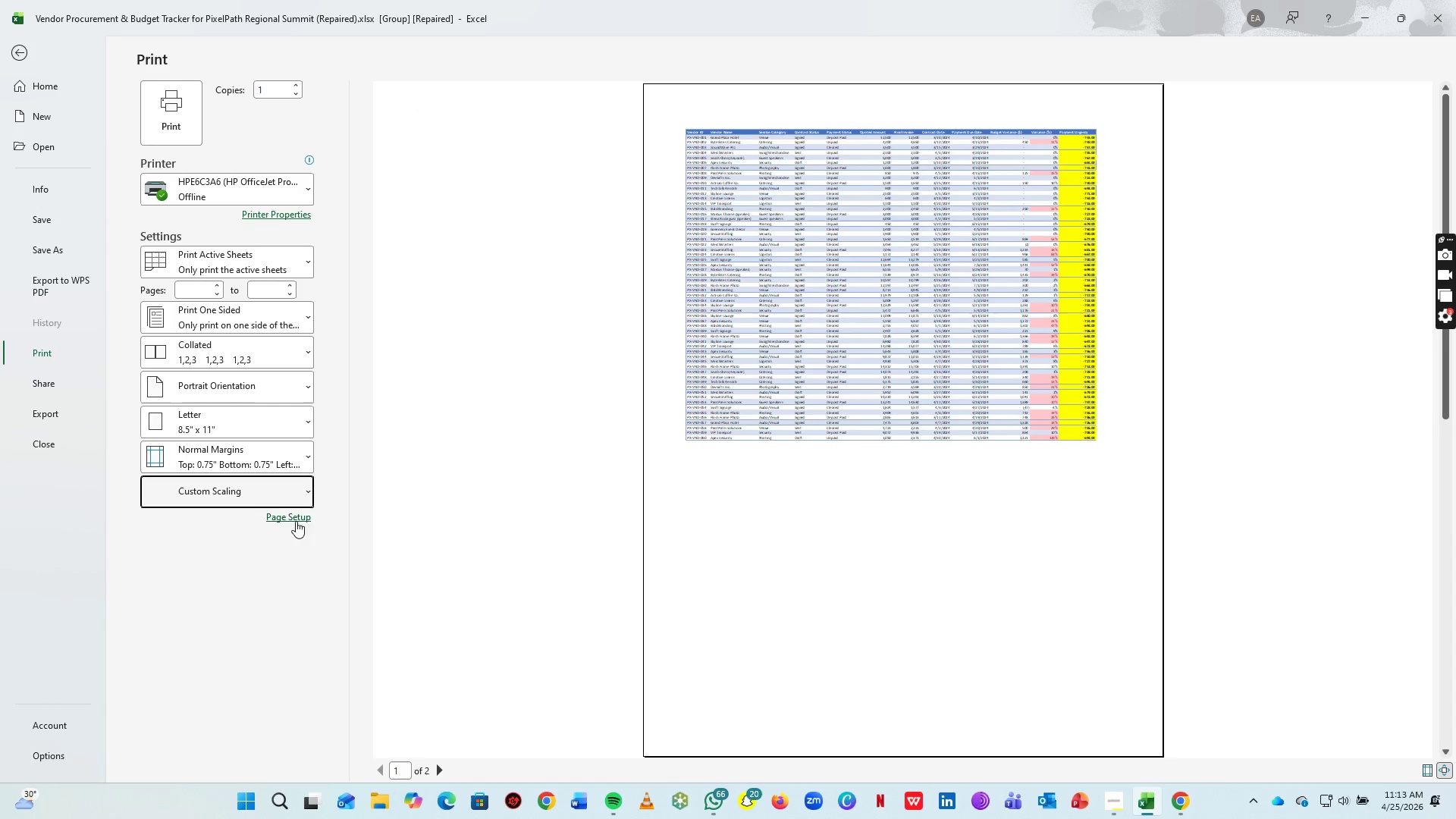 
left_click([296, 521])
 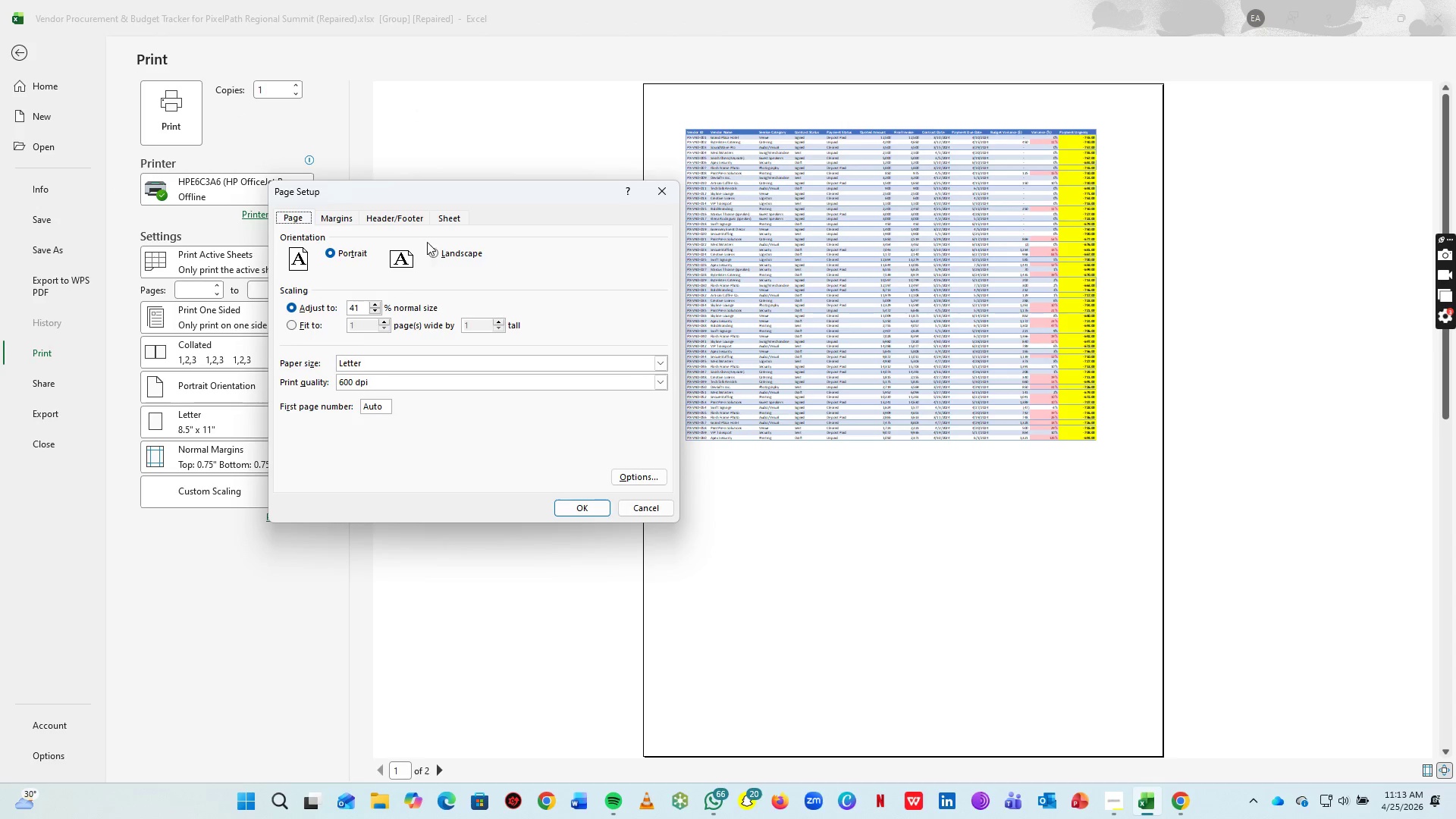 
left_click([439, 247])
 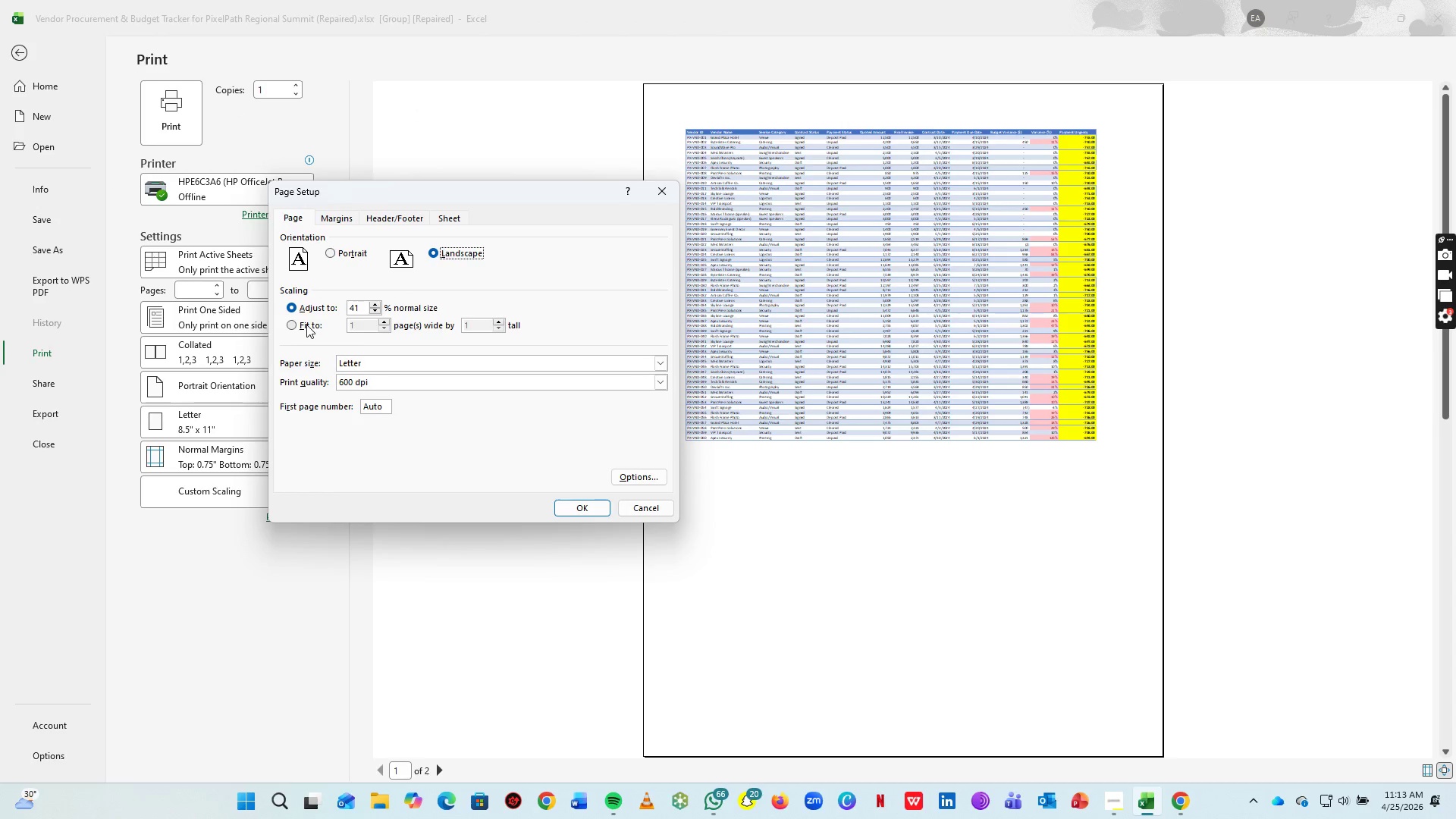 
left_click([305, 325])
 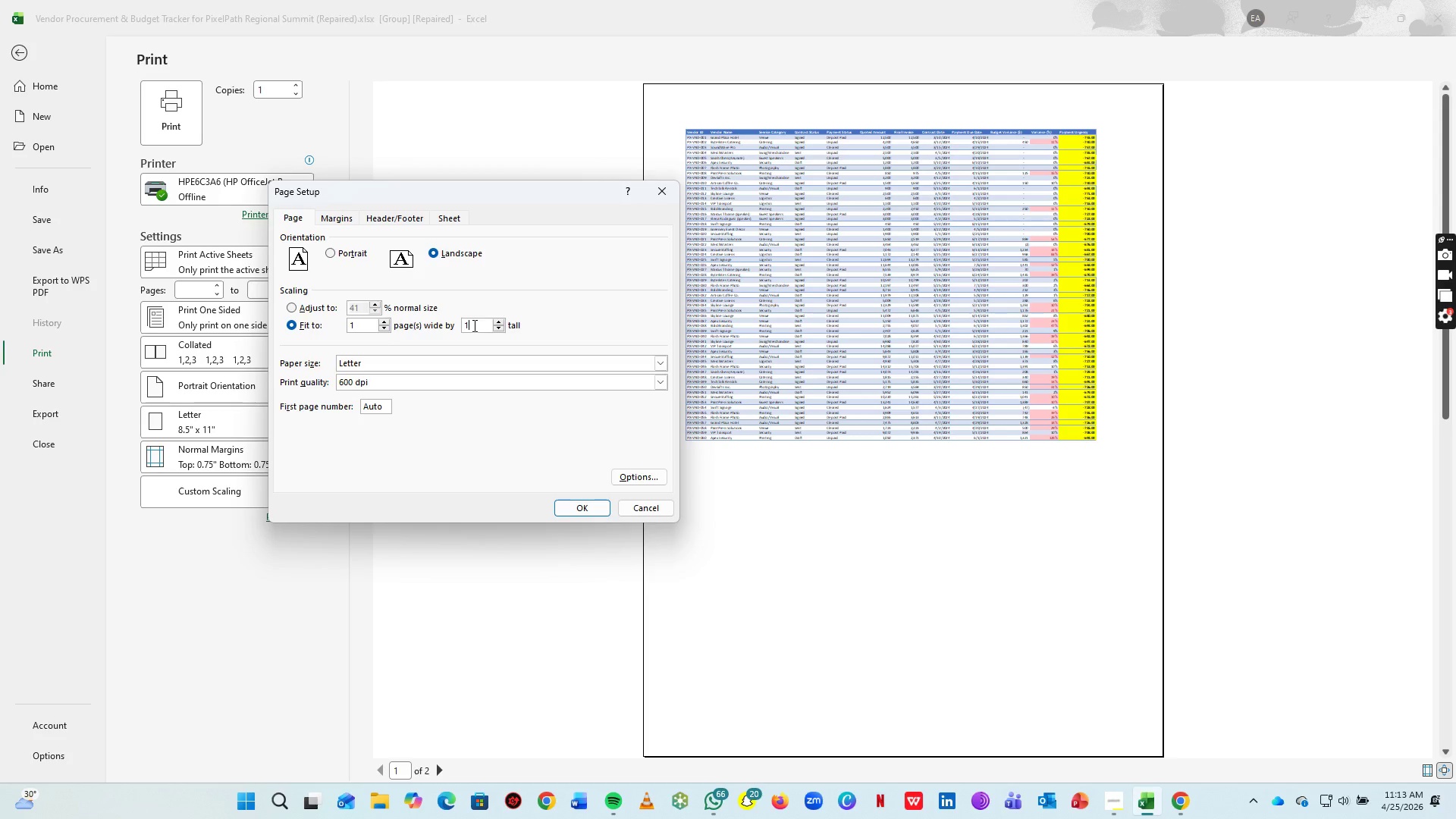 
type(00)
 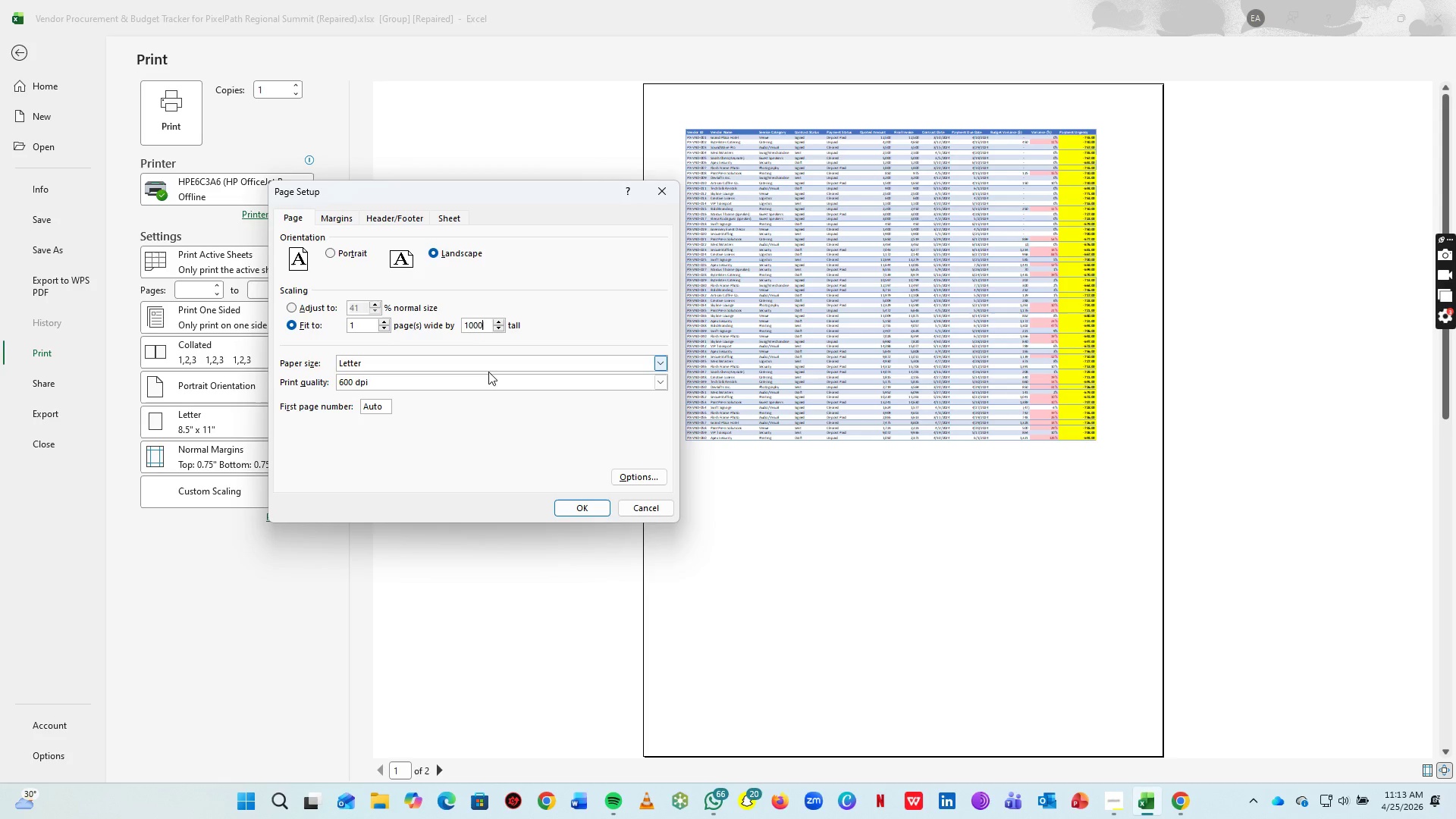 
type(00)
 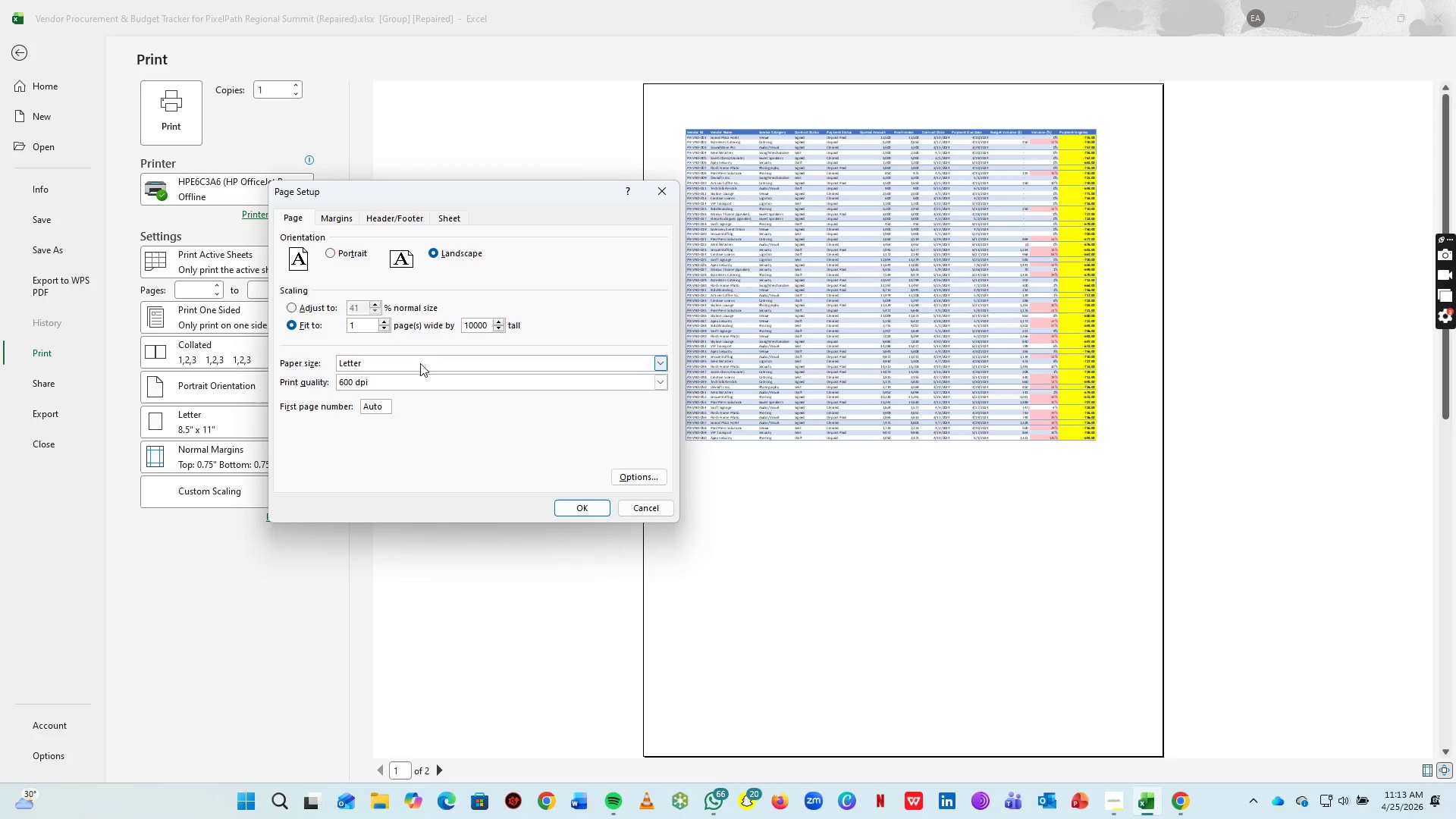 
left_click([420, 363])
 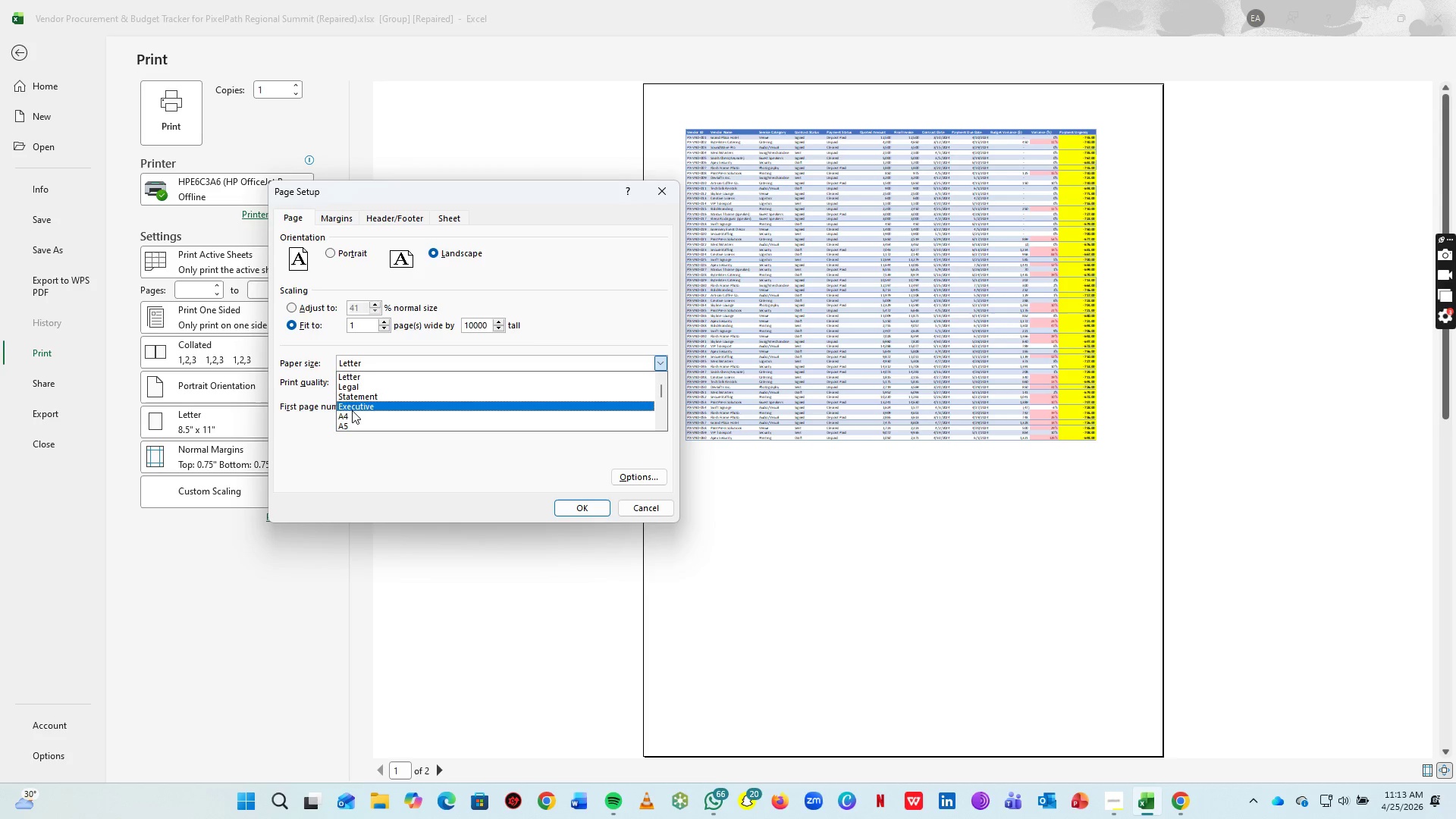 
left_click([352, 412])
 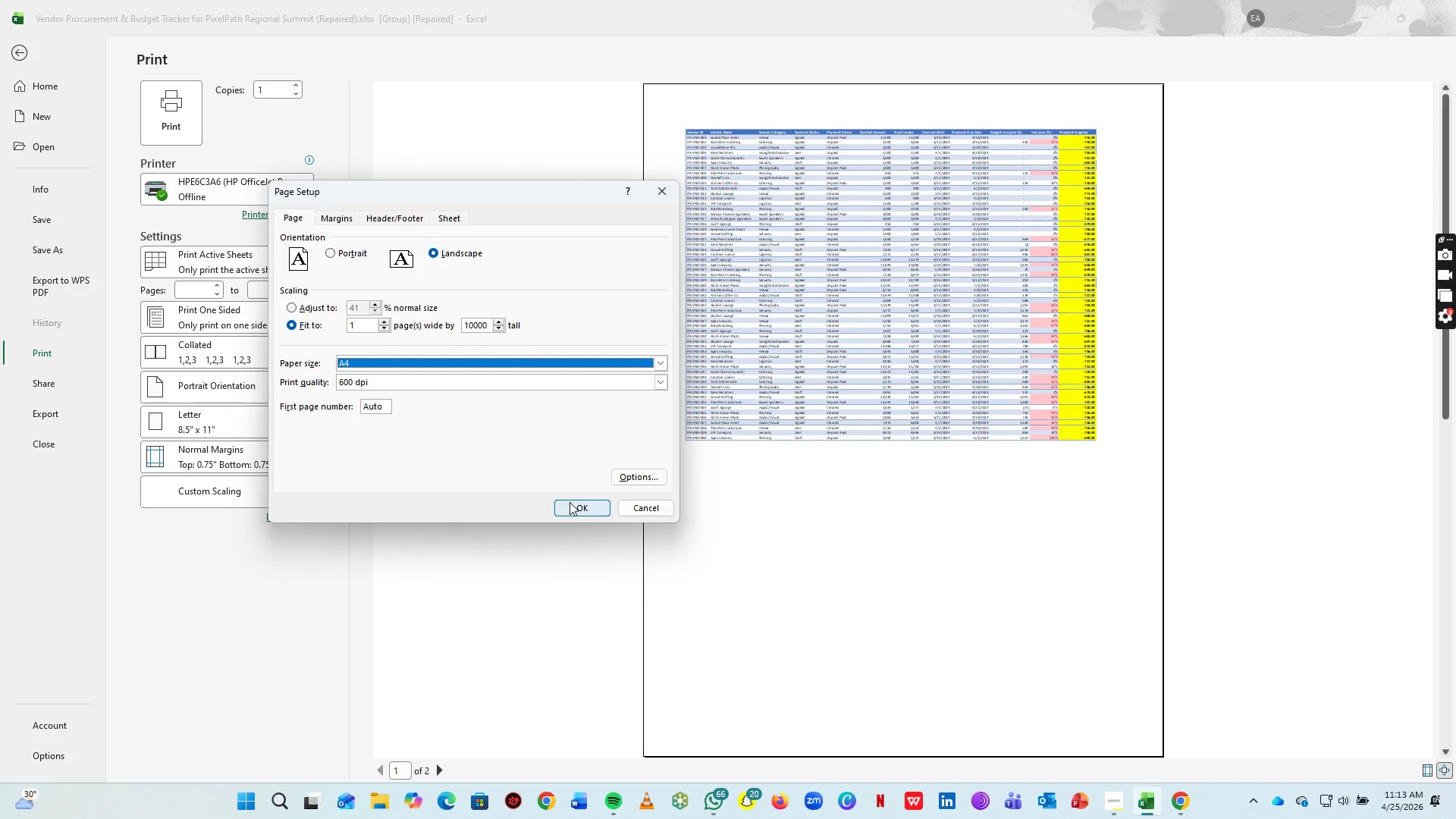 
left_click([570, 503])
 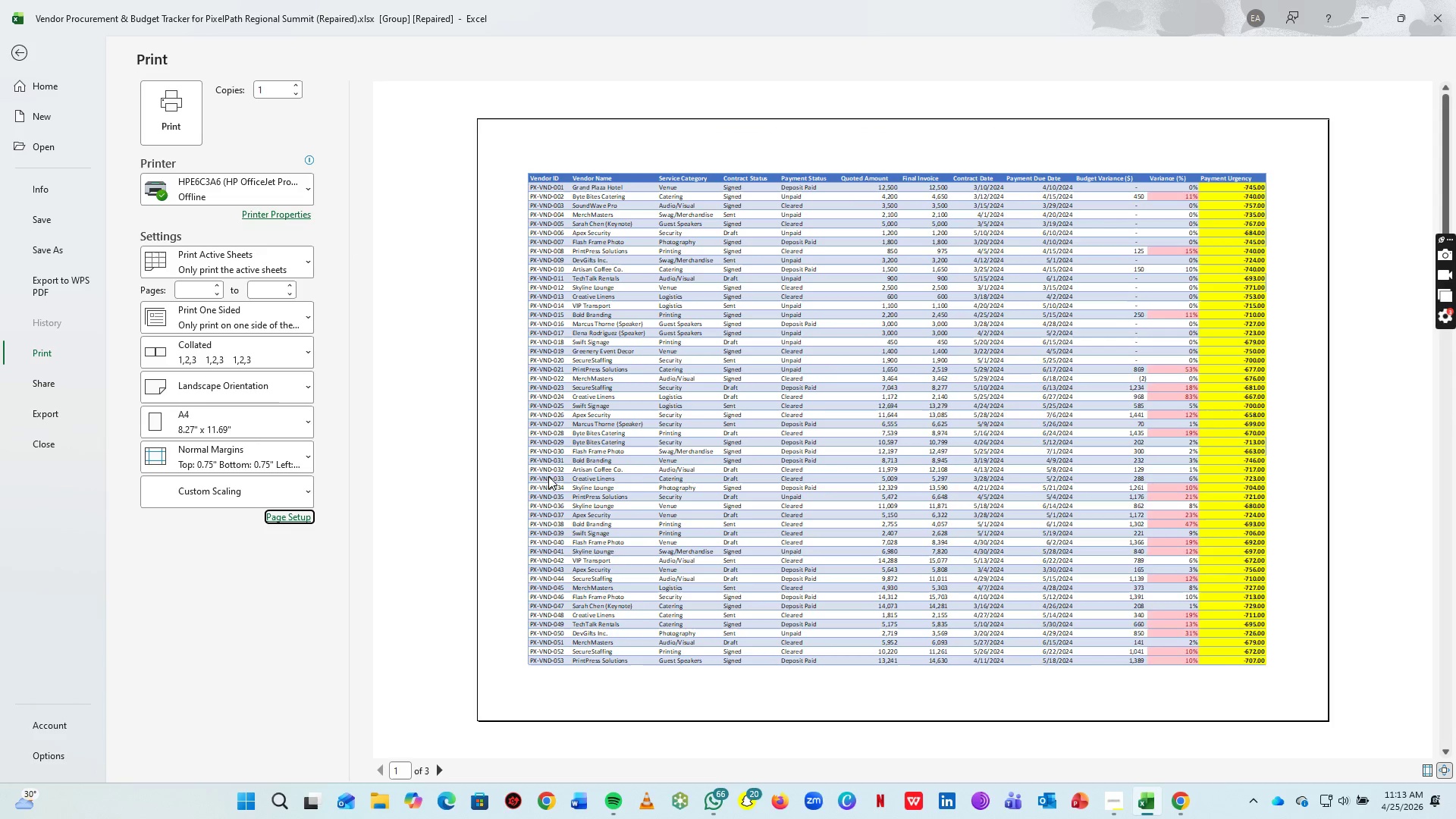 
scroll: coordinate [974, 463], scroll_direction: down, amount: 3.0
 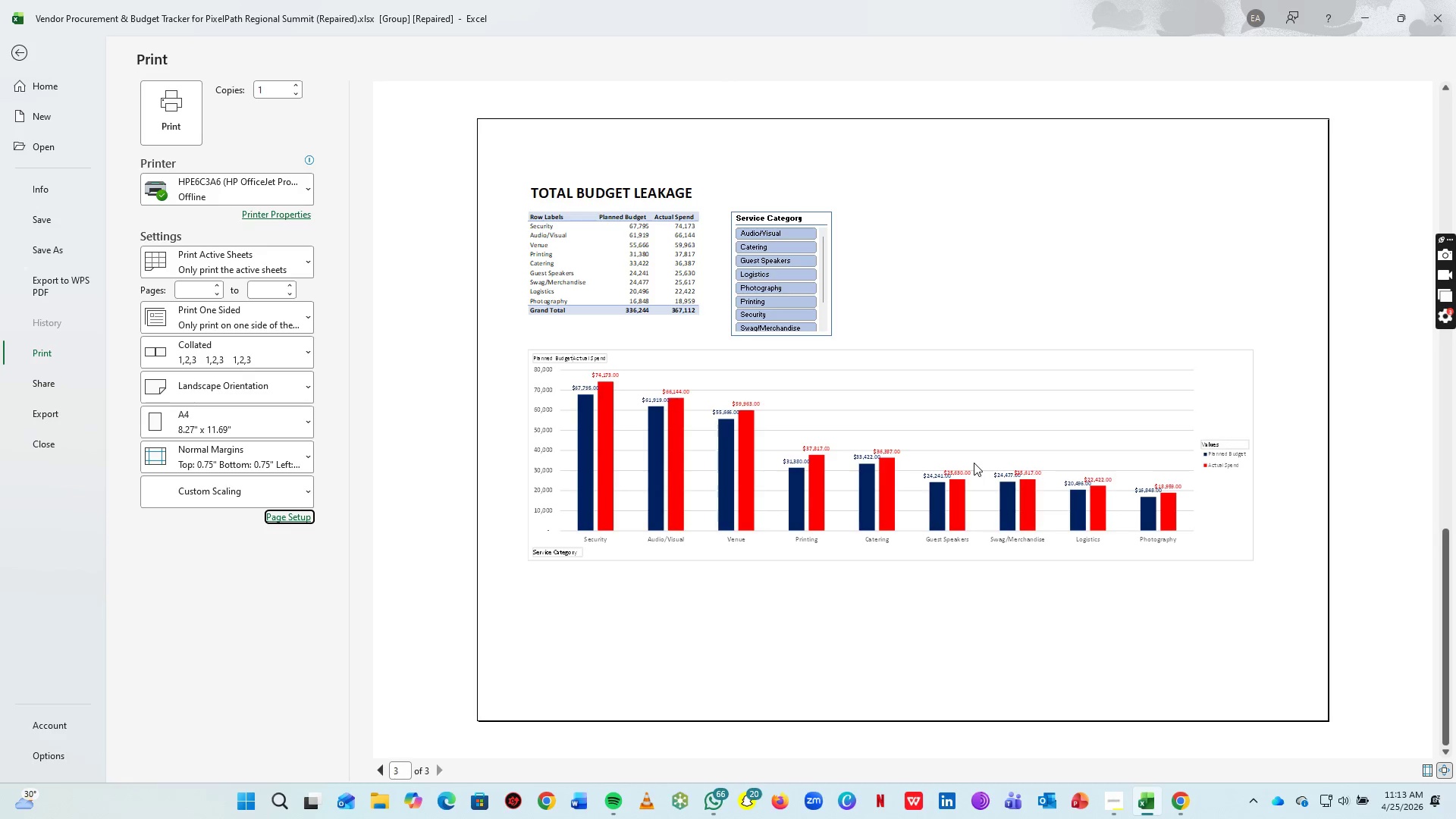 
wait(7.25)
 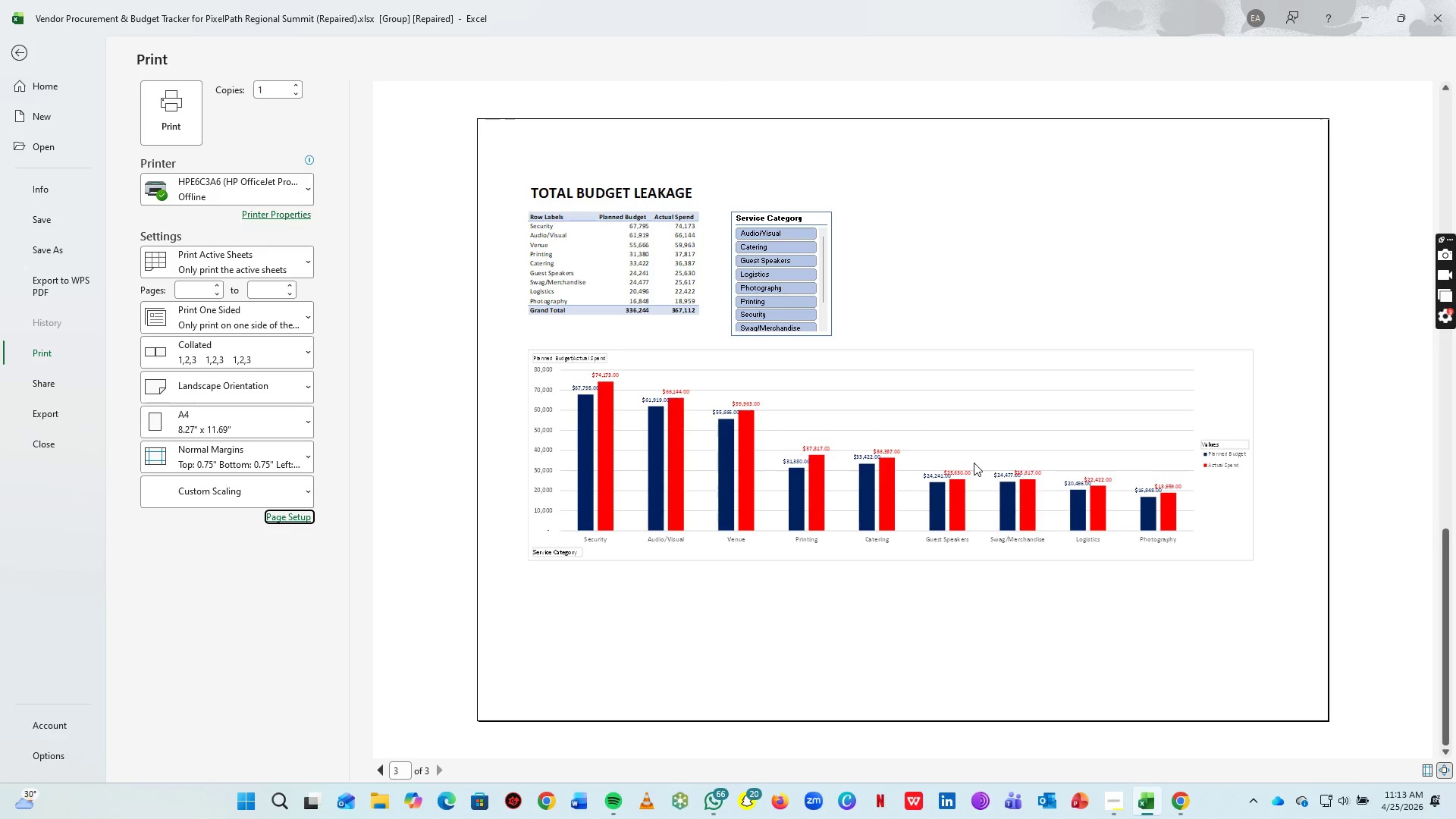 
left_click([50, 416])
 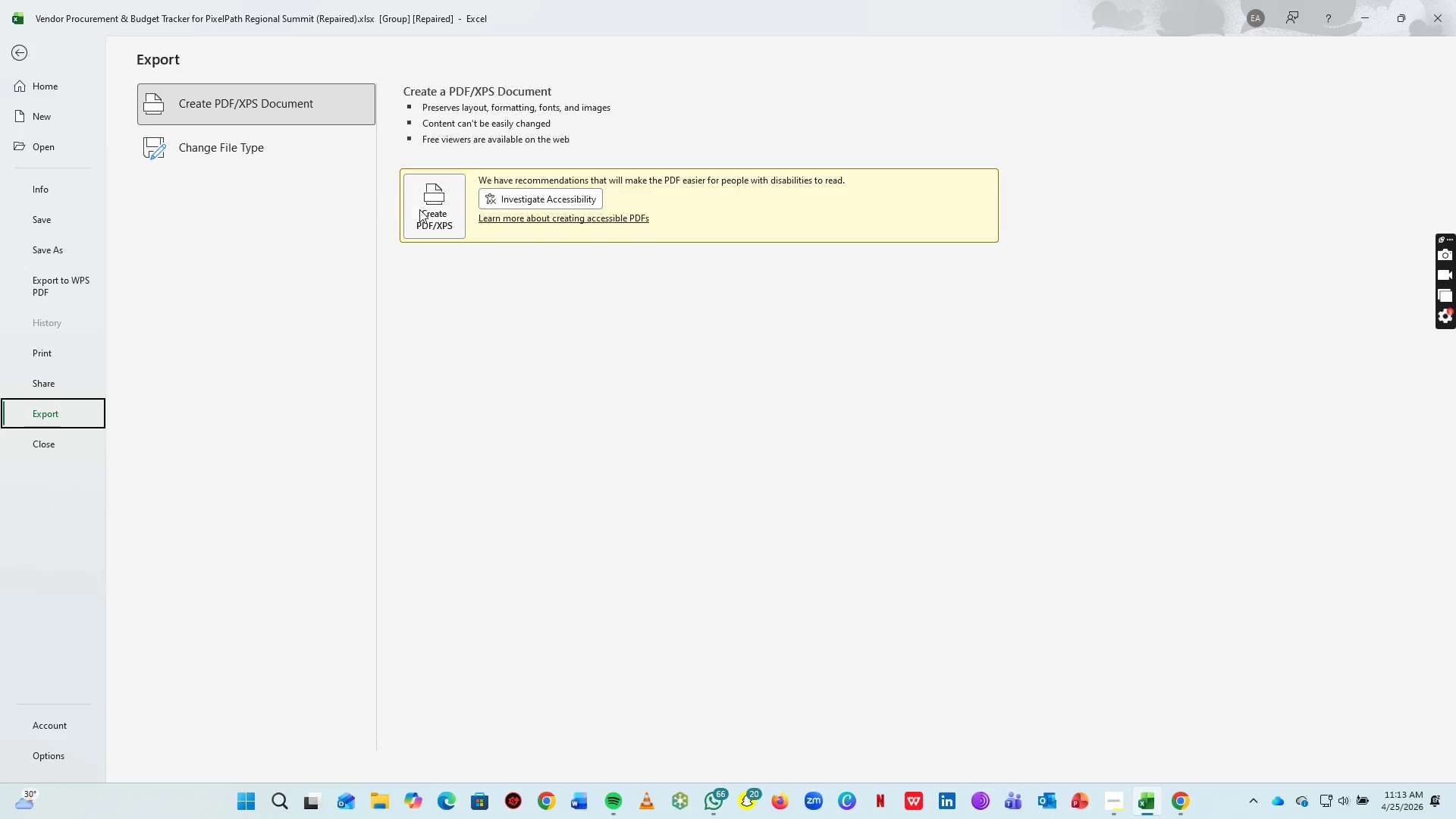 
left_click([419, 211])
 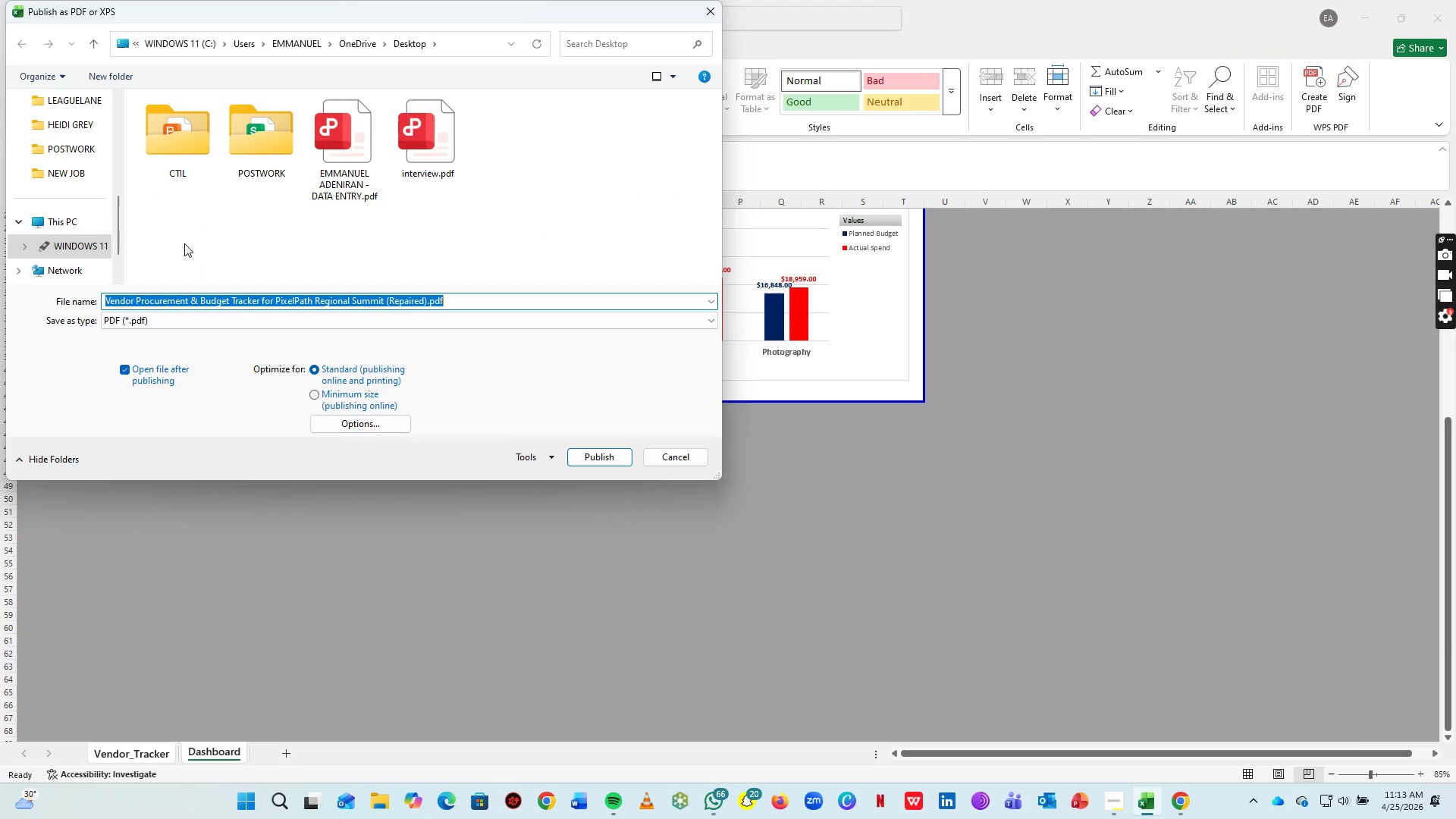 
scroll: coordinate [71, 241], scroll_direction: up, amount: 6.0
 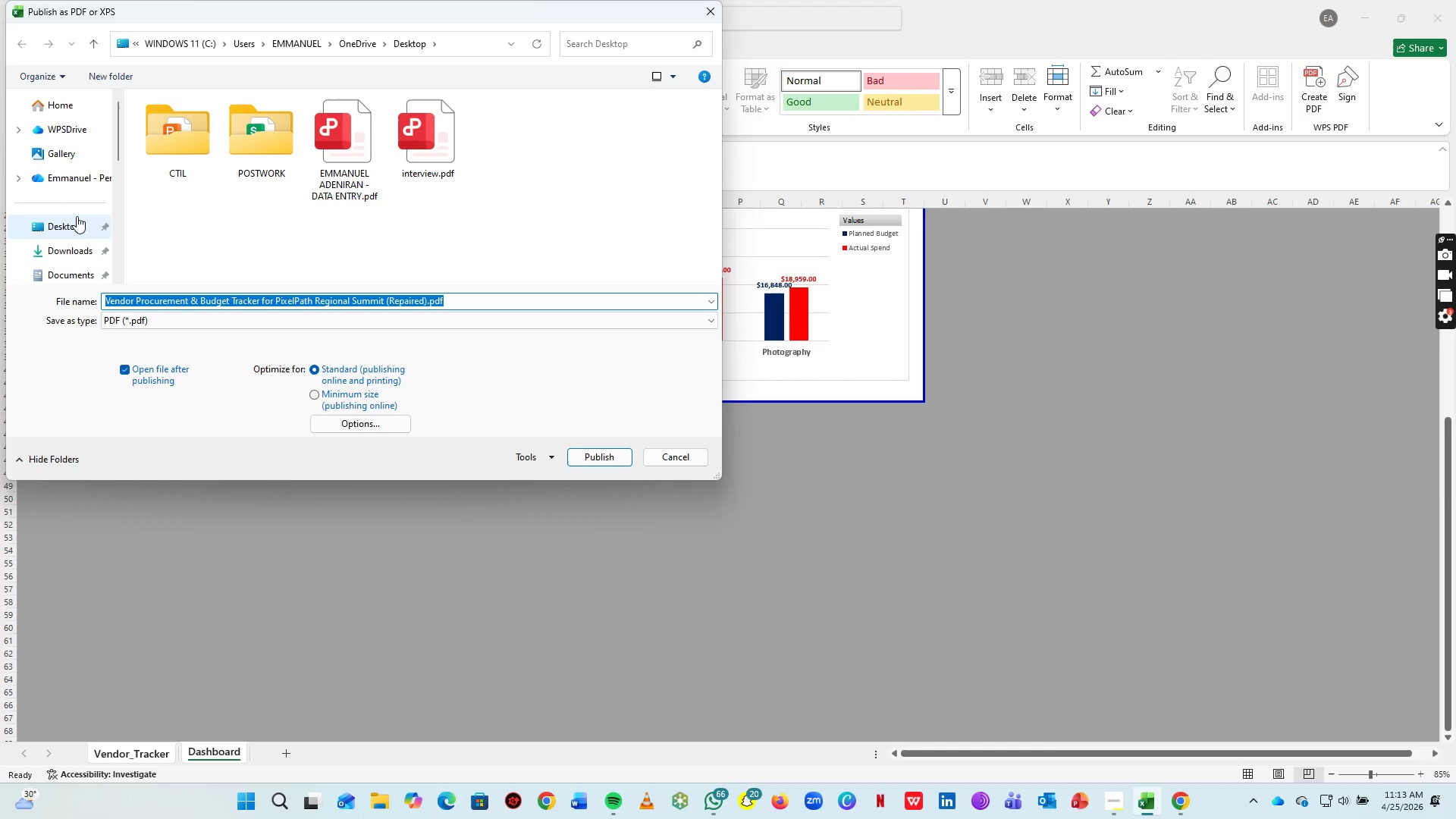 
left_click([77, 216])
 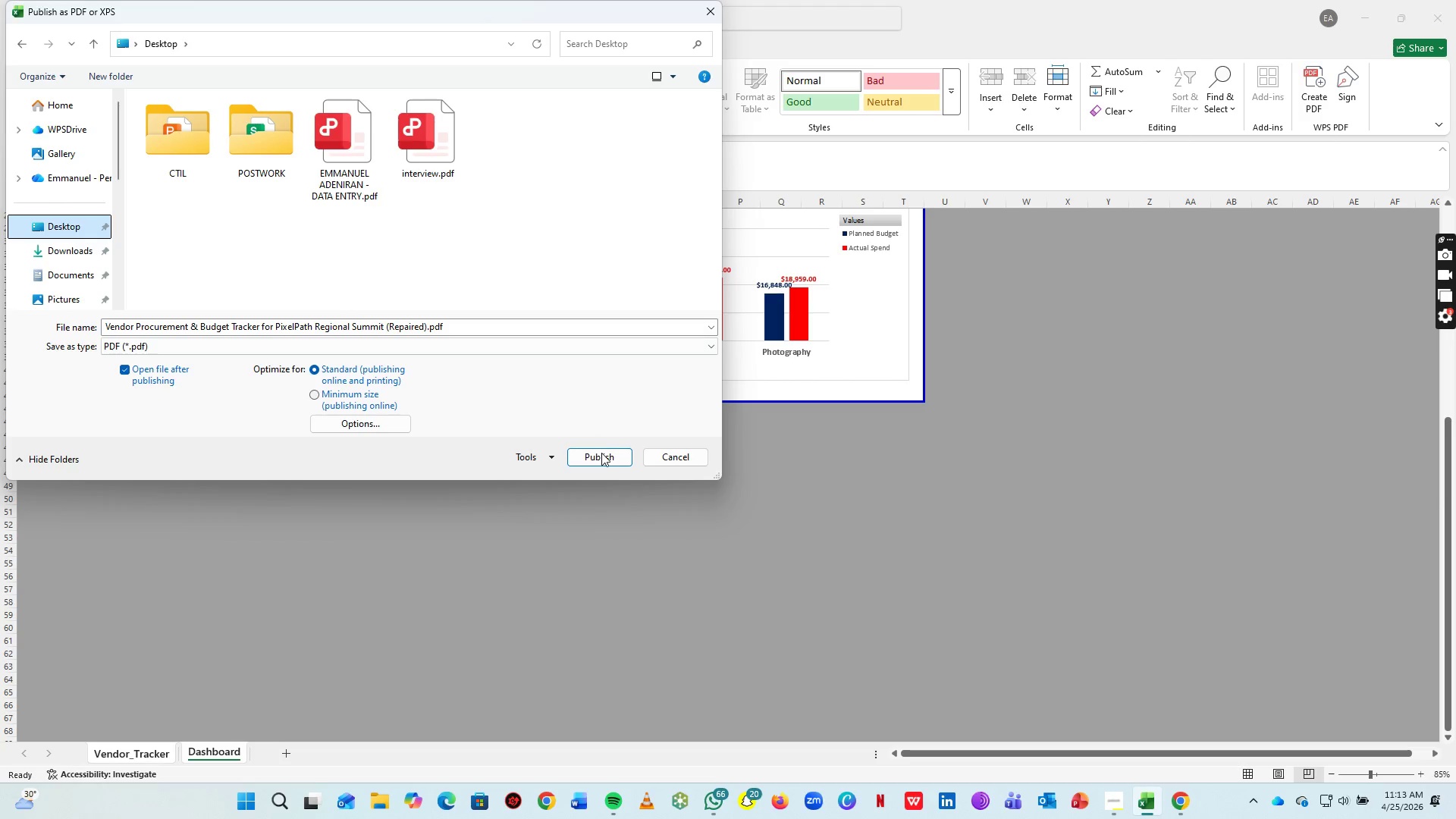 
left_click([601, 453])
 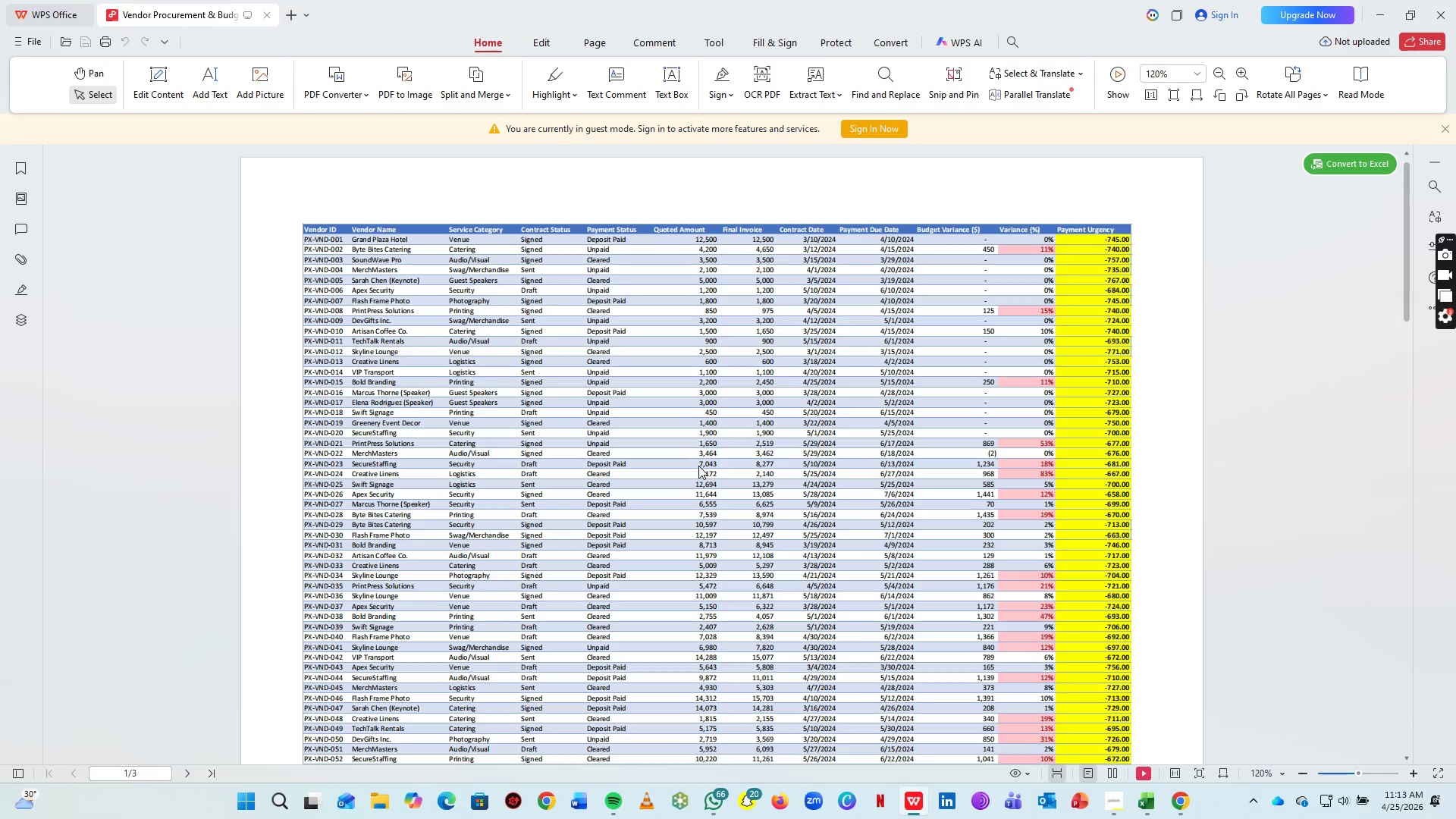 
wait(28.91)
 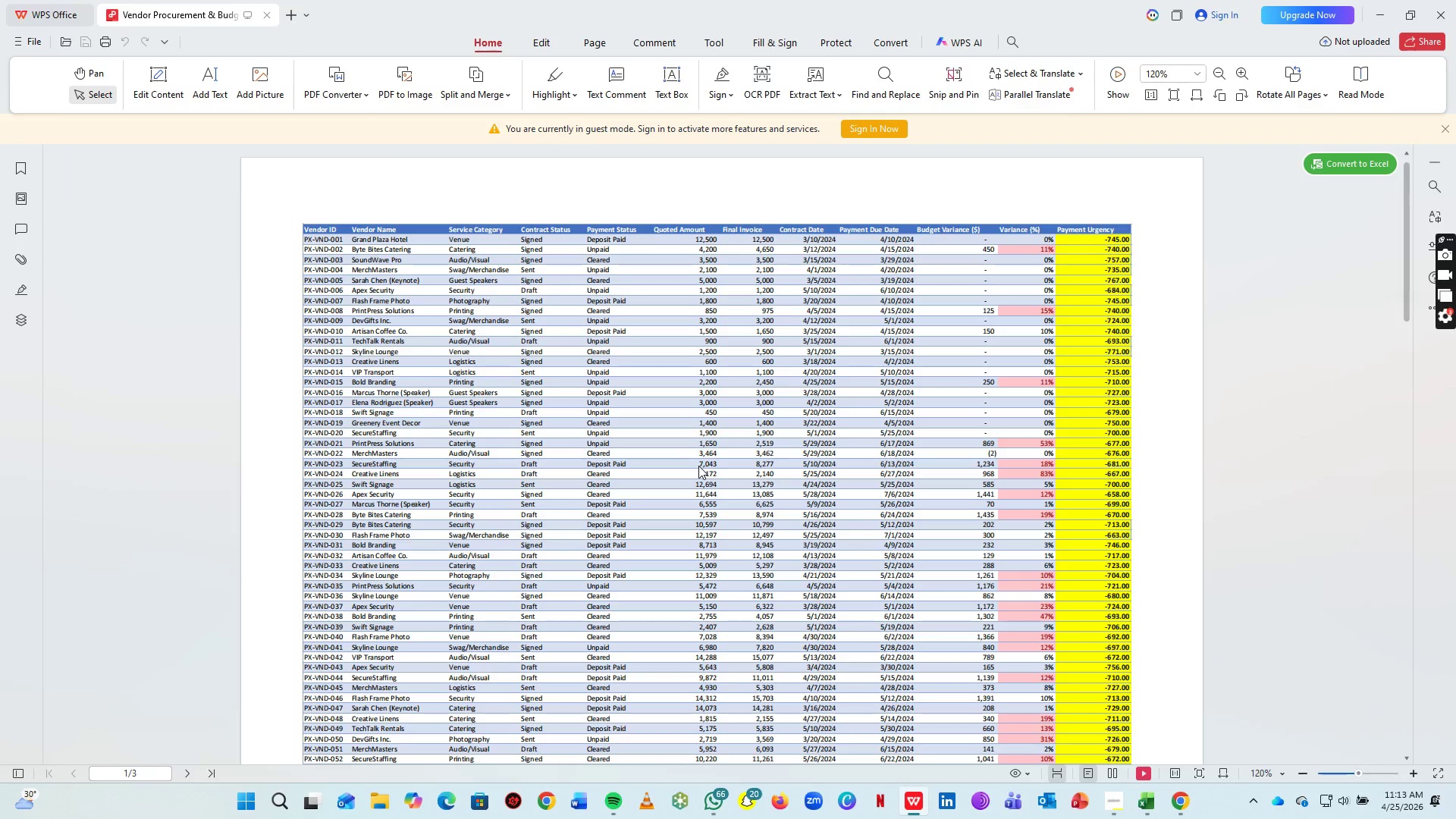 
scroll: coordinate [851, 428], scroll_direction: down, amount: 13.0
 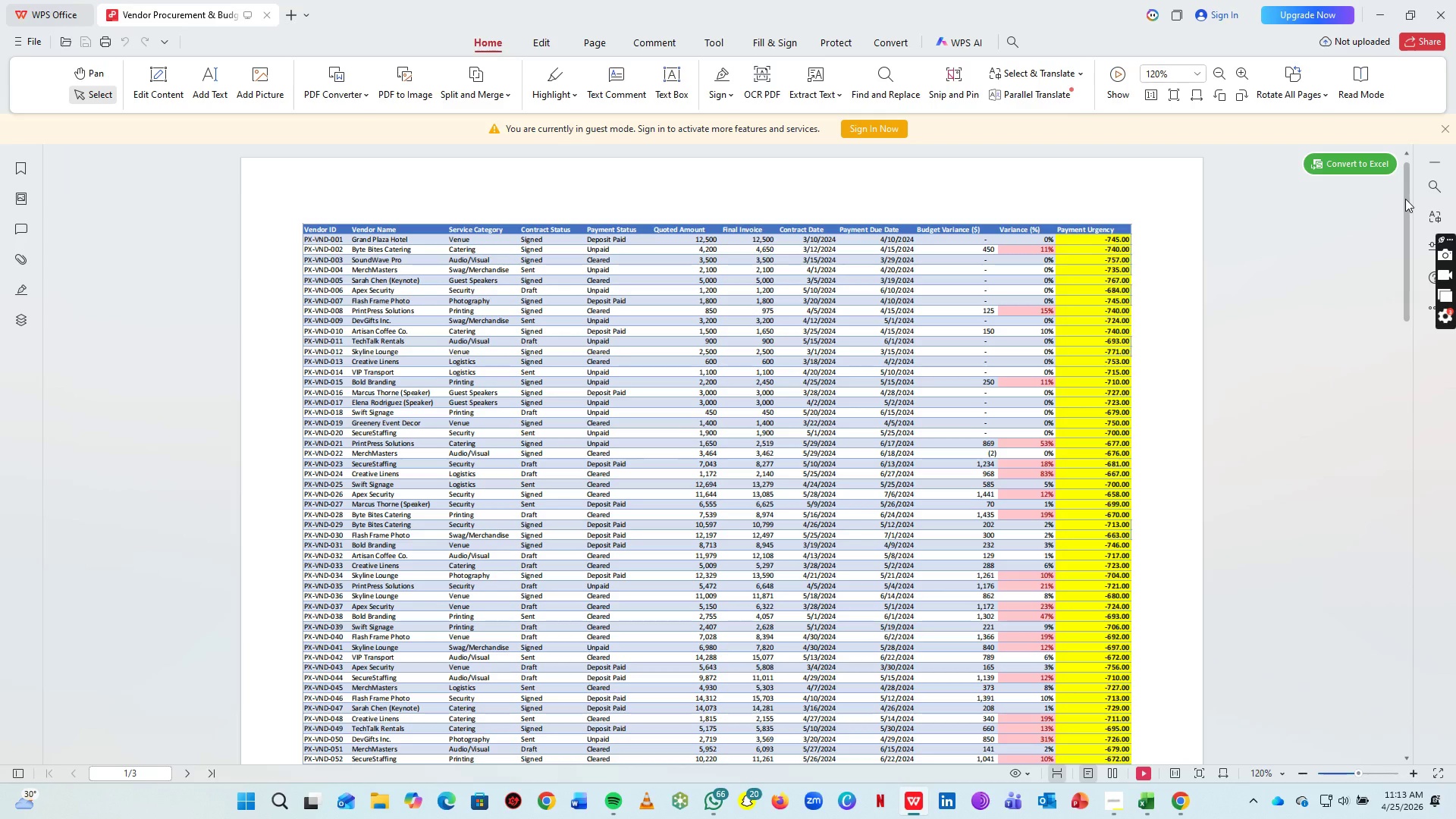 
left_click_drag(start_coordinate=[1405, 199], to_coordinate=[1401, 287])
 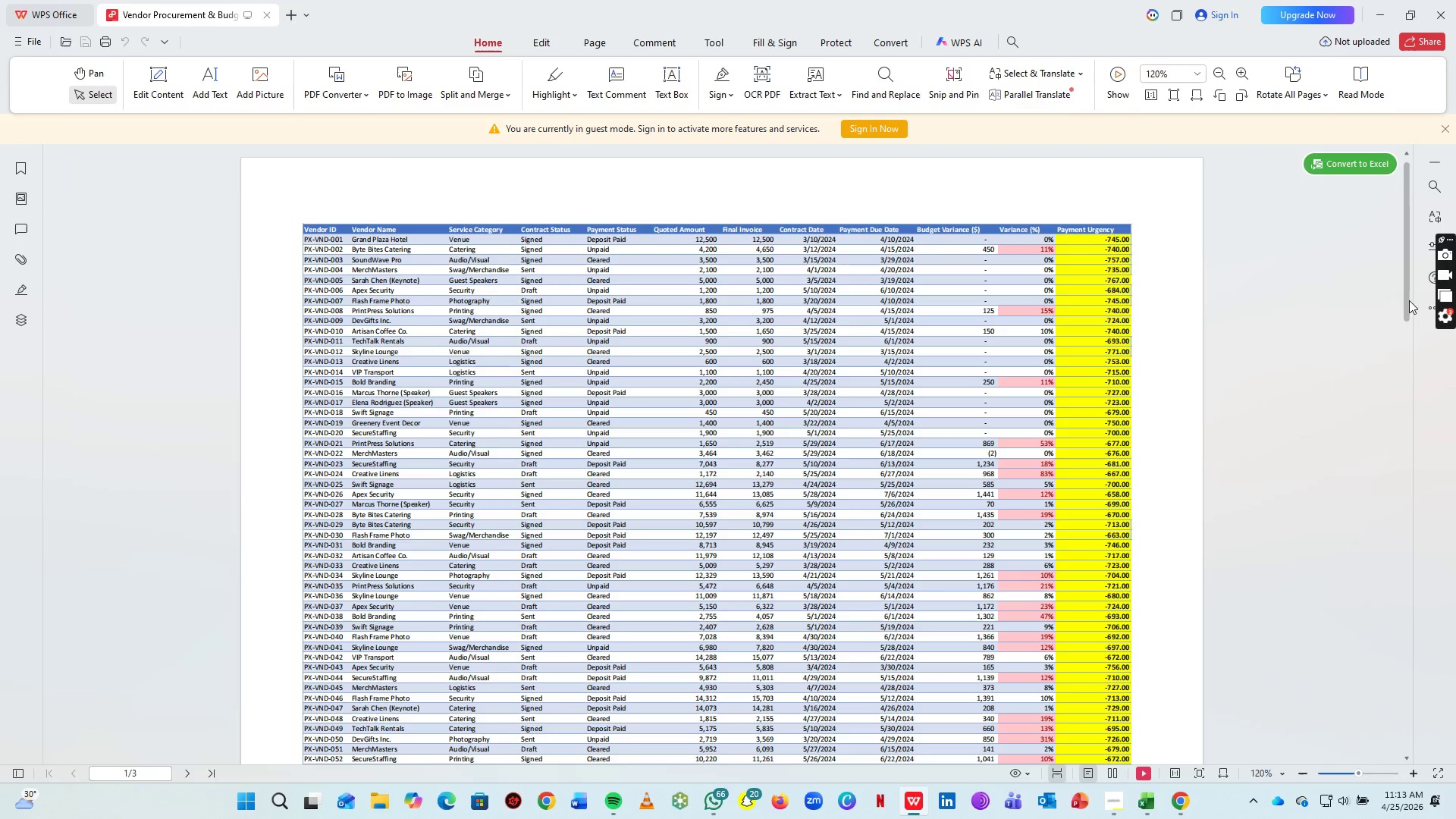 
left_click_drag(start_coordinate=[1407, 300], to_coordinate=[1385, 516])
 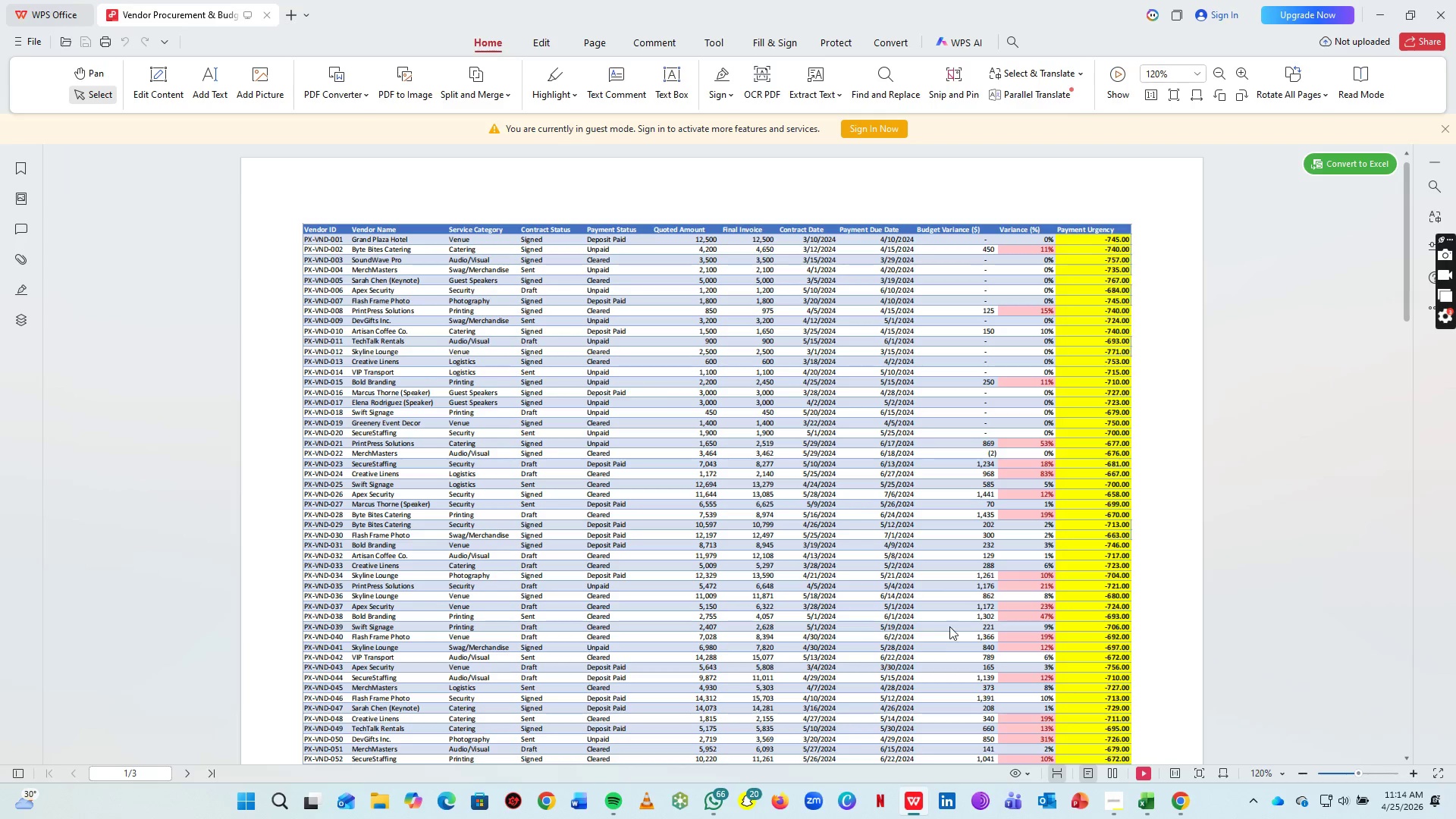 
scroll: coordinate [937, 431], scroll_direction: down, amount: 20.0
 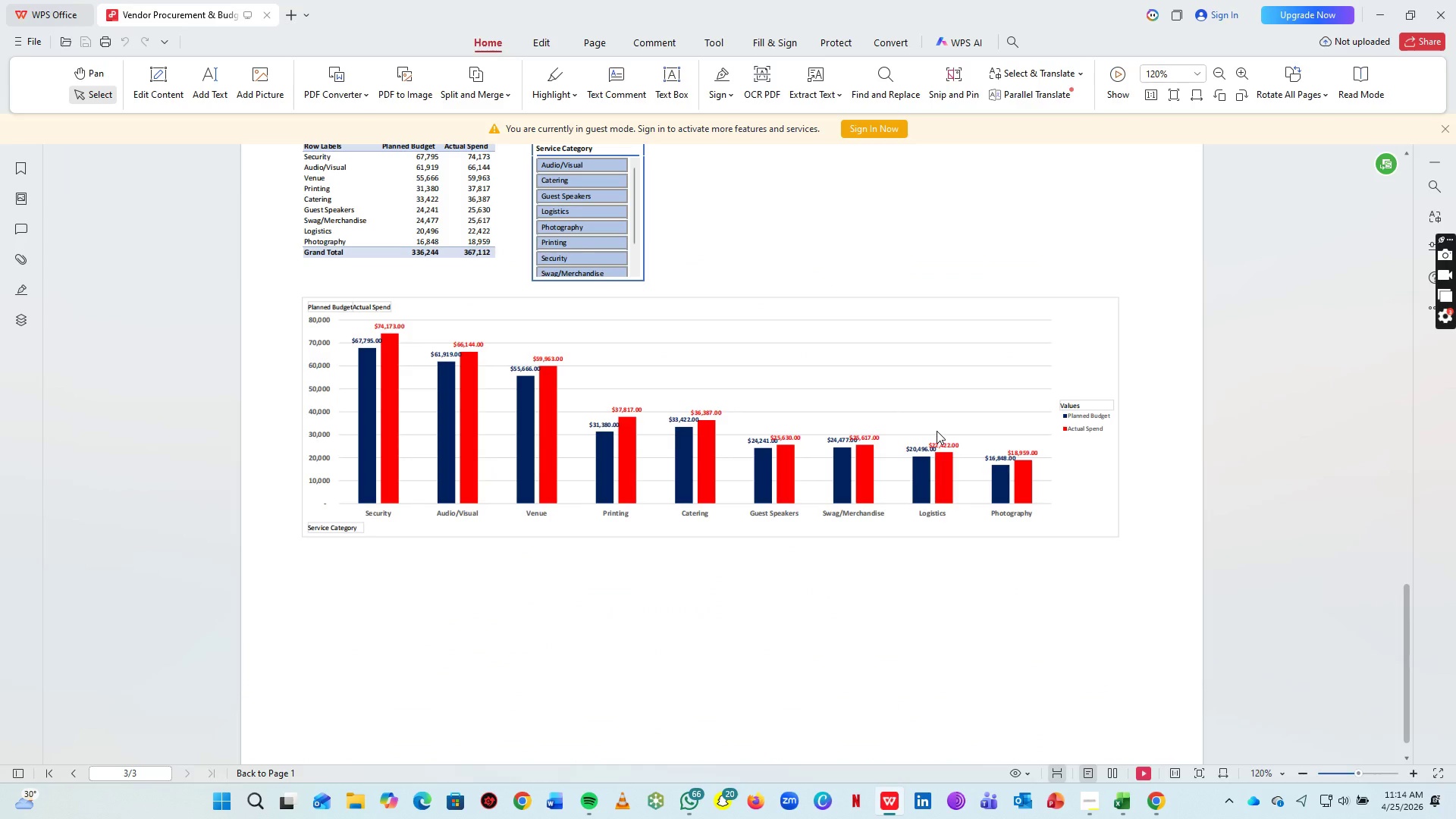 
scroll: coordinate [913, 462], scroll_direction: up, amount: 30.0
 